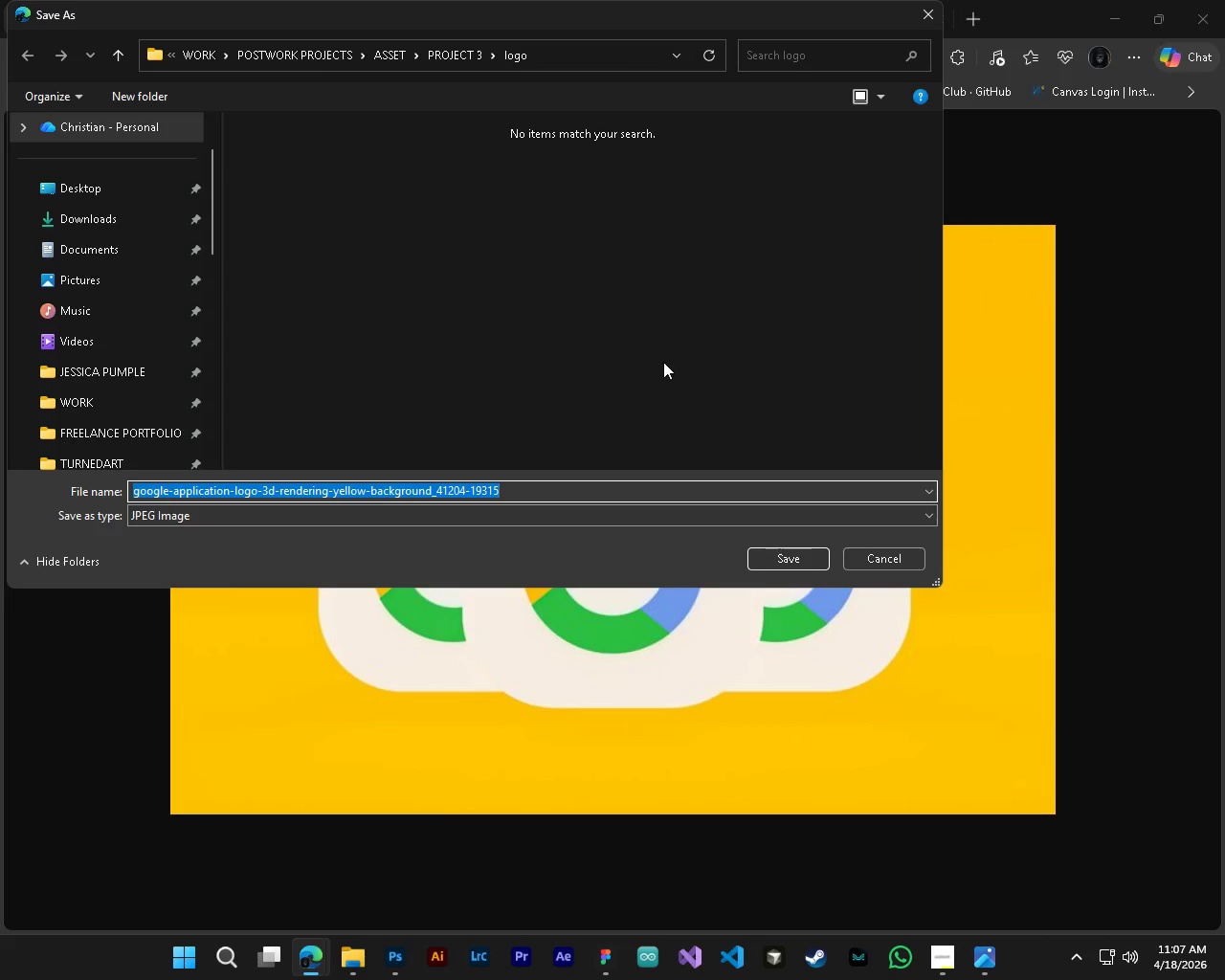 
type(GOOGLE)
 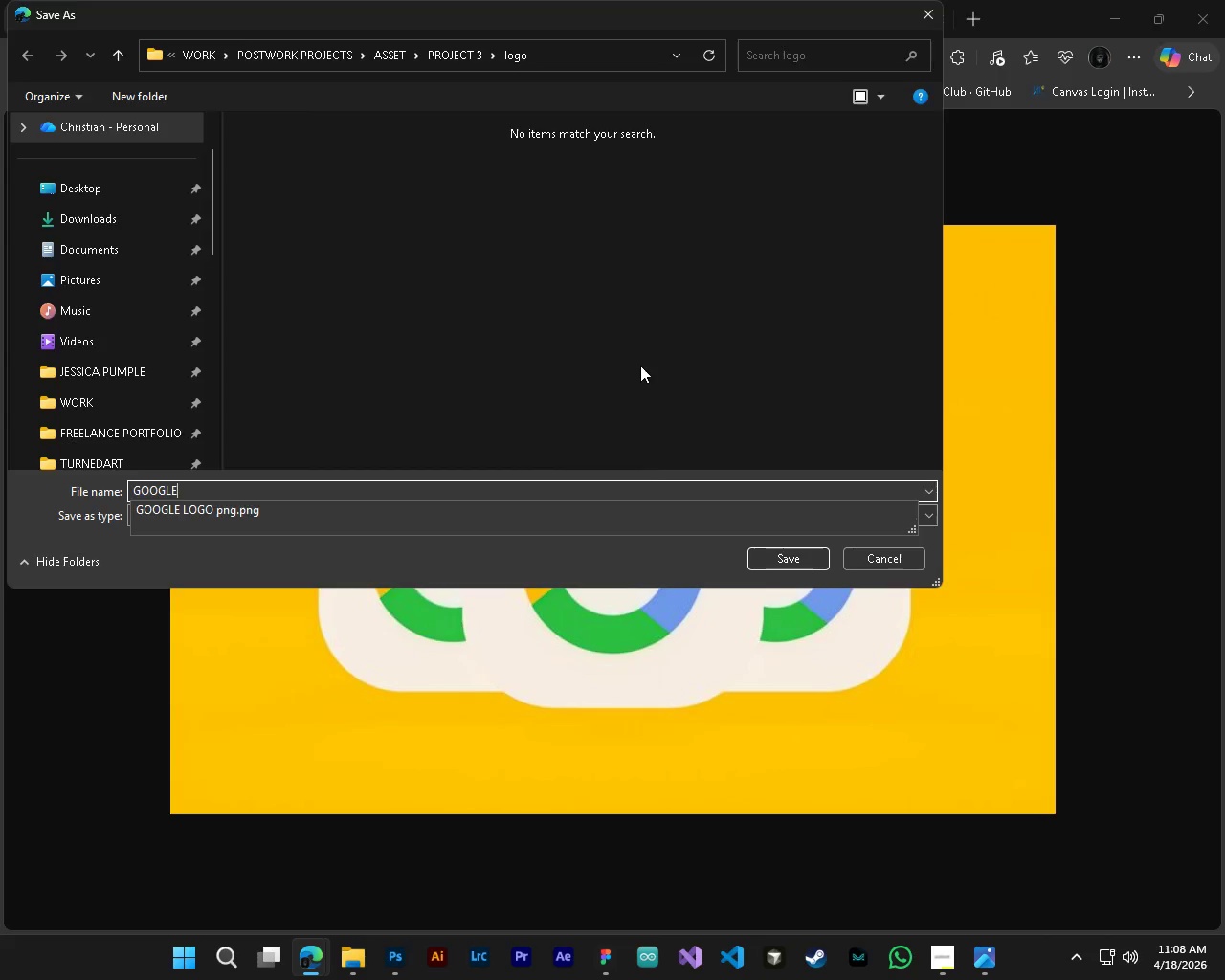 
key(Enter)
 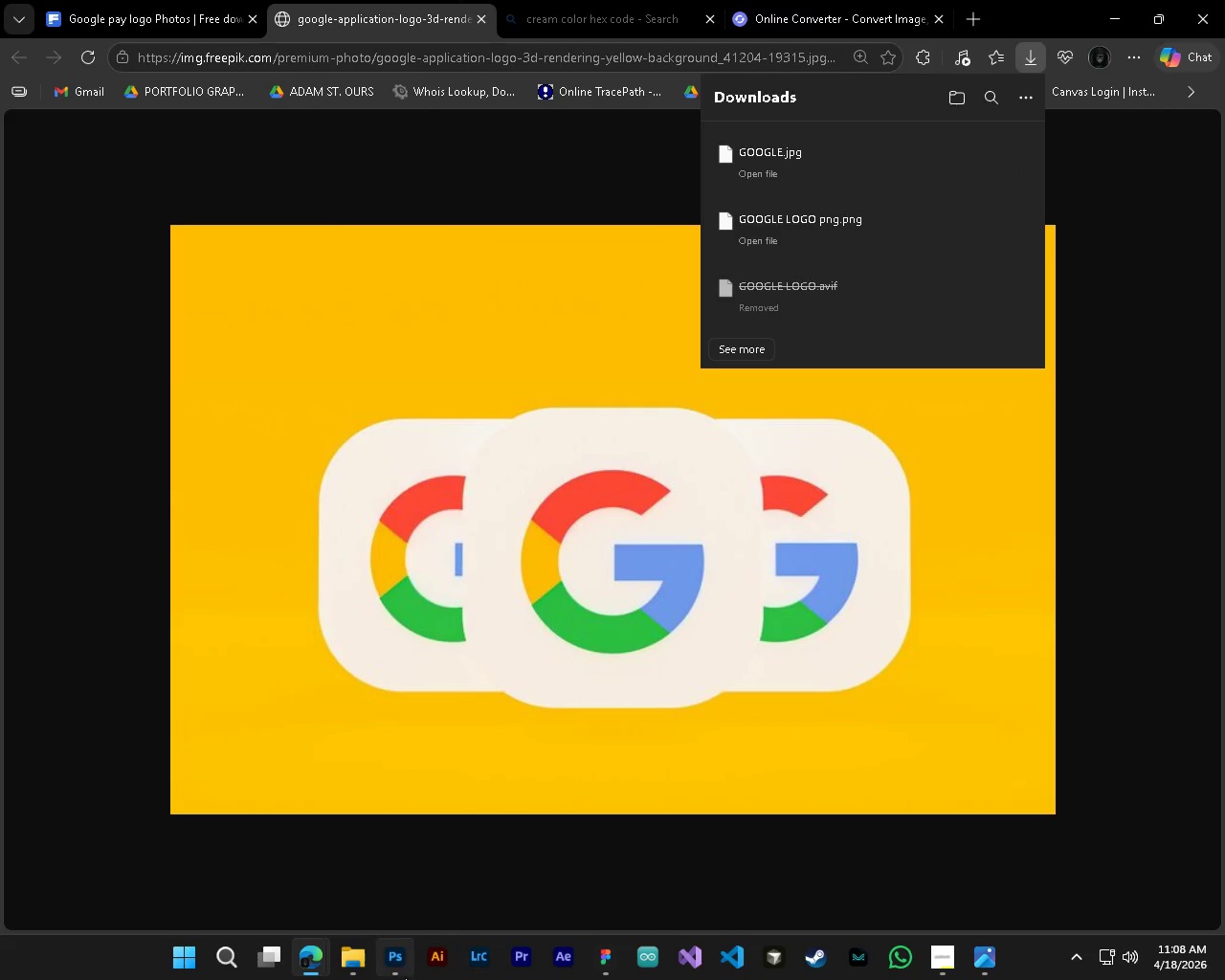 
left_click([402, 978])
 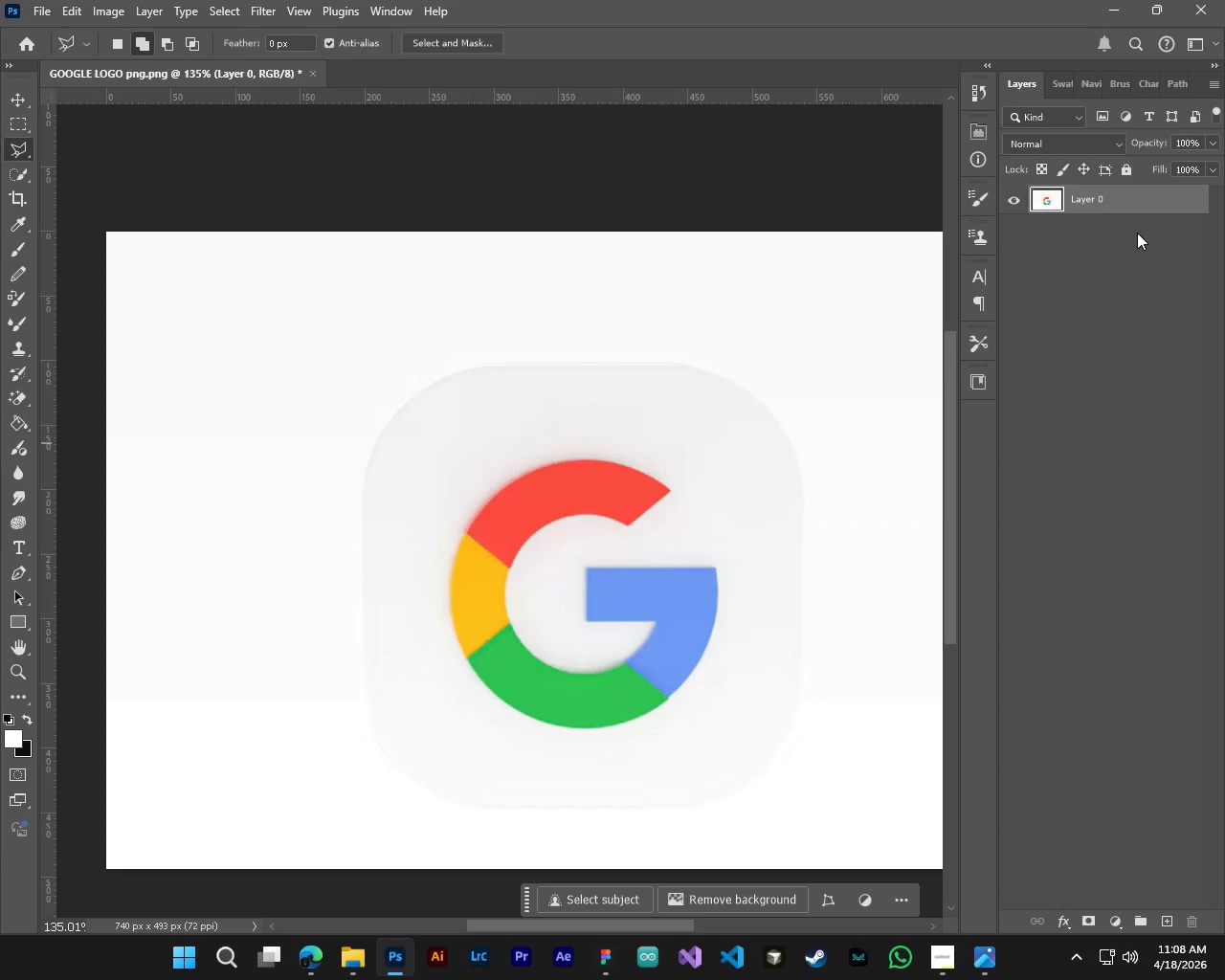 
key(Delete)
 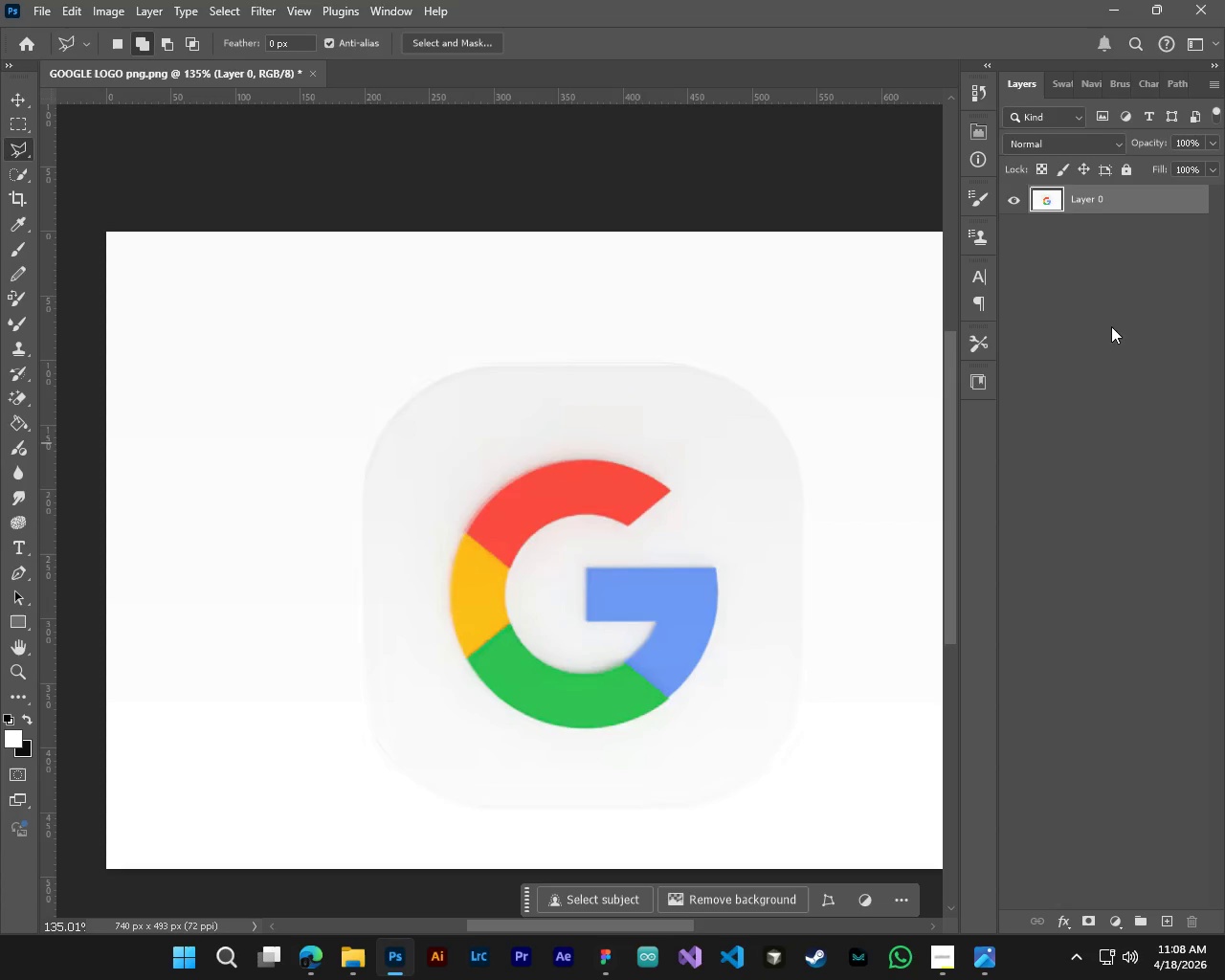 
key(Shift+ShiftLeft)
 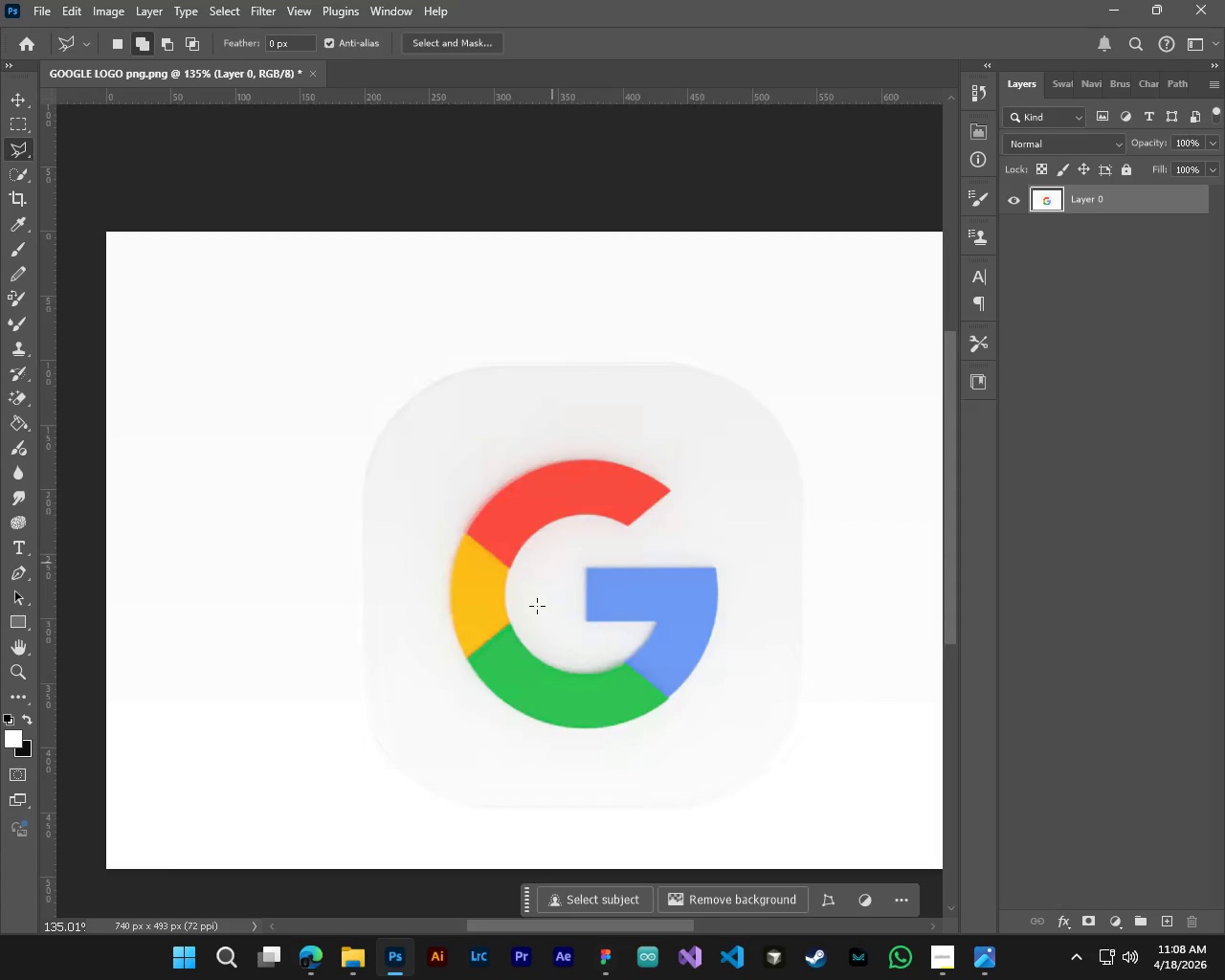 
hold_key(key=AltLeft, duration=0.33)
 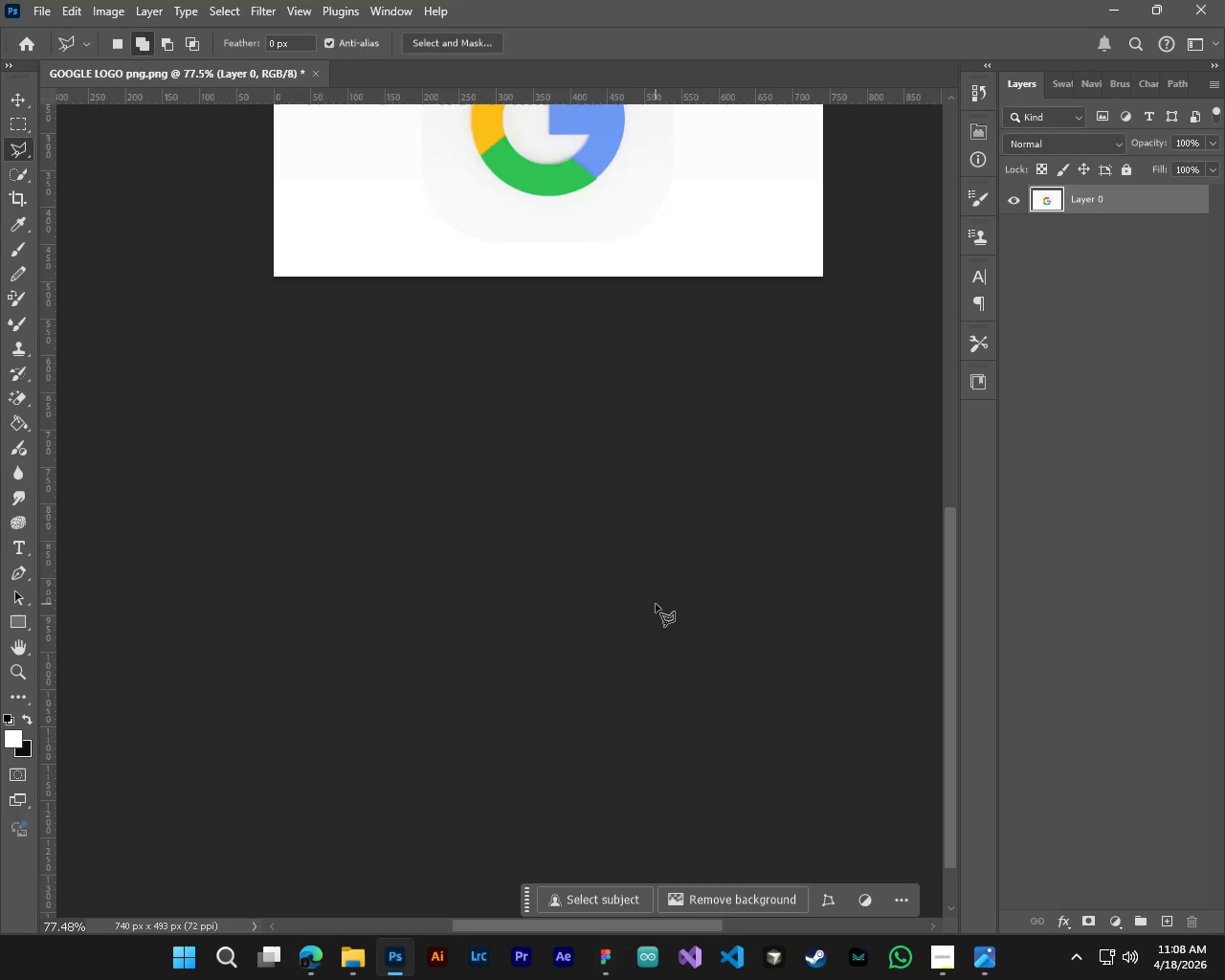 
hold_key(key=ControlLeft, duration=0.36)
 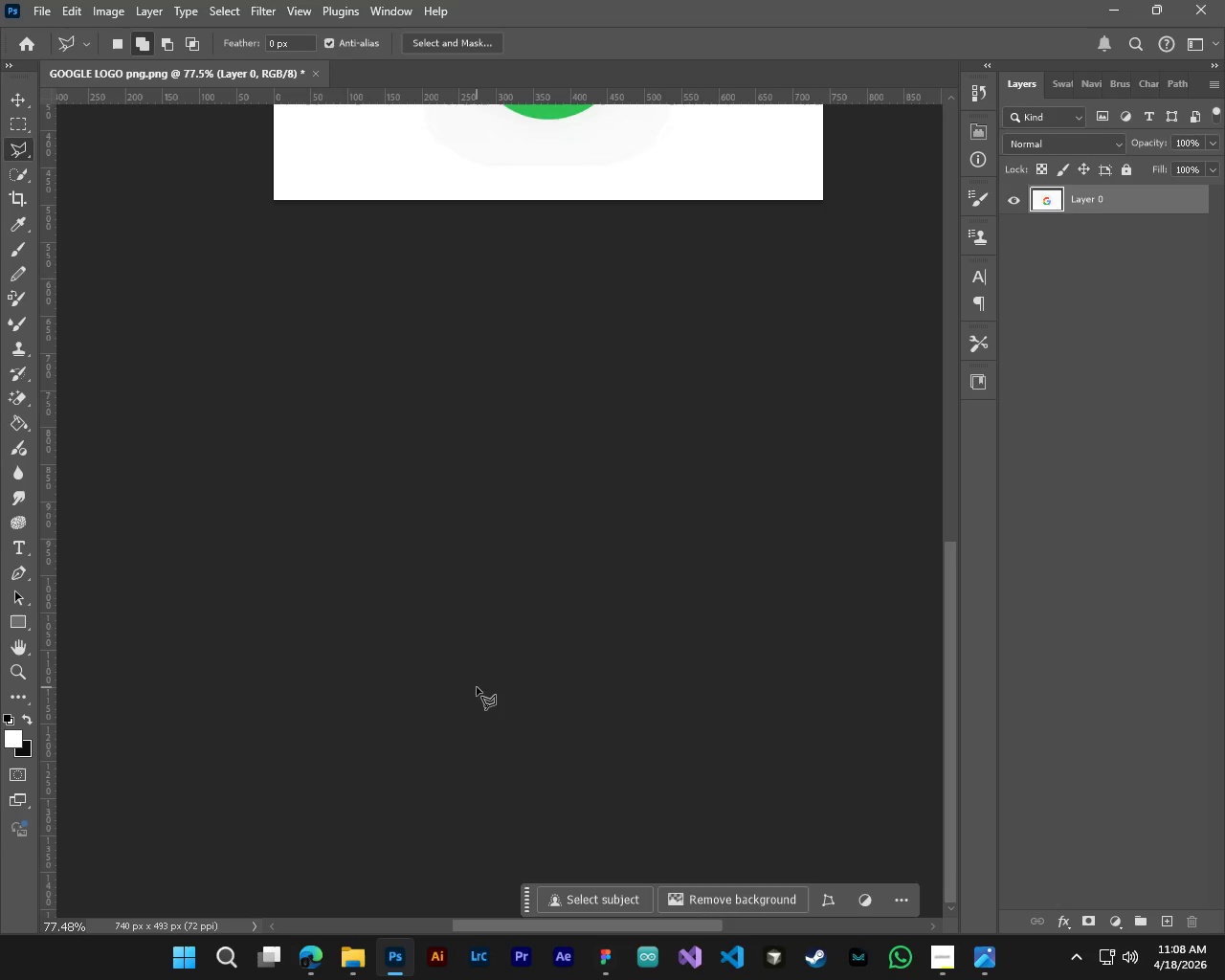 
key(CapsLock)
 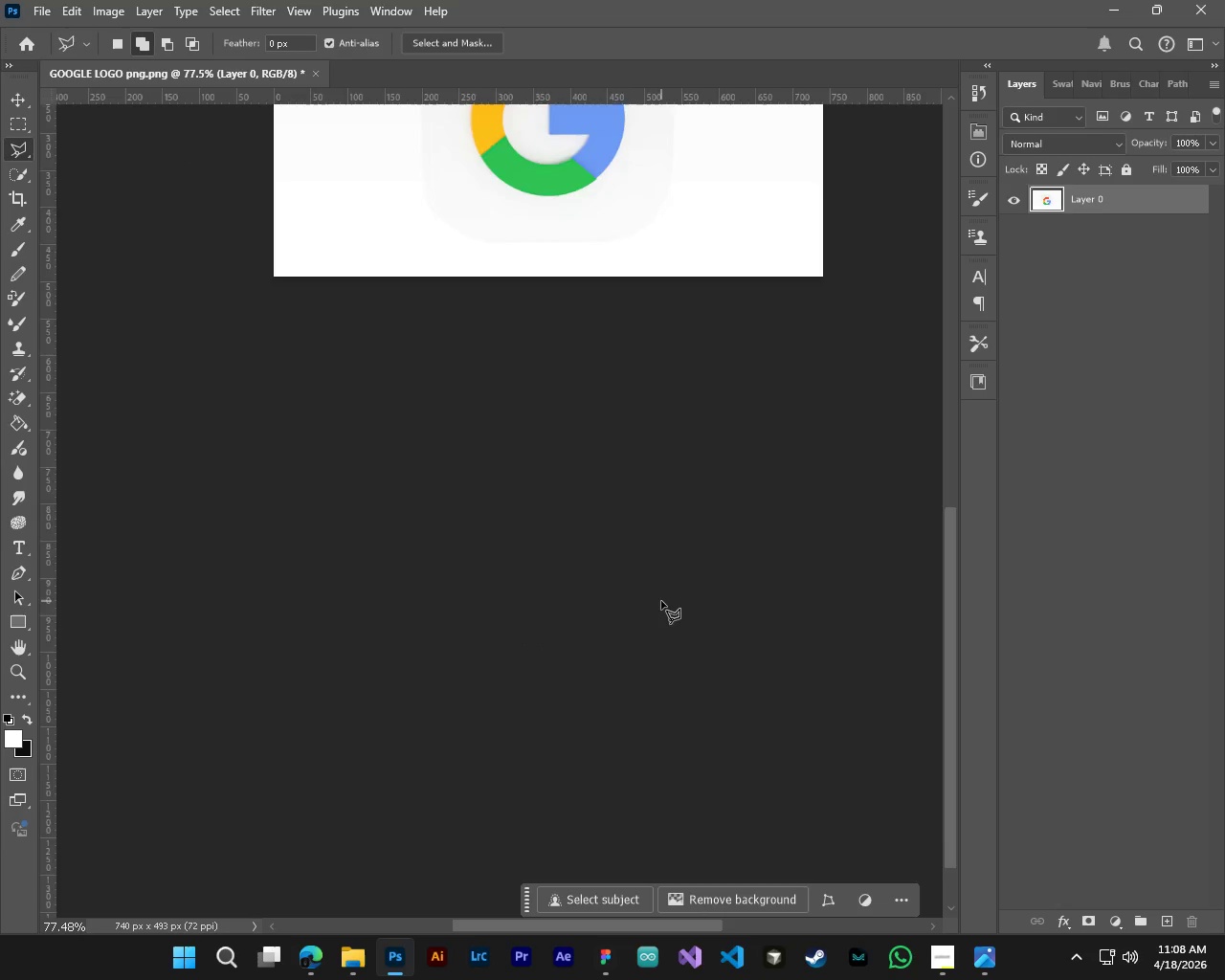 
hold_key(key=V, duration=28.16)
 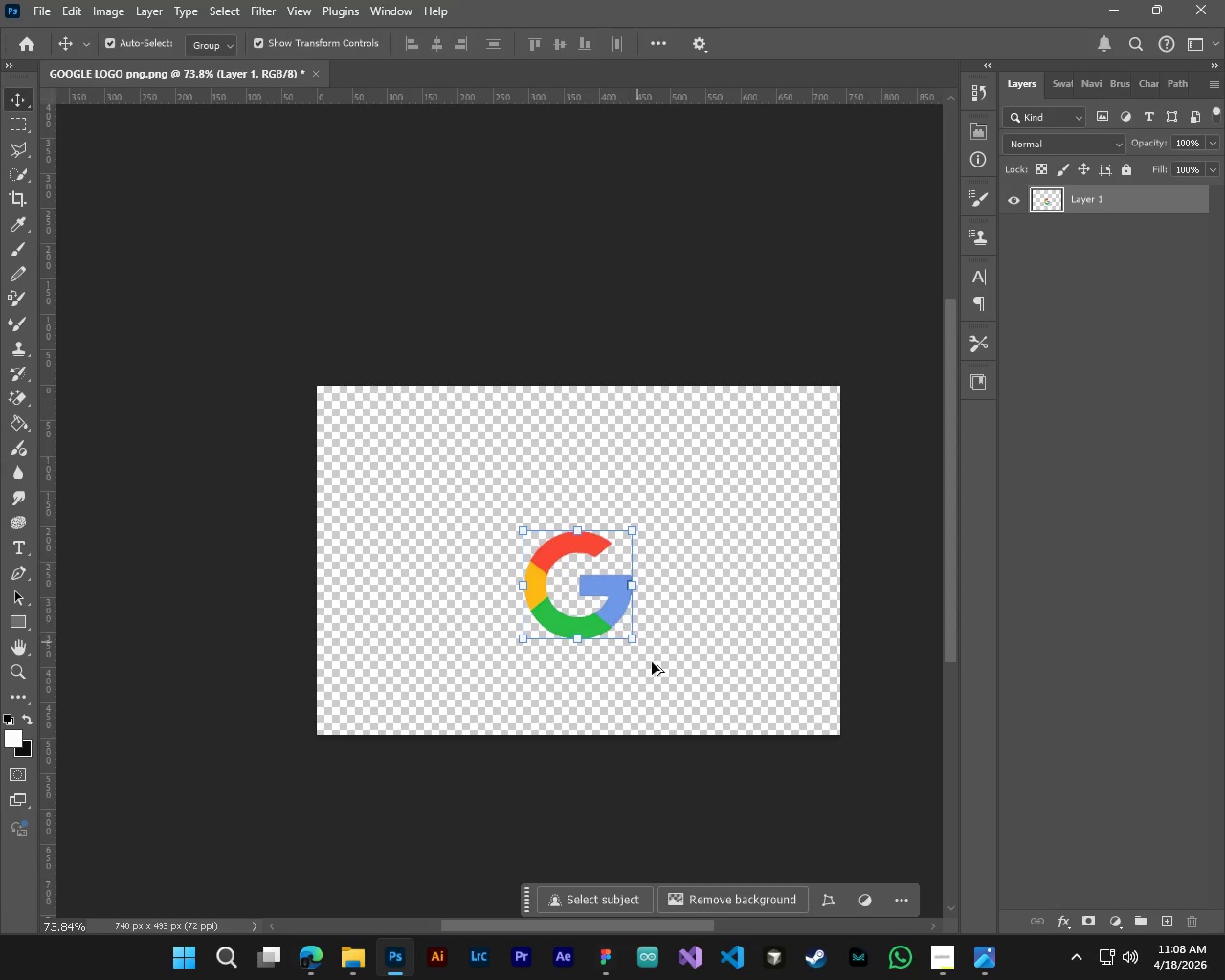 
scroll: coordinate [711, 576], scroll_direction: up, amount: 20.0
 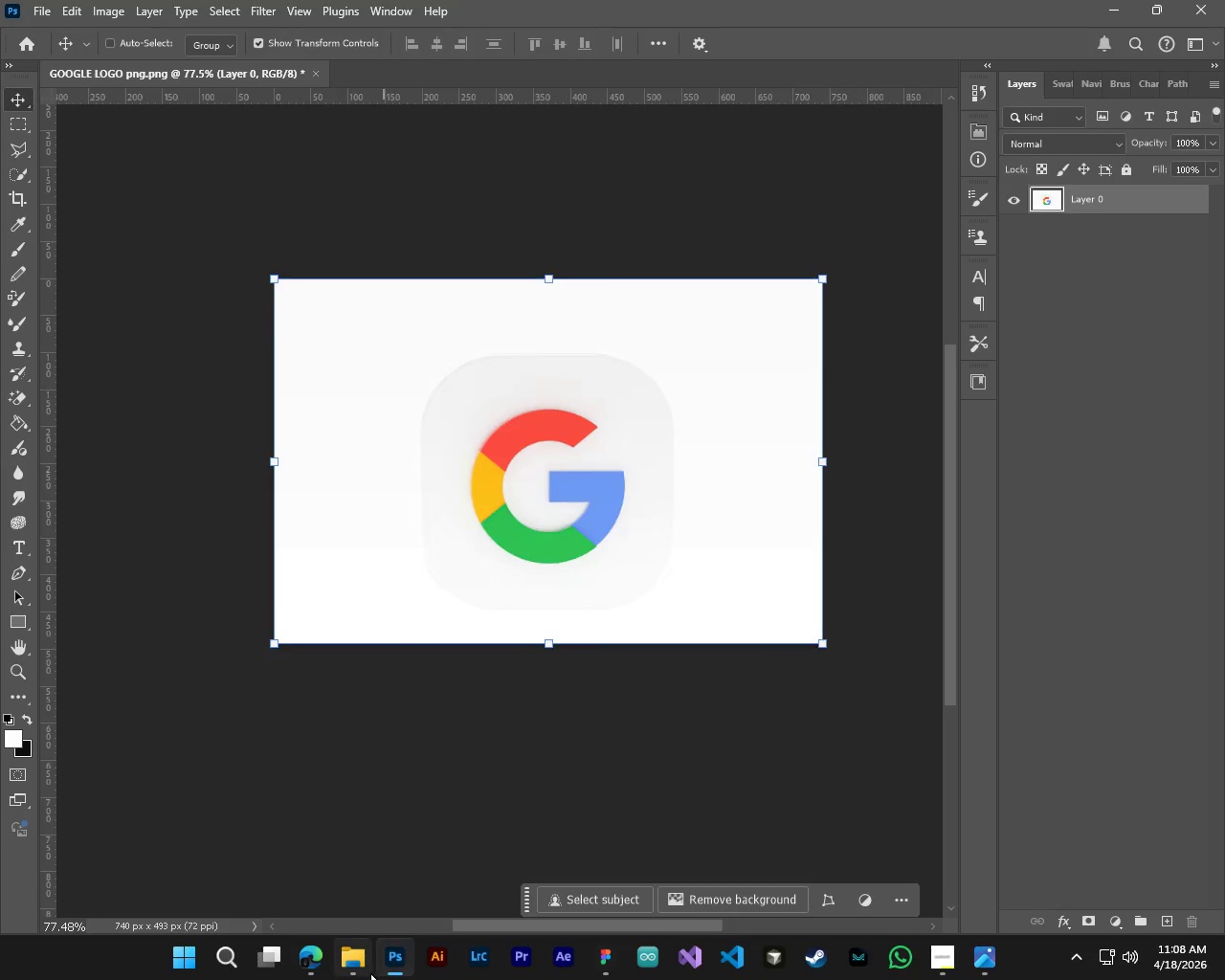 
left_click([368, 972])
 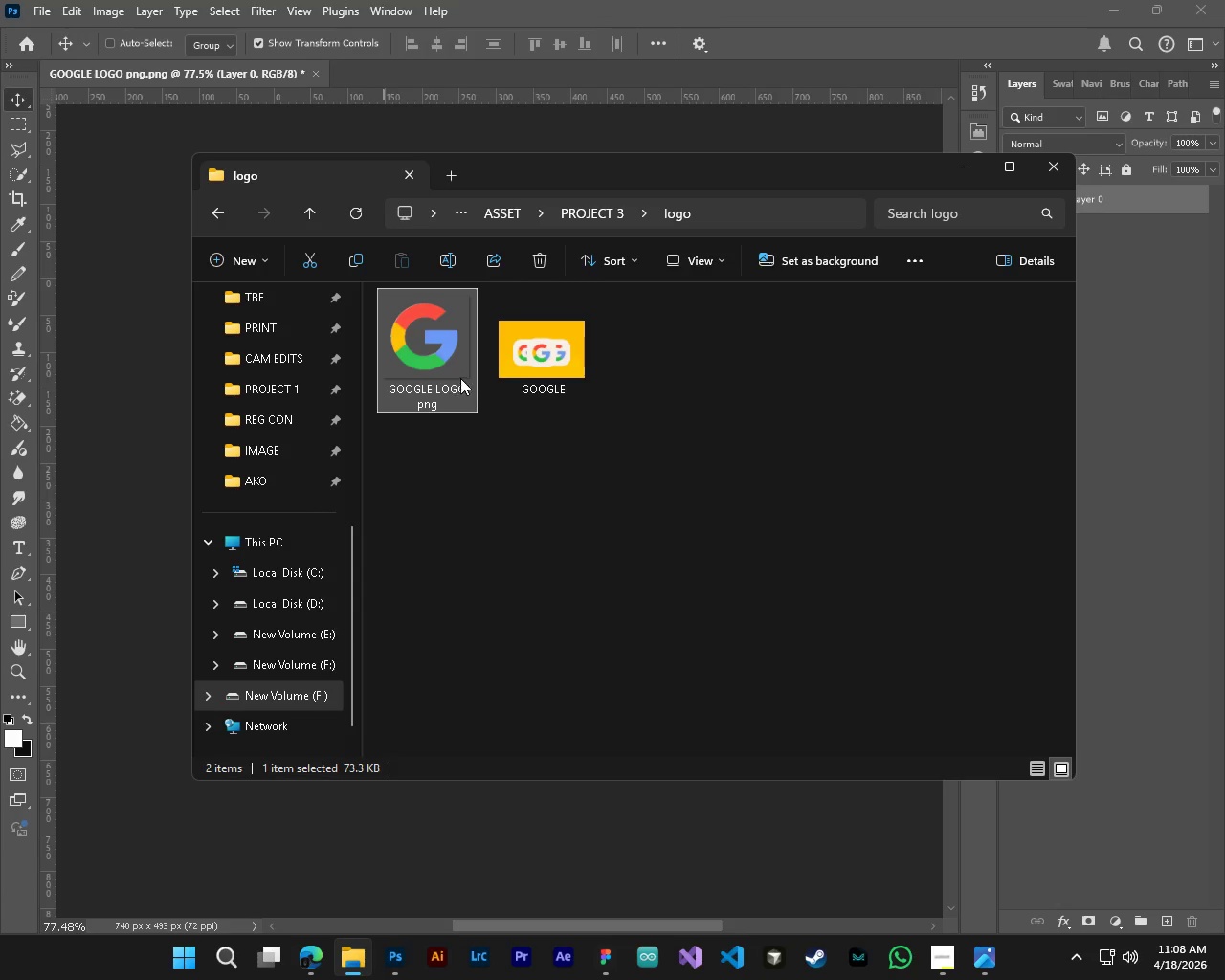 
left_click_drag(start_coordinate=[526, 374], to_coordinate=[634, 855])
 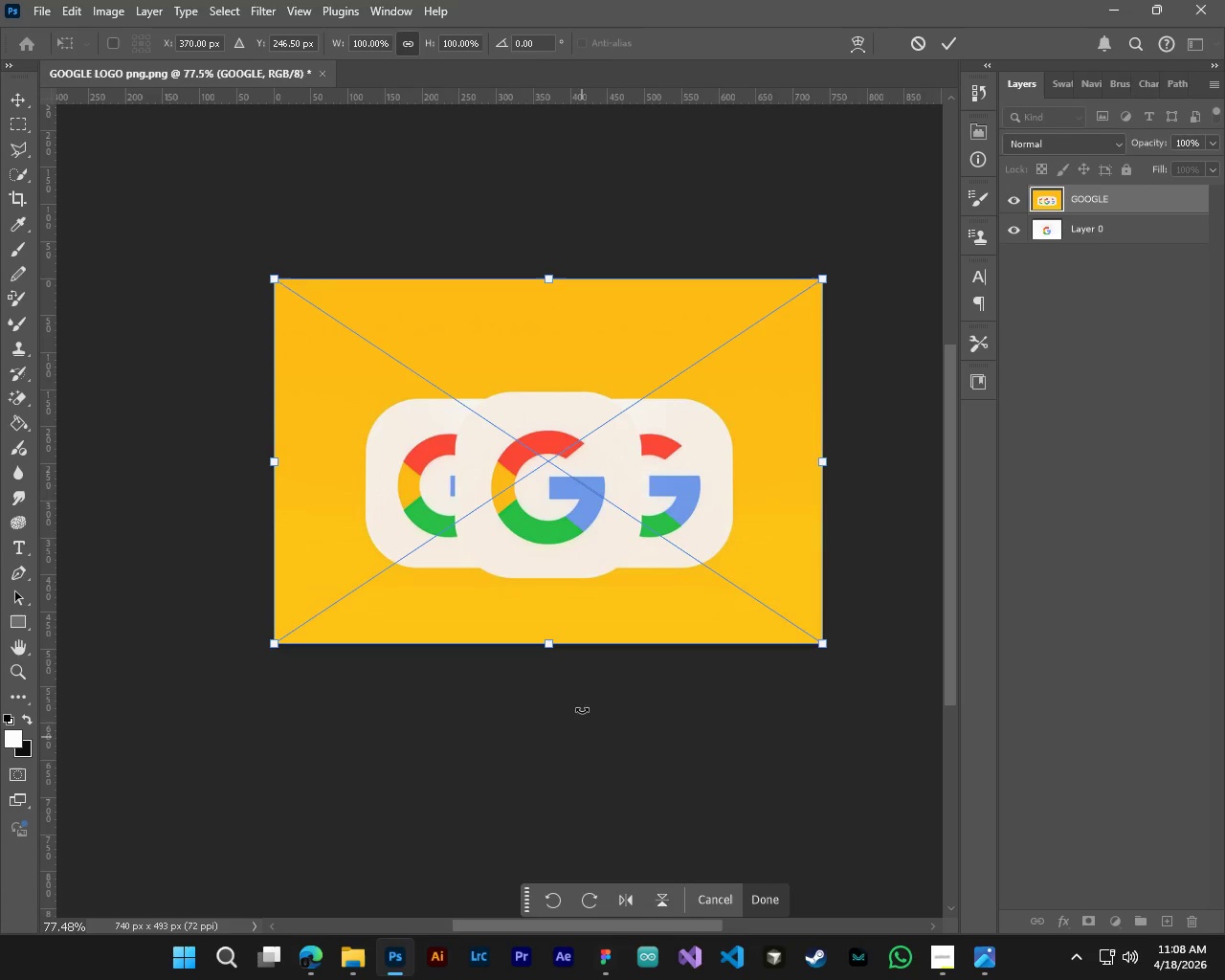 
key(NumpadEnter)
 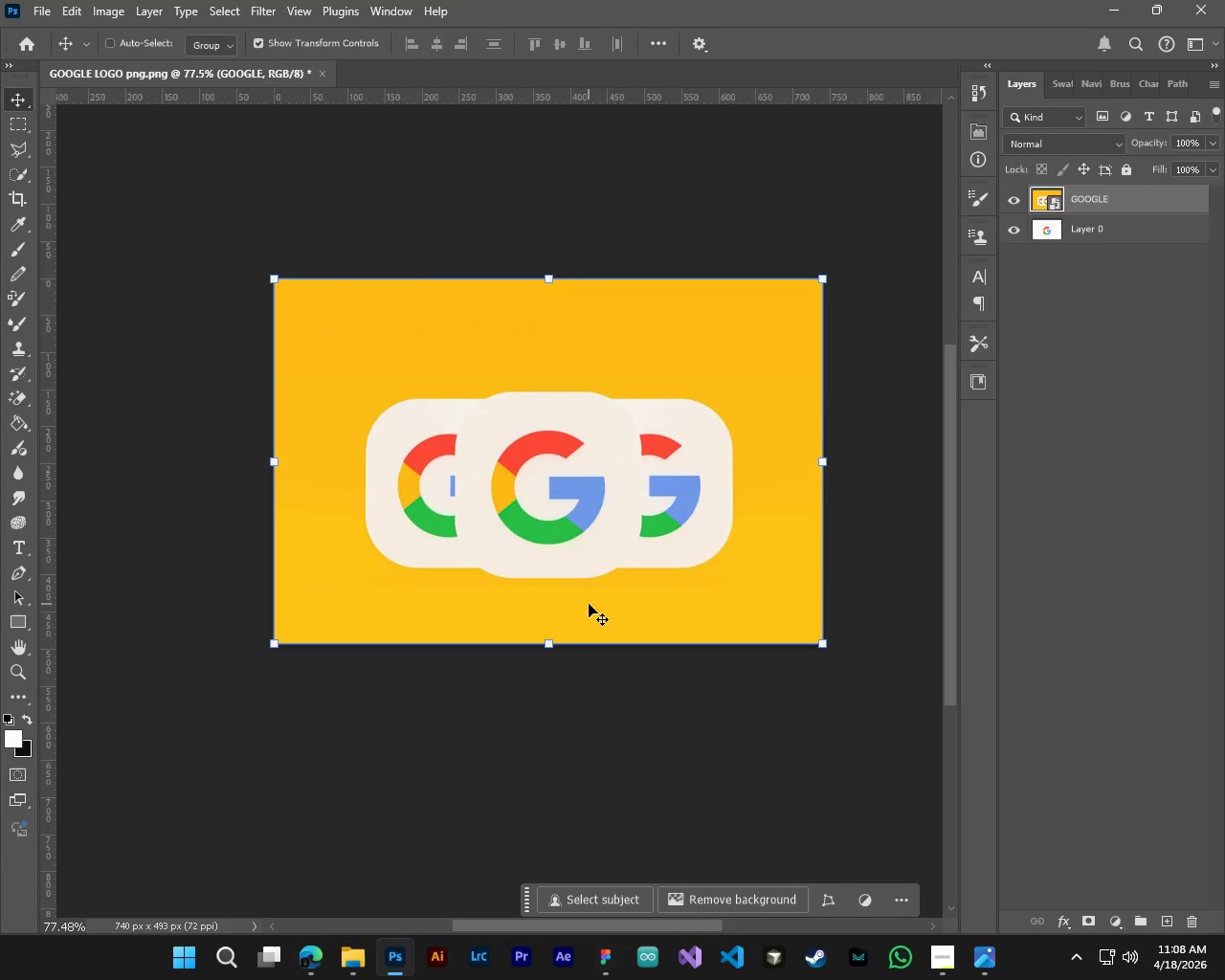 
hold_key(key=ControlLeft, duration=0.34)
 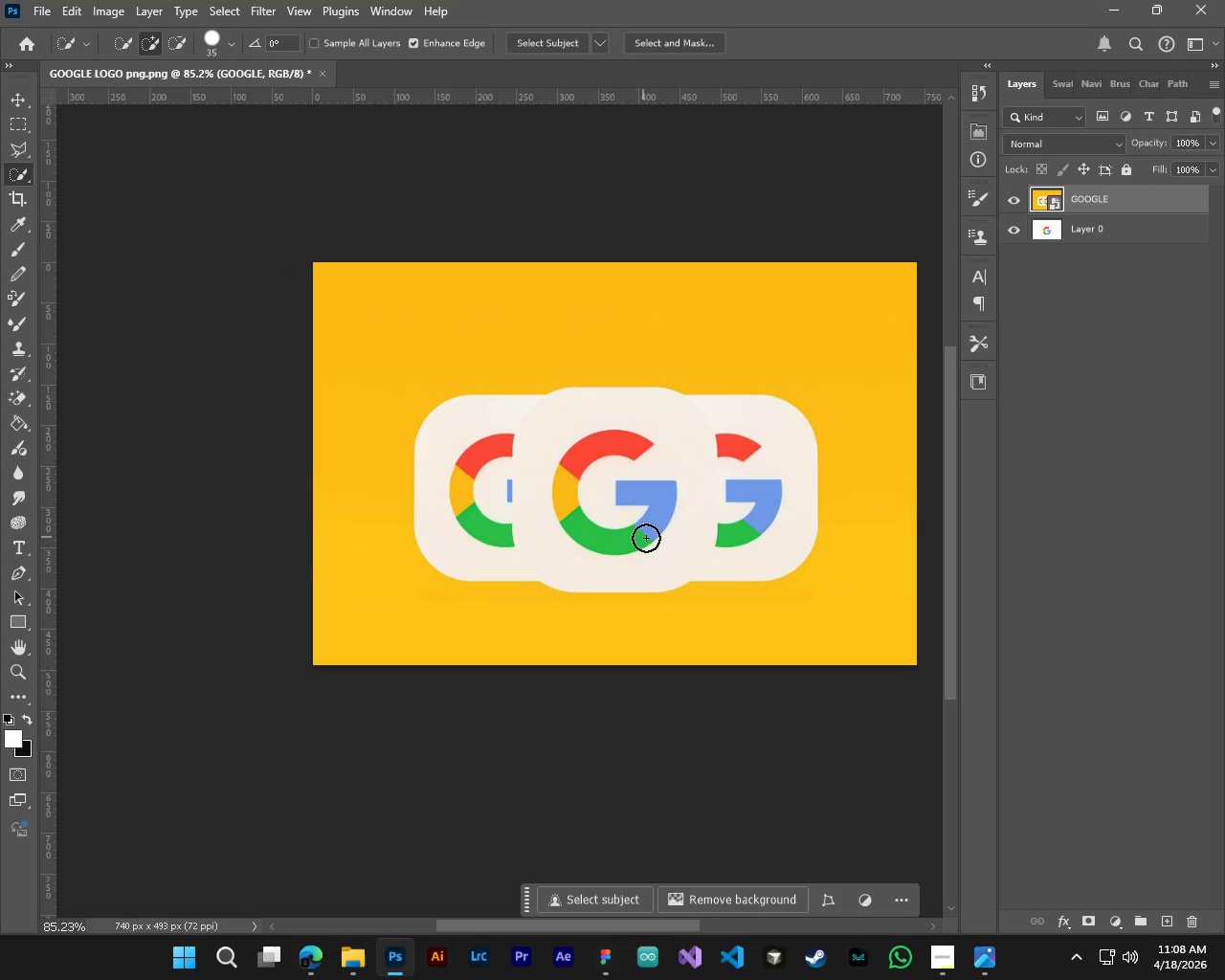 
key(Alt+Control+AltLeft)
 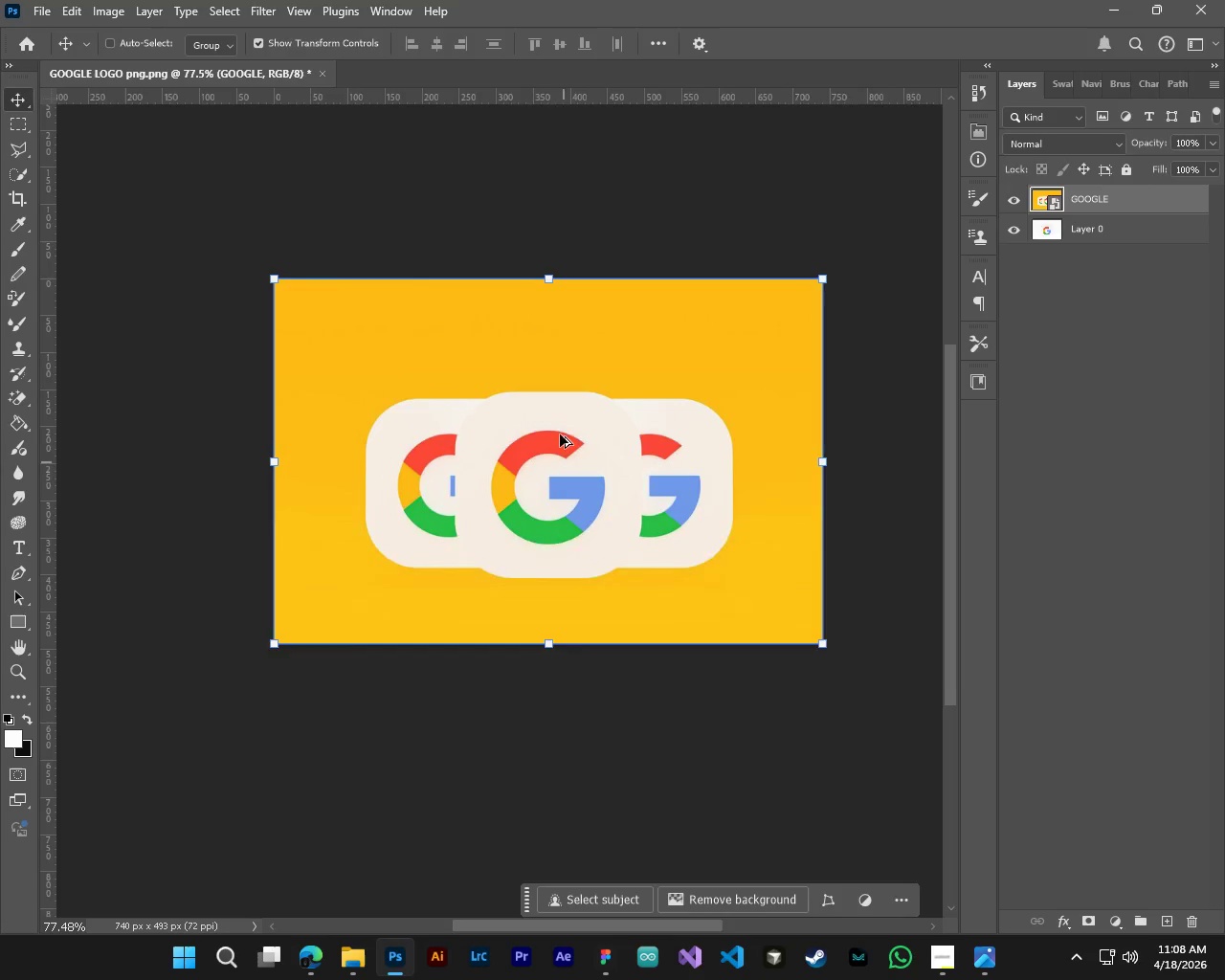 
key(Alt+Control+AltLeft)
 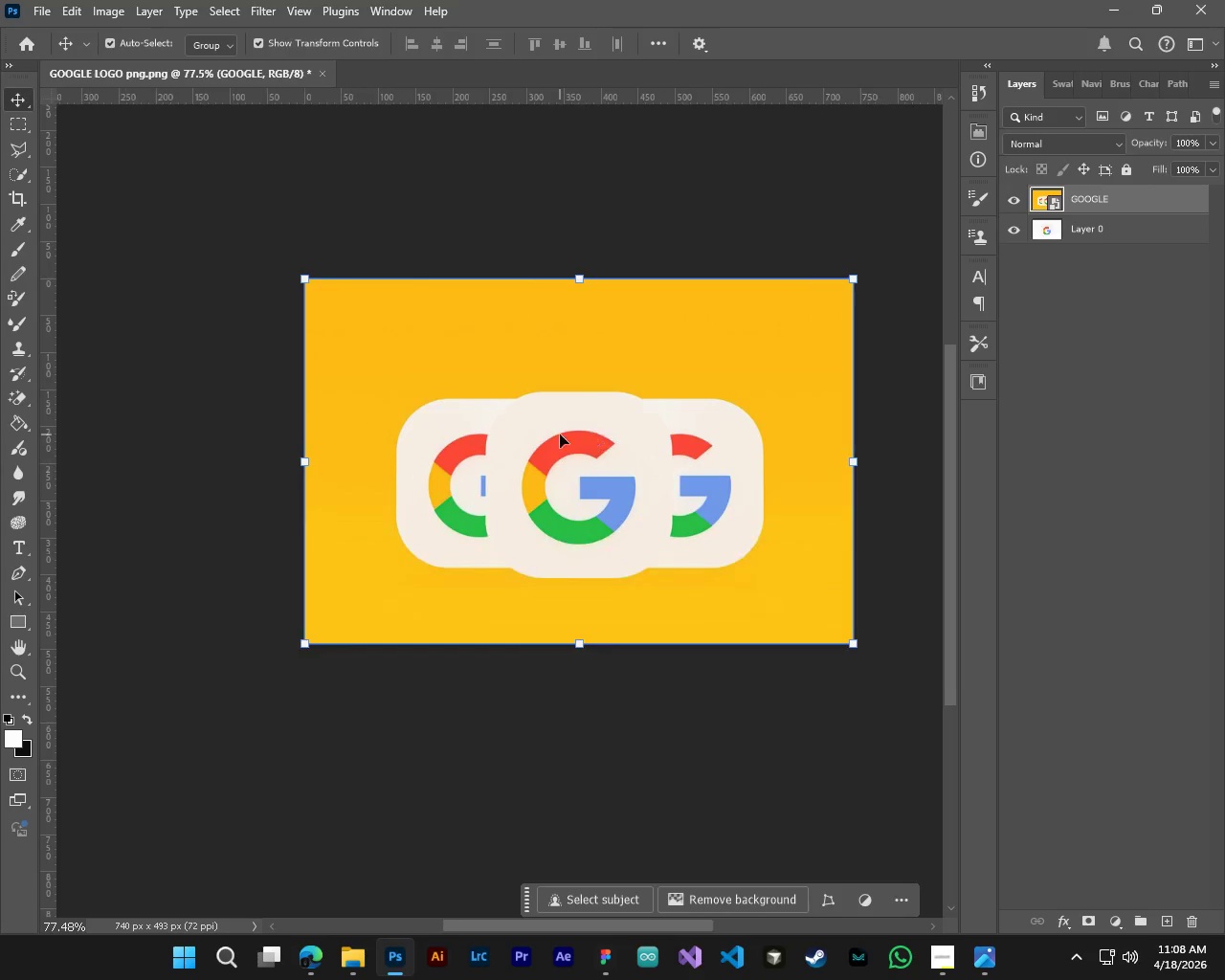 
key(Alt+Control+AltLeft)
 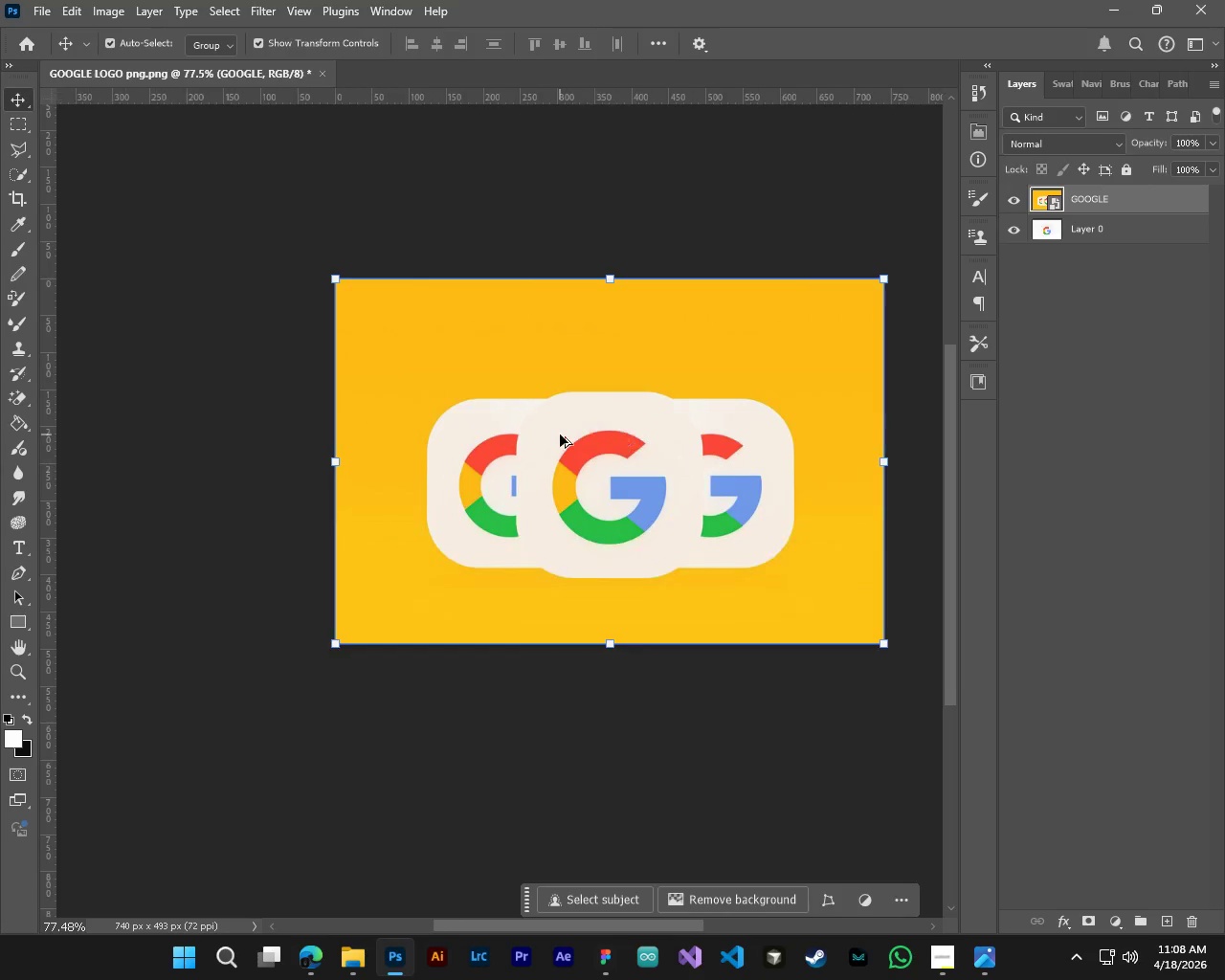 
key(Alt+Control+AltLeft)
 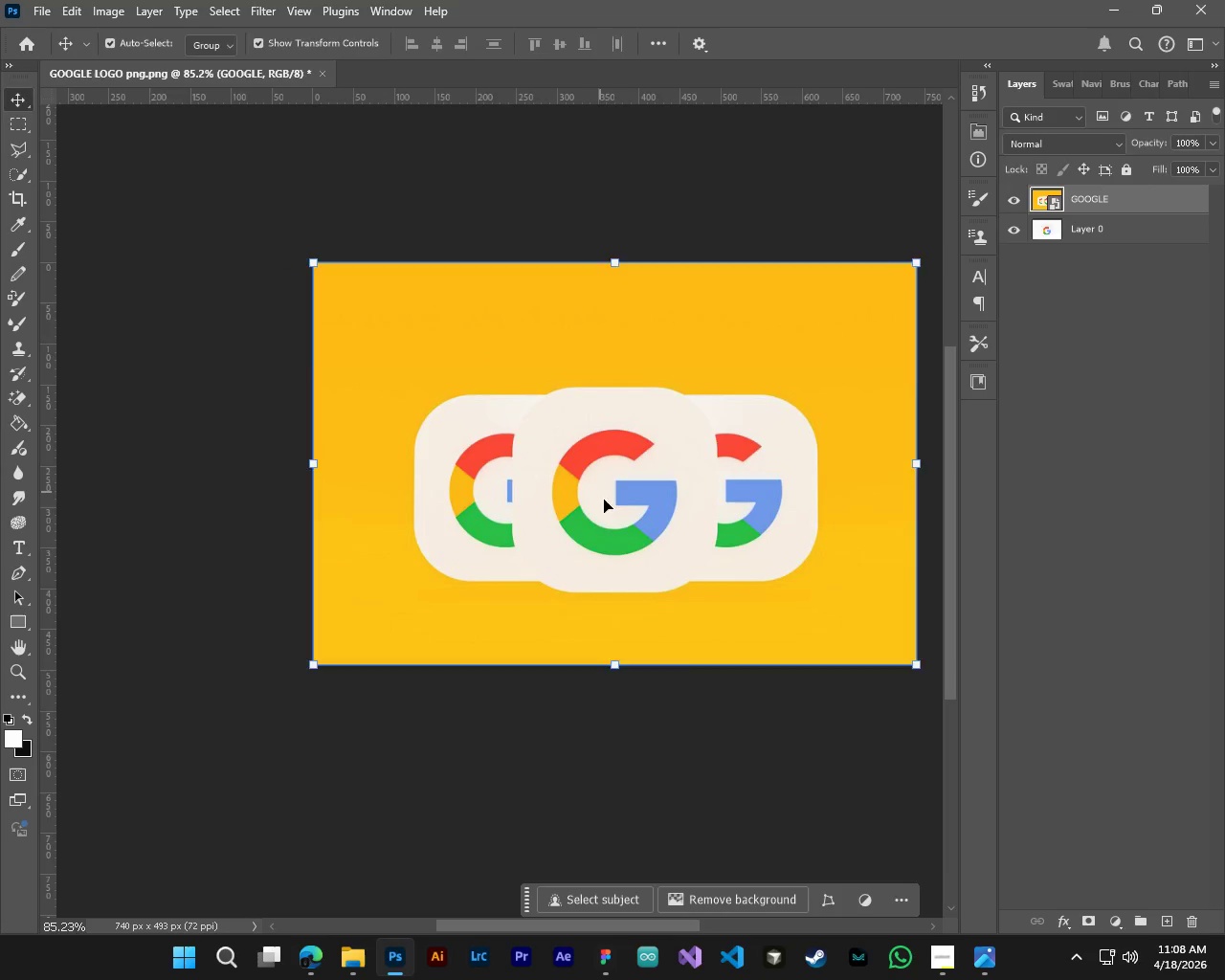 
key(W)
 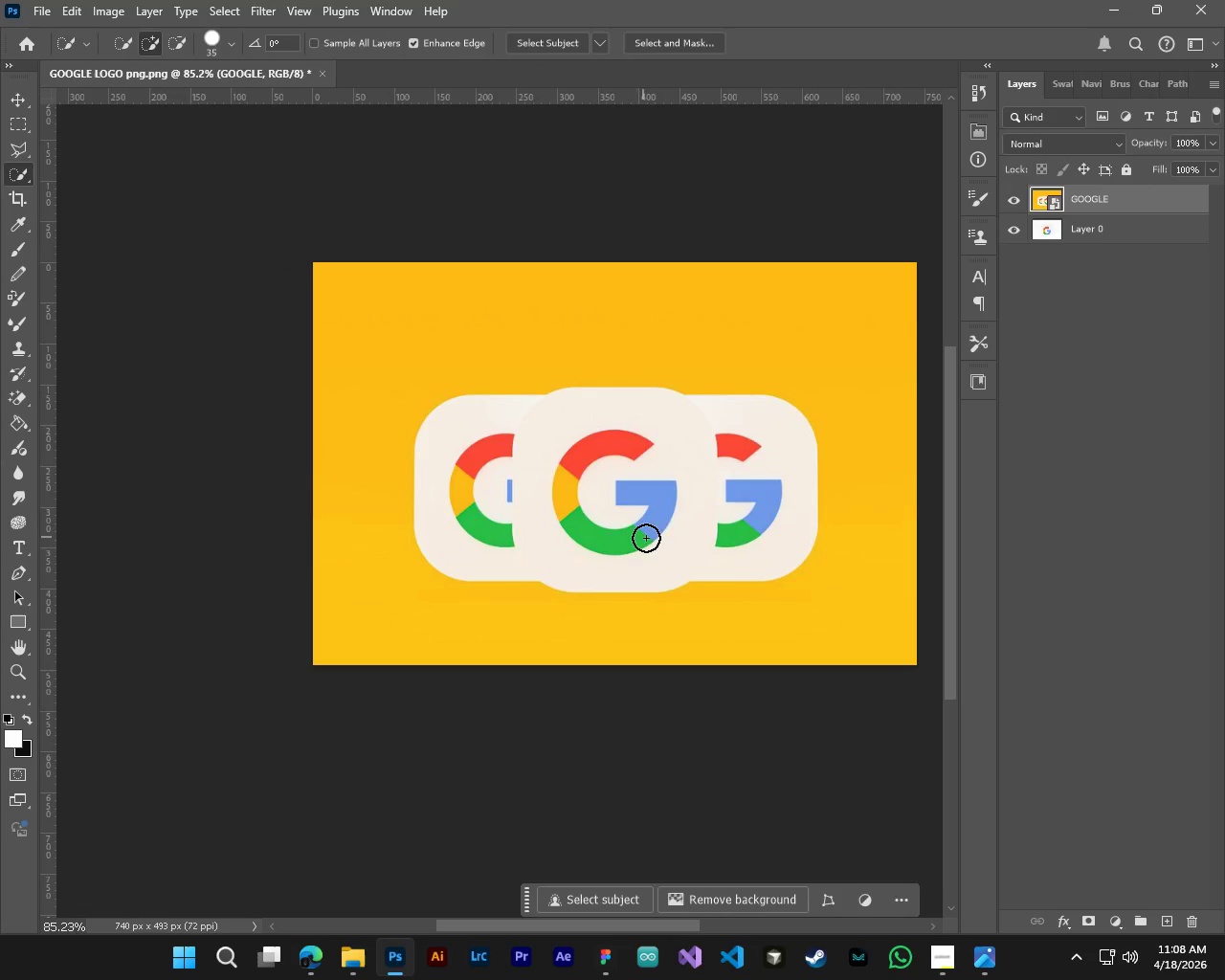 
scroll: coordinate [560, 434], scroll_direction: up, amount: 5.0
 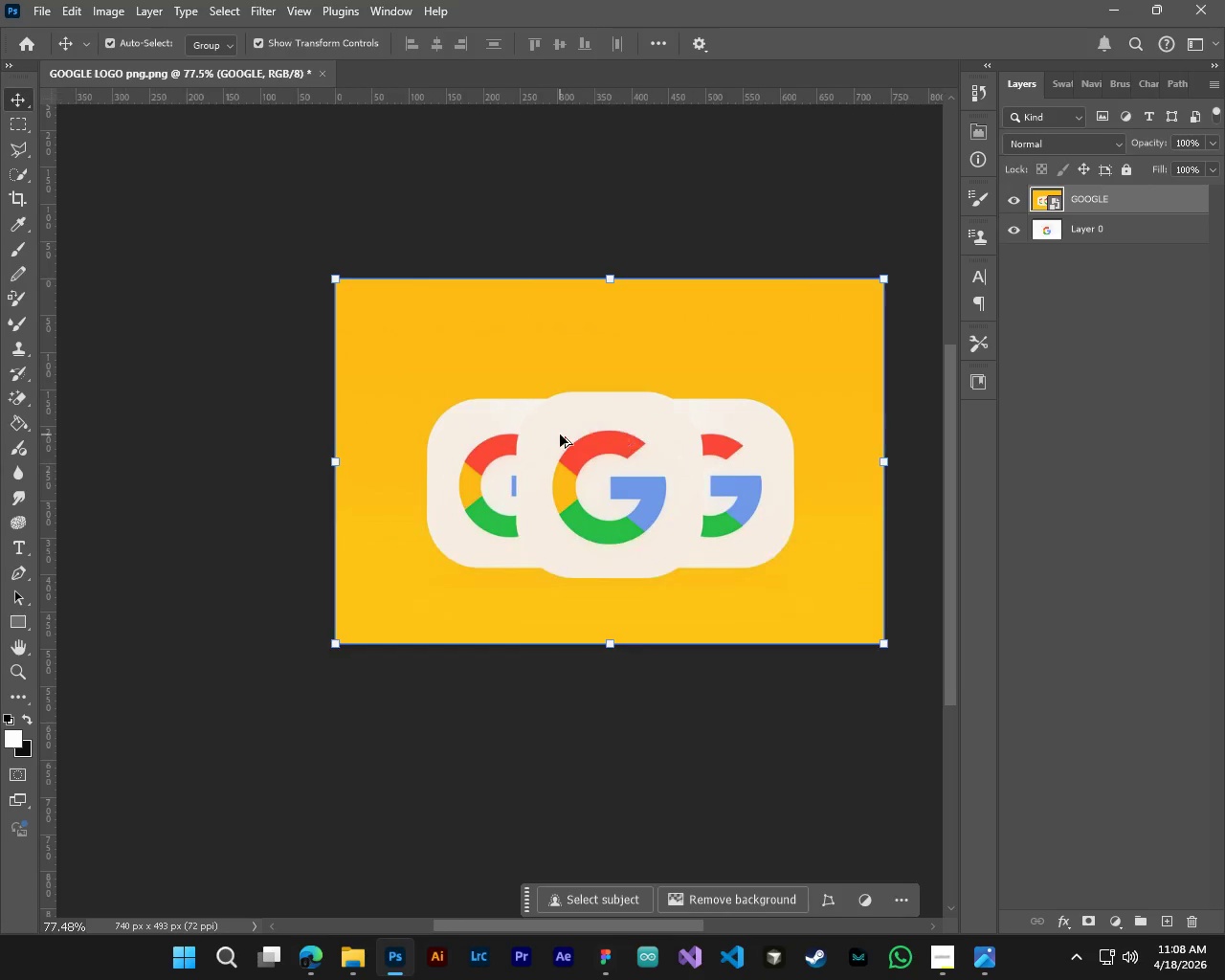 
hold_key(key=AltLeft, duration=0.33)
hold_key(key=ControlLeft, duration=0.33)
scroll: coordinate [677, 540], scroll_direction: up, amount: 4.0
 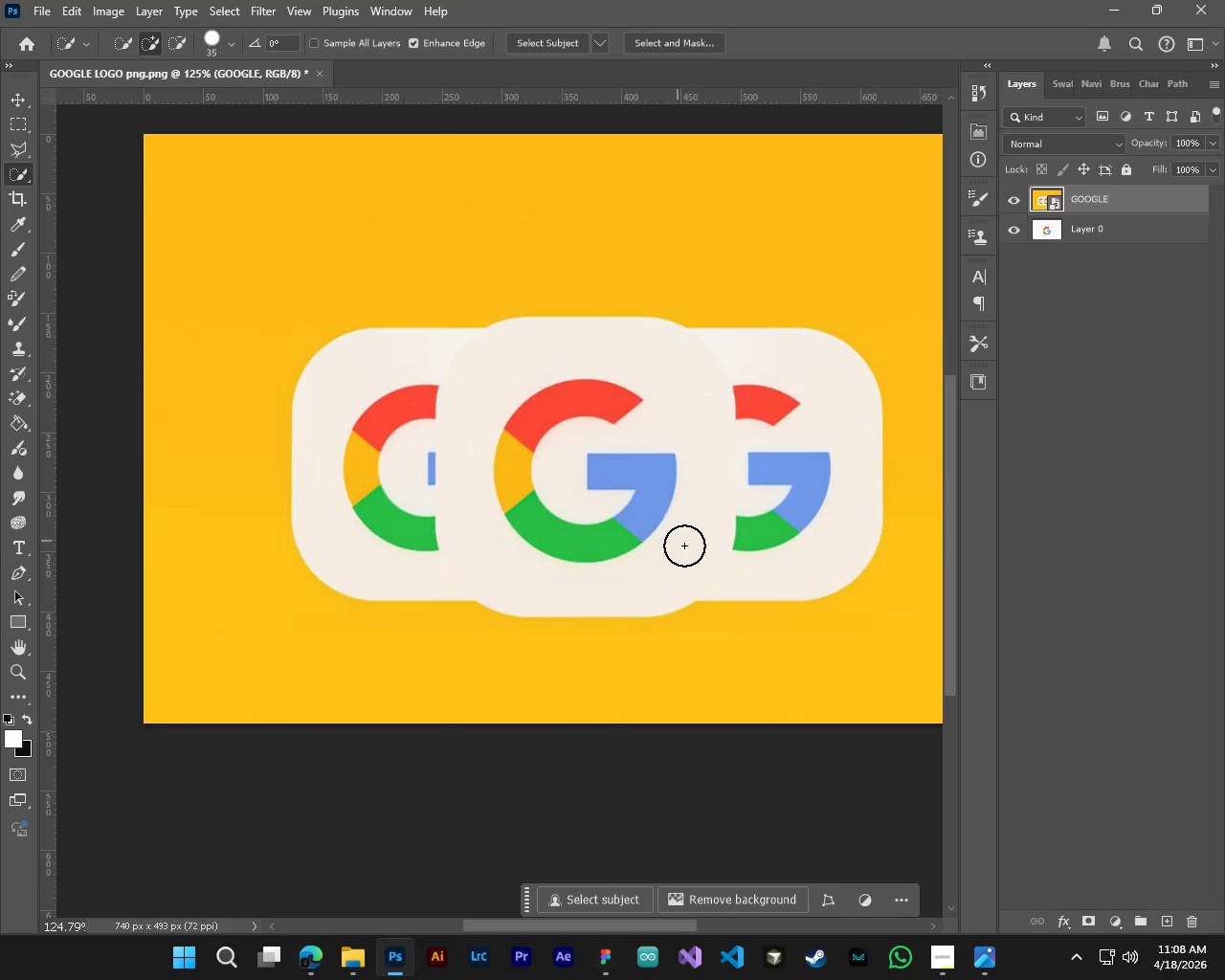 
key(E)
 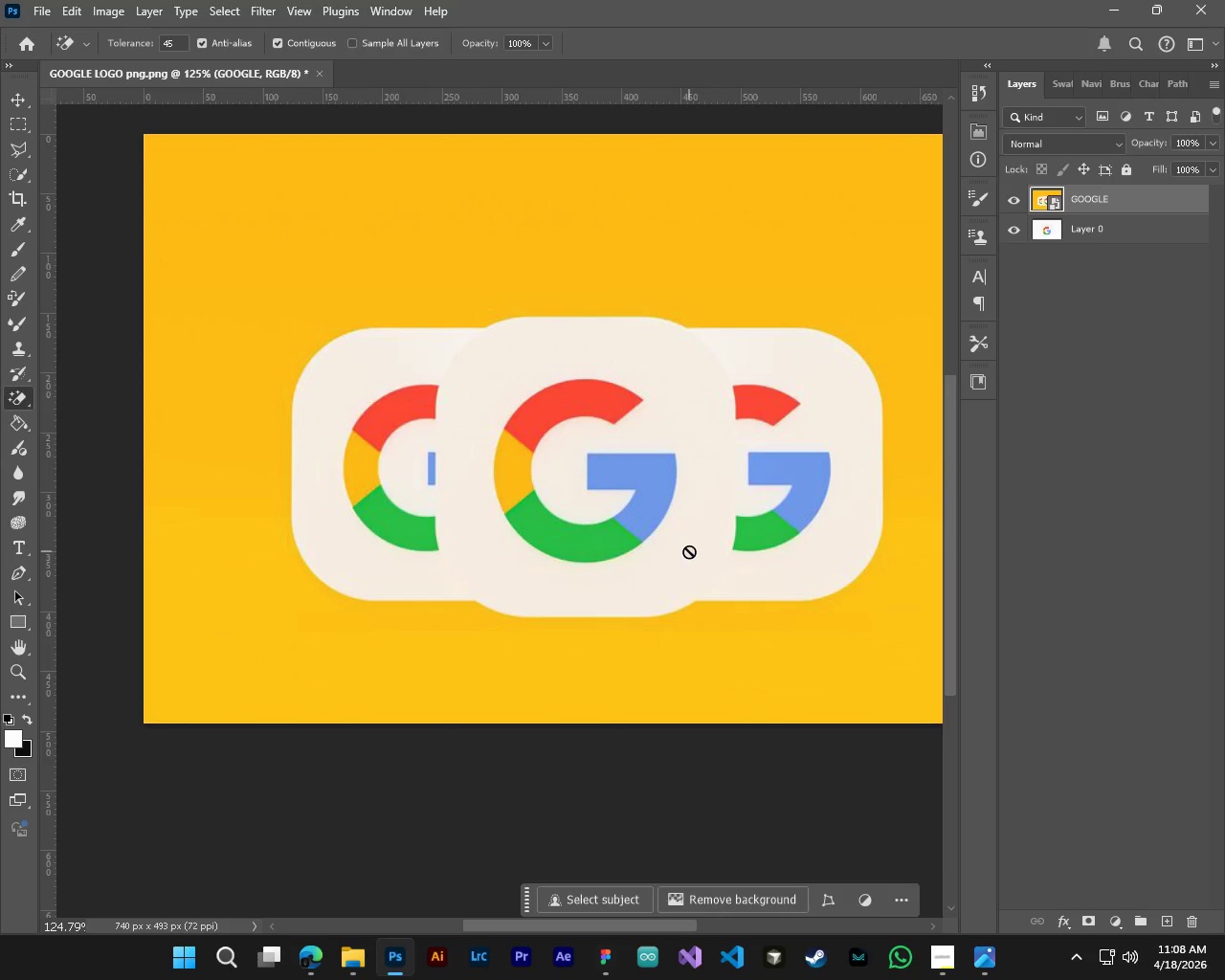 
left_click([689, 551])
 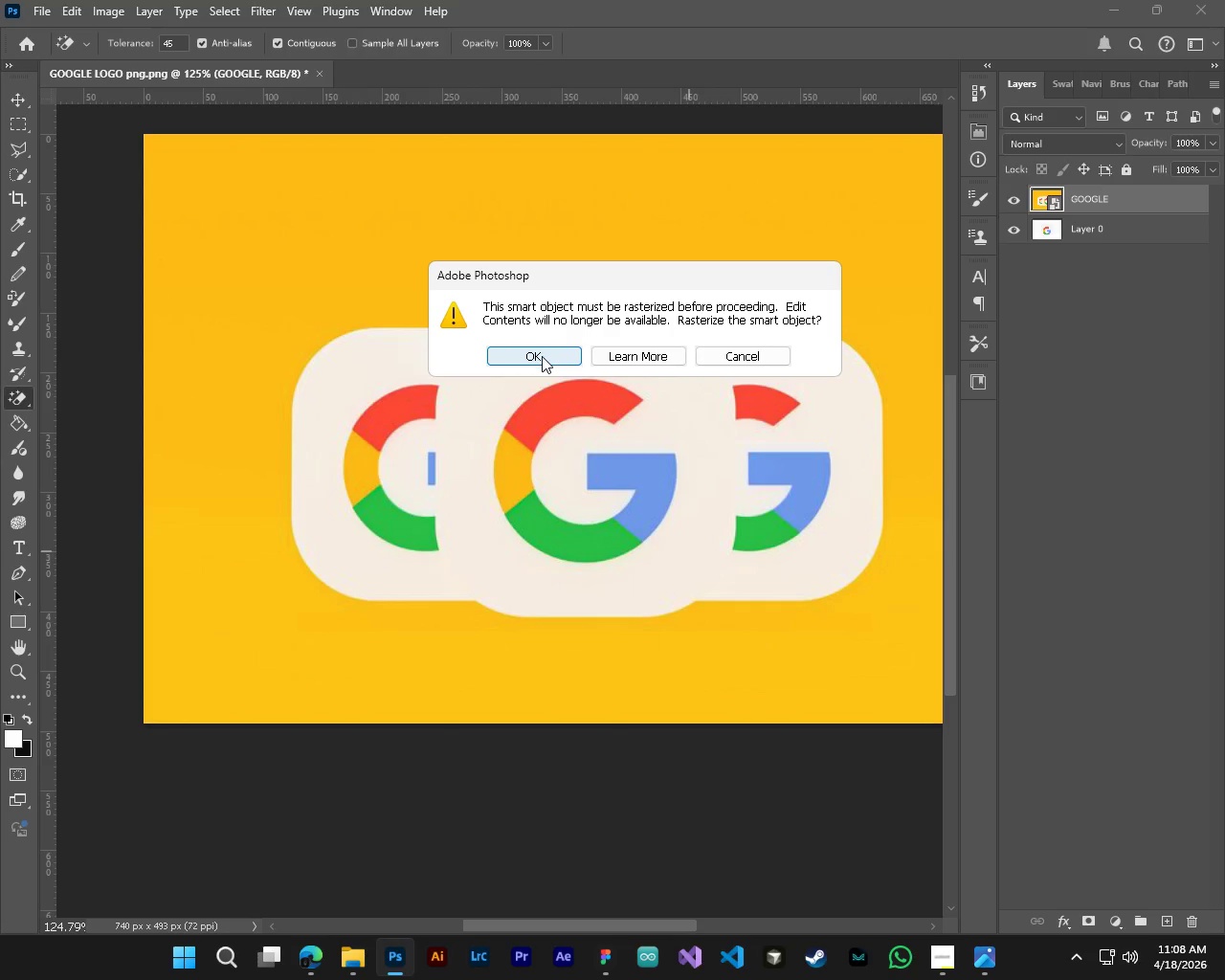 
left_click([538, 354])
 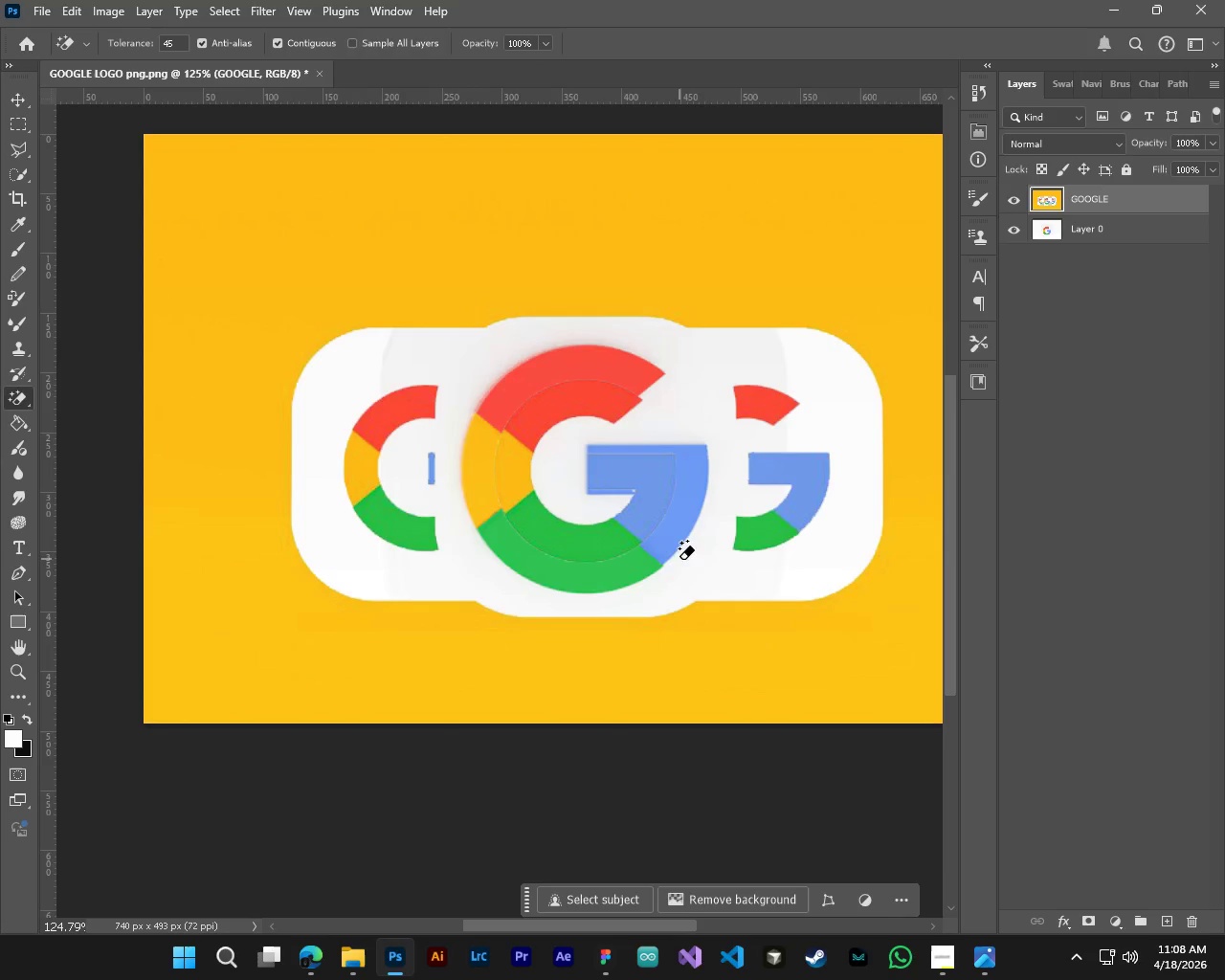 
key(Control+Z)
 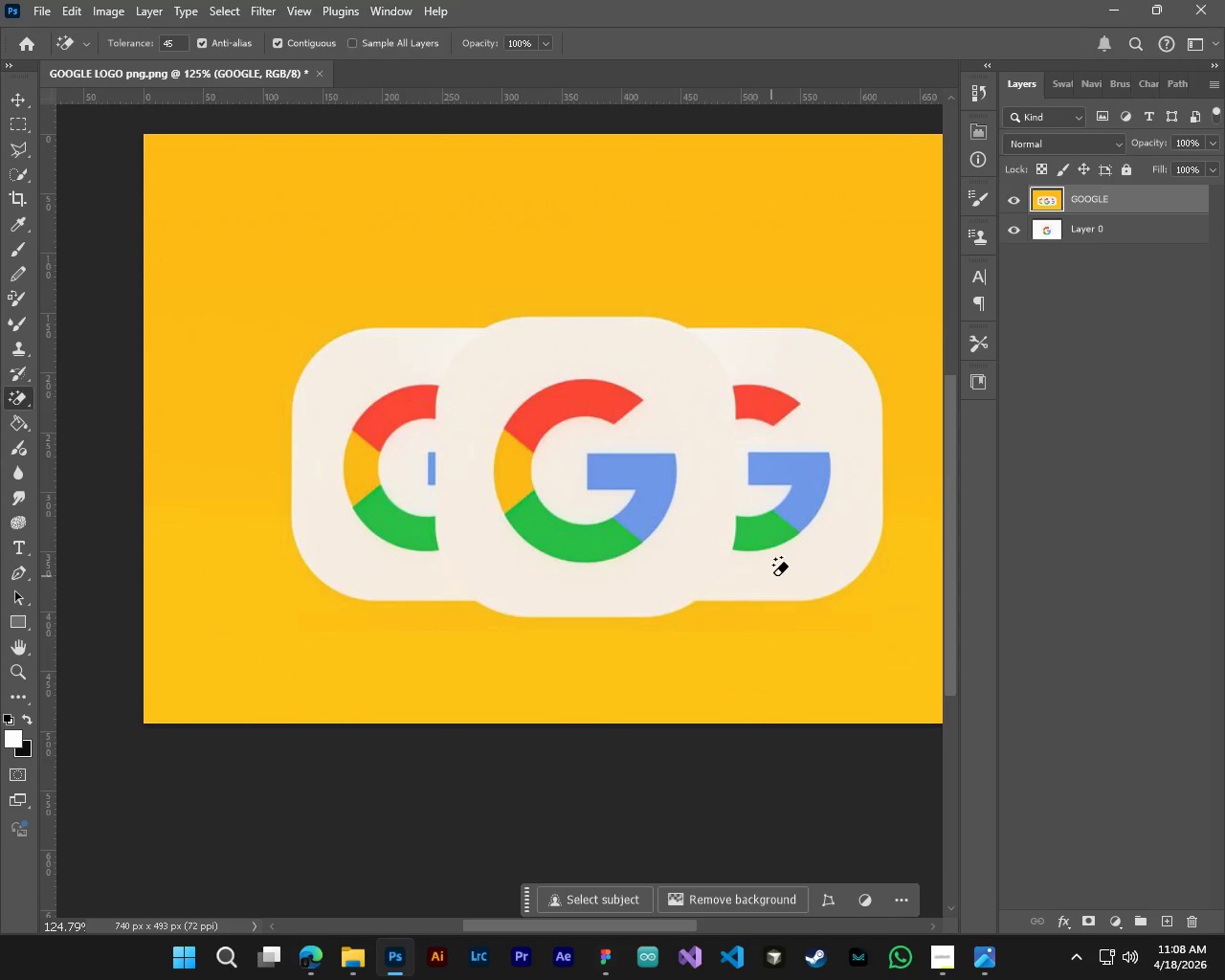 
left_click([780, 575])
 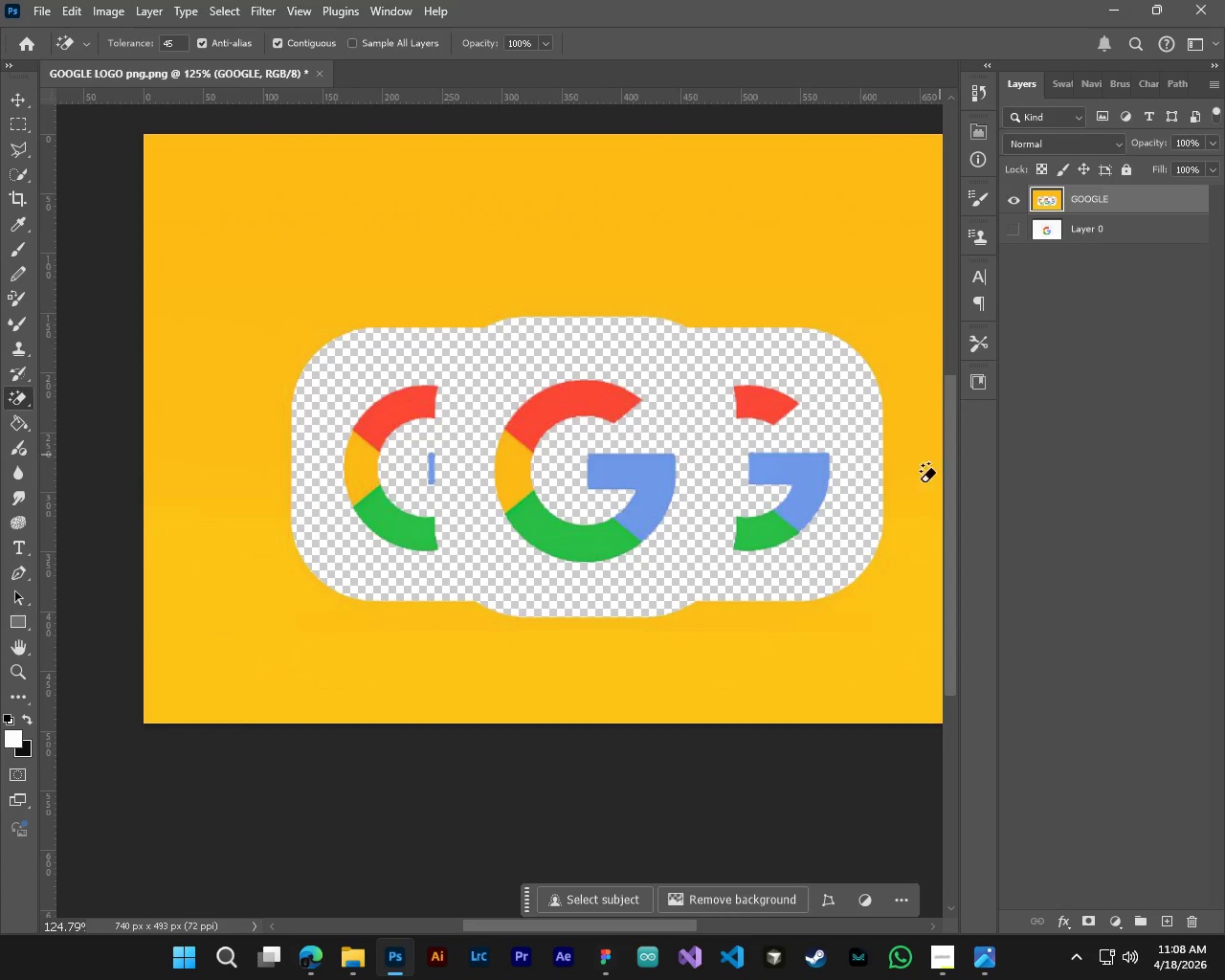 
key(Control+ControlLeft)
 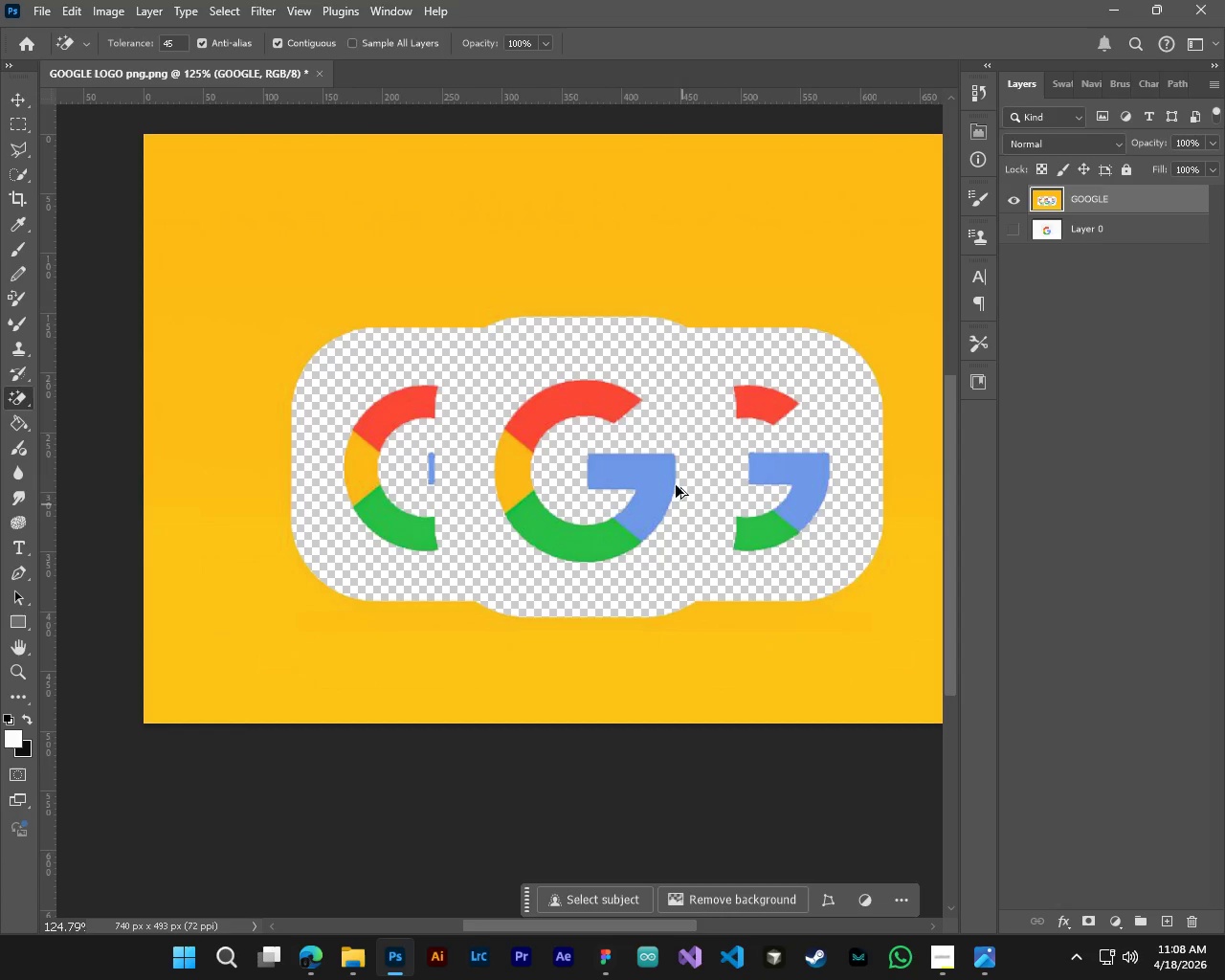 
key(Alt+Control+AltLeft)
 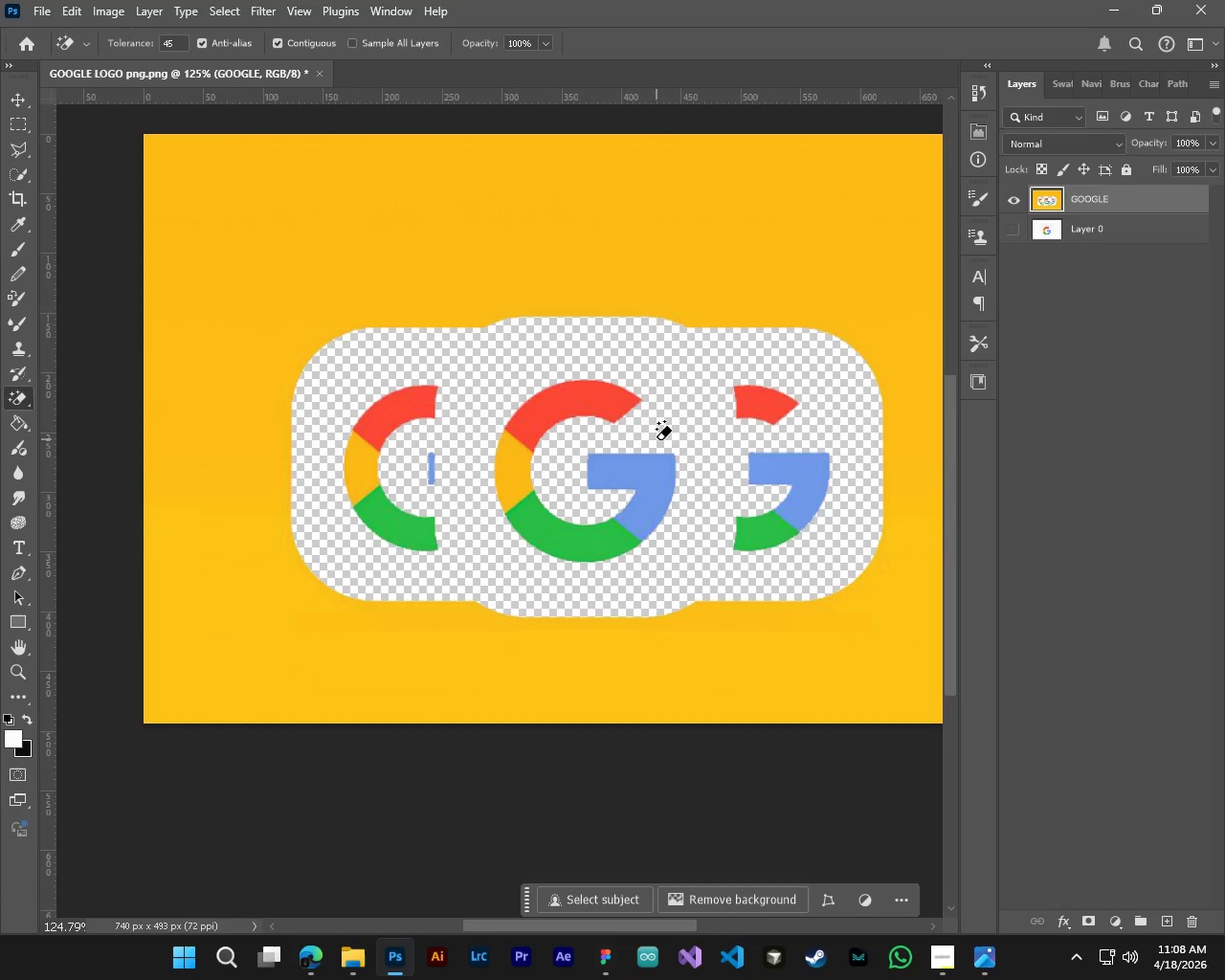 
hold_key(key=ControlLeft, duration=3.56)
hold_key(key=AltLeft, duration=3.45)
scroll: coordinate [398, 498], scroll_direction: up, amount: 13.0
 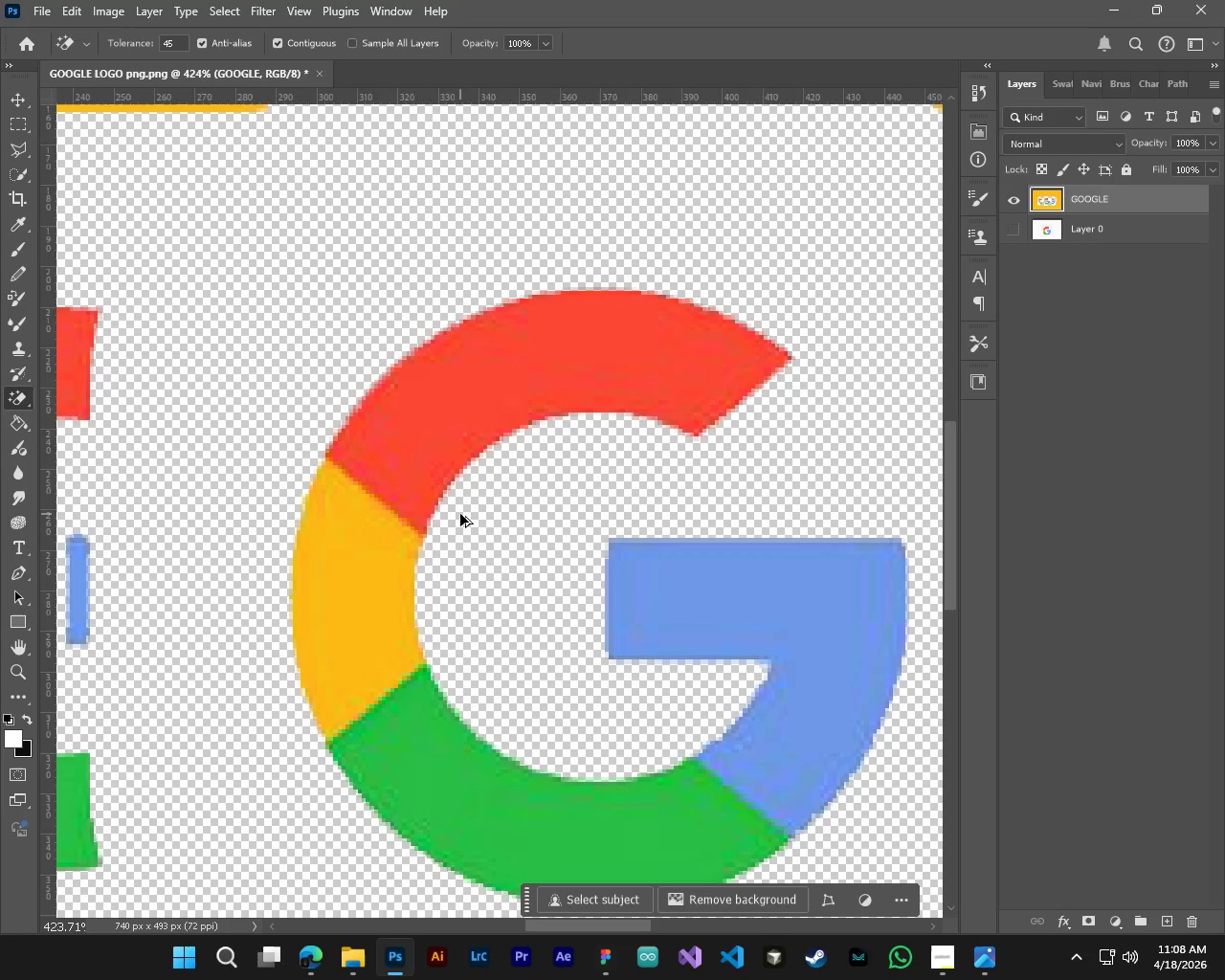 
scroll: coordinate [460, 514], scroll_direction: down, amount: 9.0
 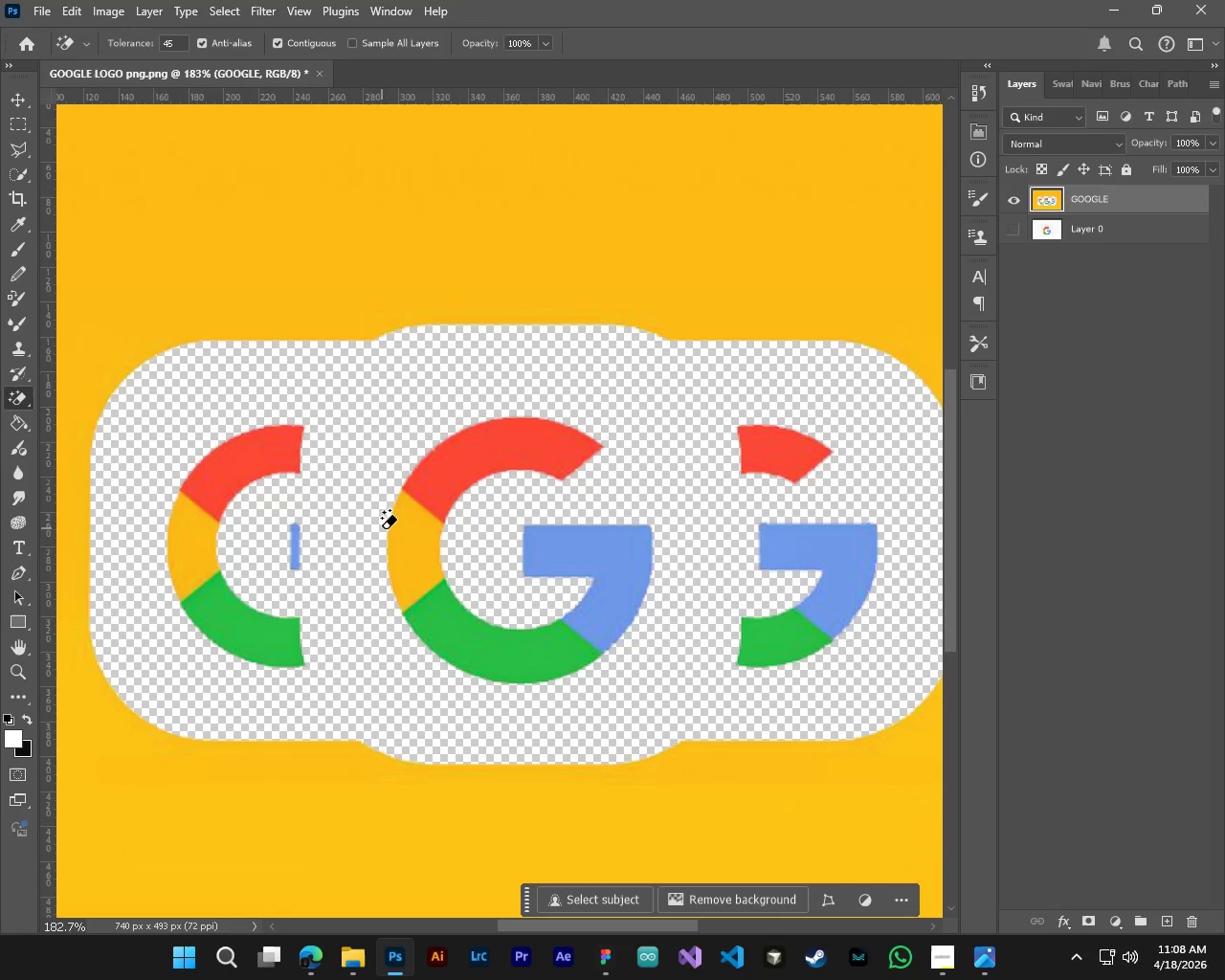 
key(M)
 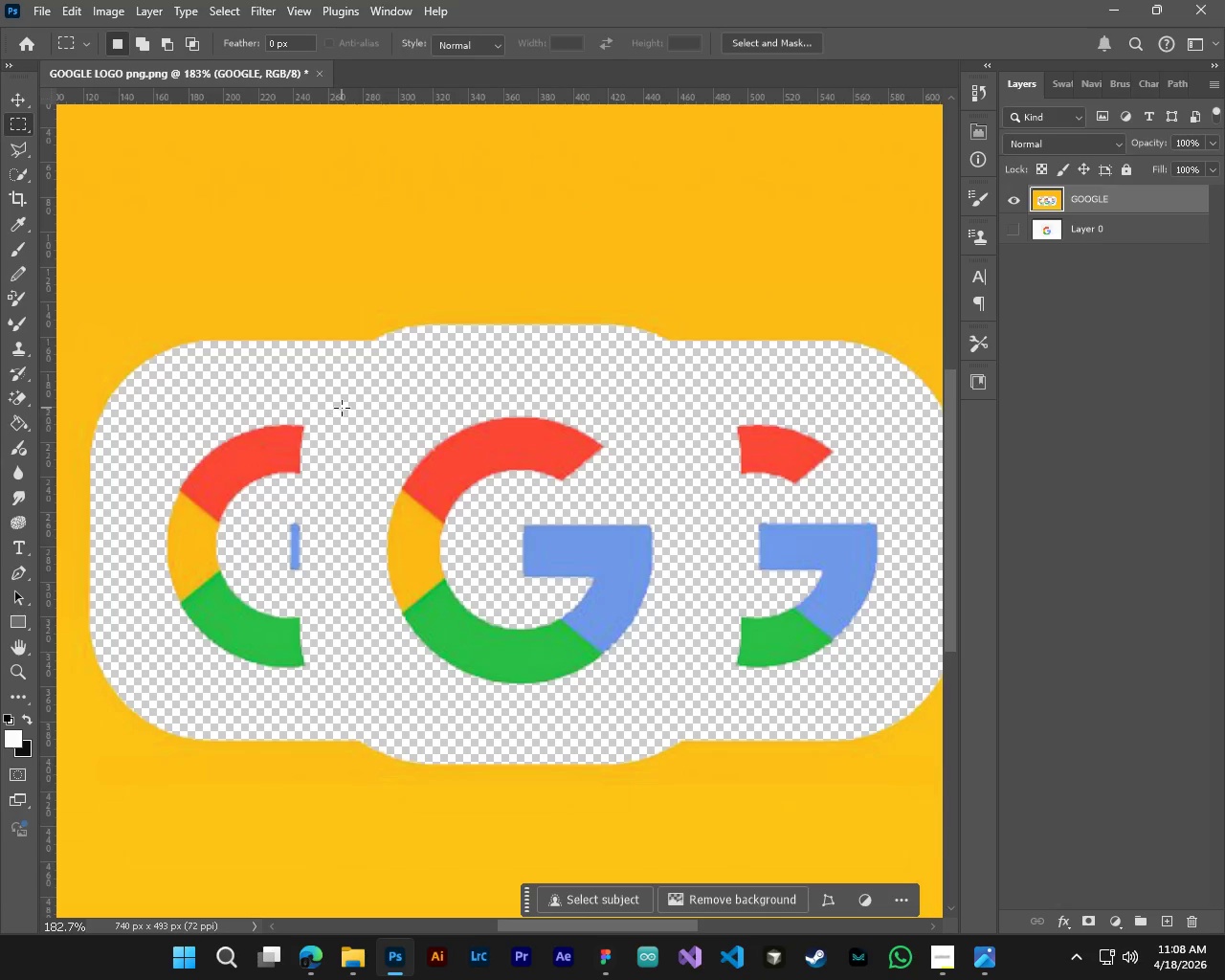 
left_click_drag(start_coordinate=[342, 408], to_coordinate=[686, 710])
 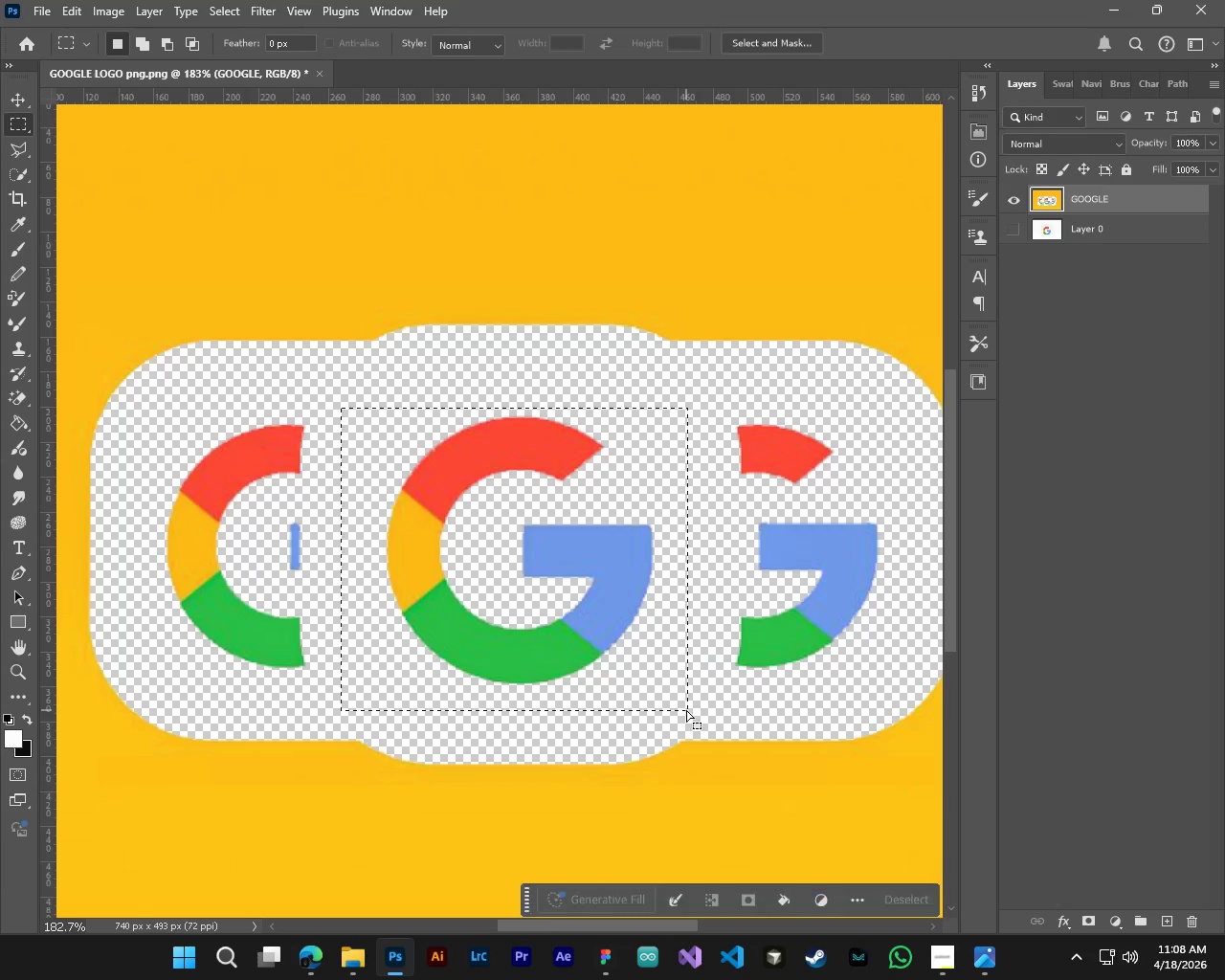 
key(Control+J)
 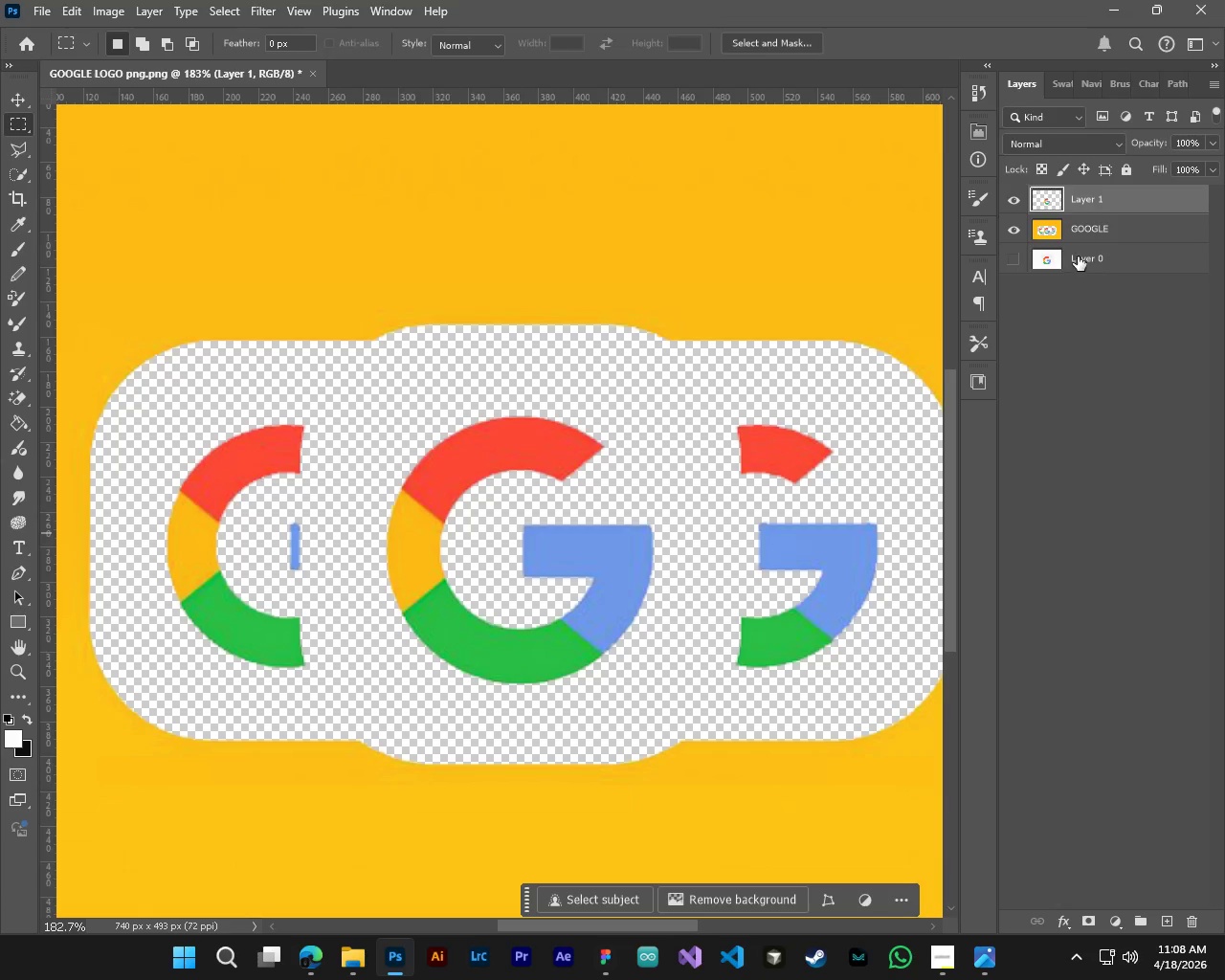 
left_click([1100, 241])
 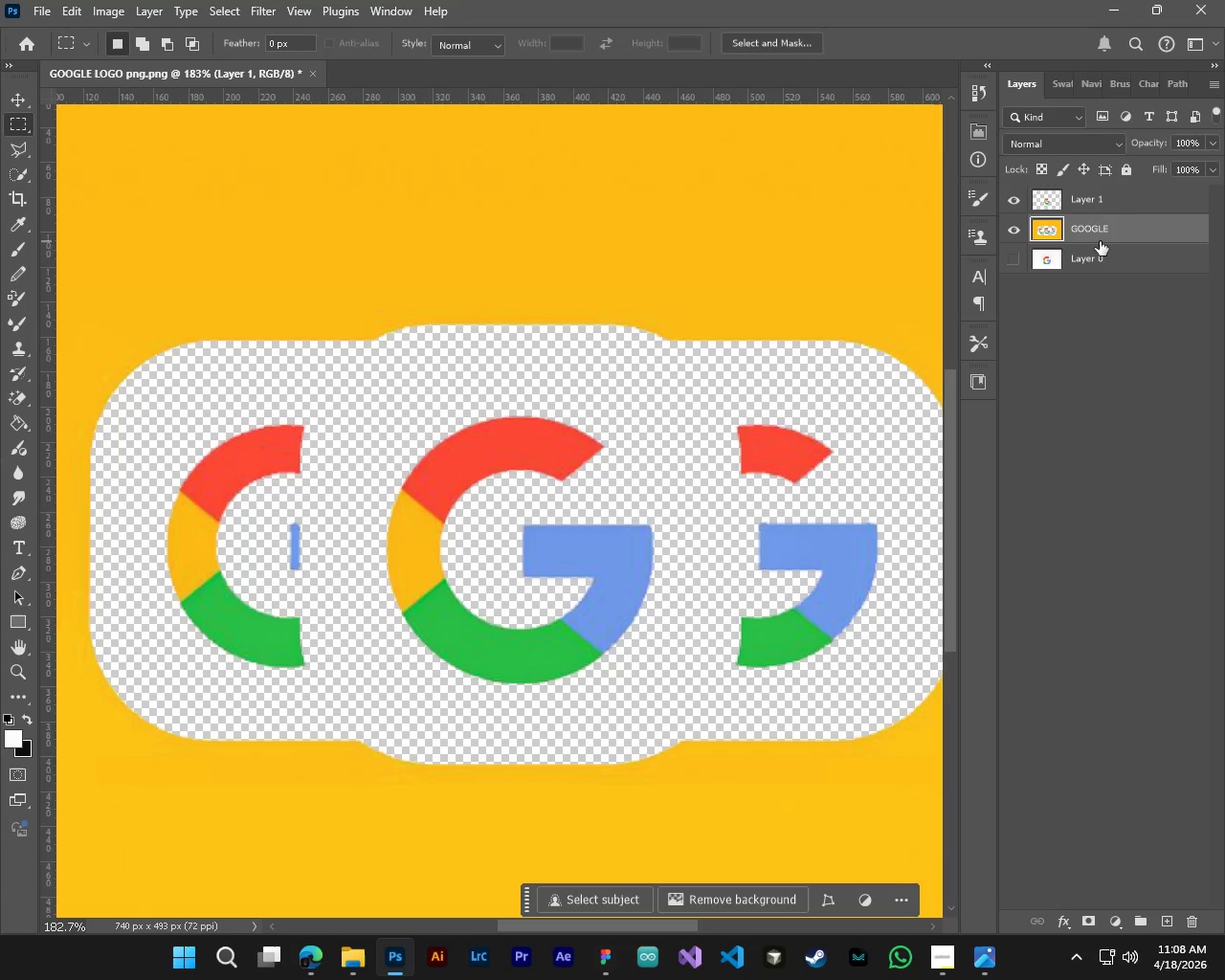 
key(Delete)
 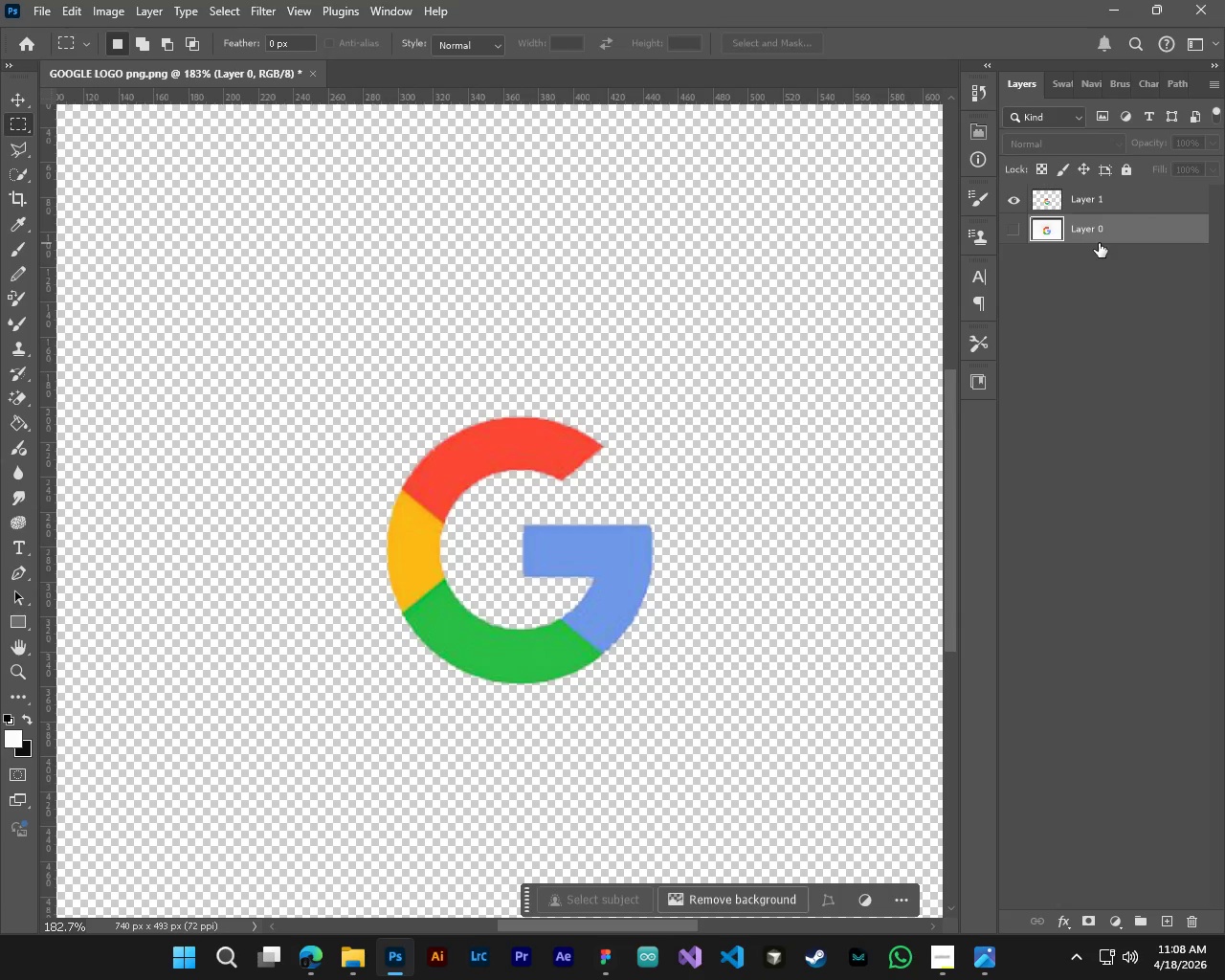 
key(Delete)
 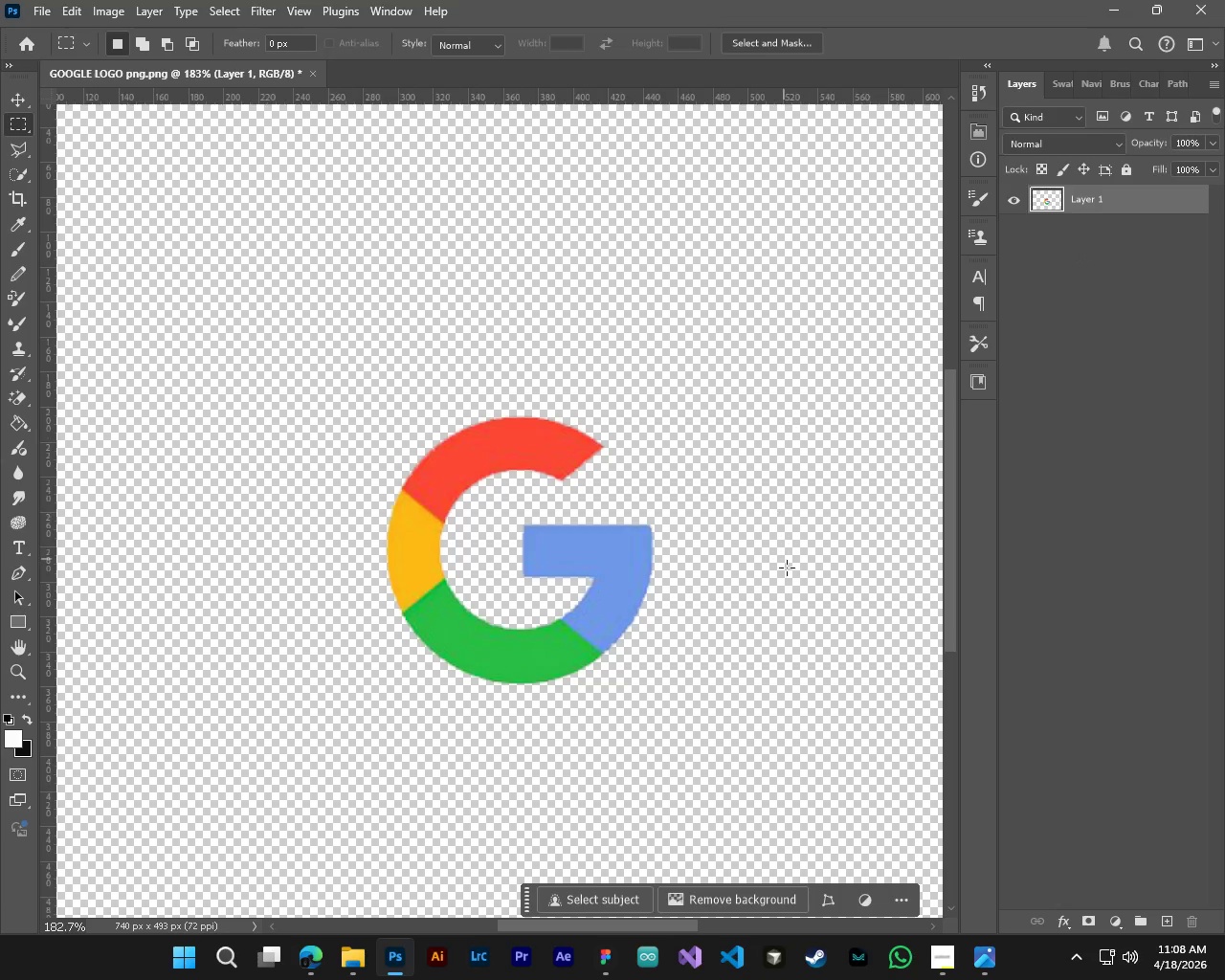 
hold_key(key=ControlLeft, duration=0.44)
 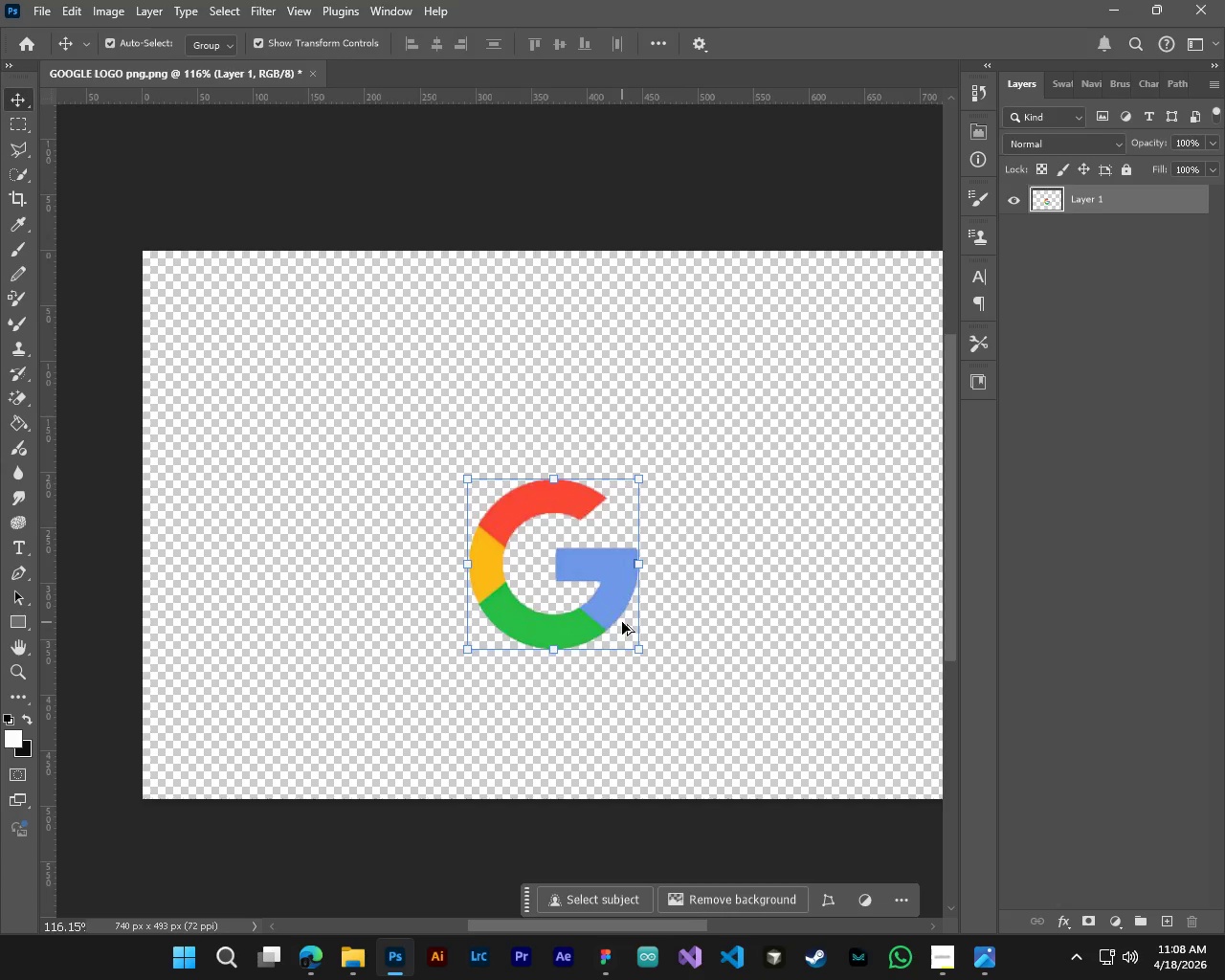 
hold_key(key=AltLeft, duration=0.41)
 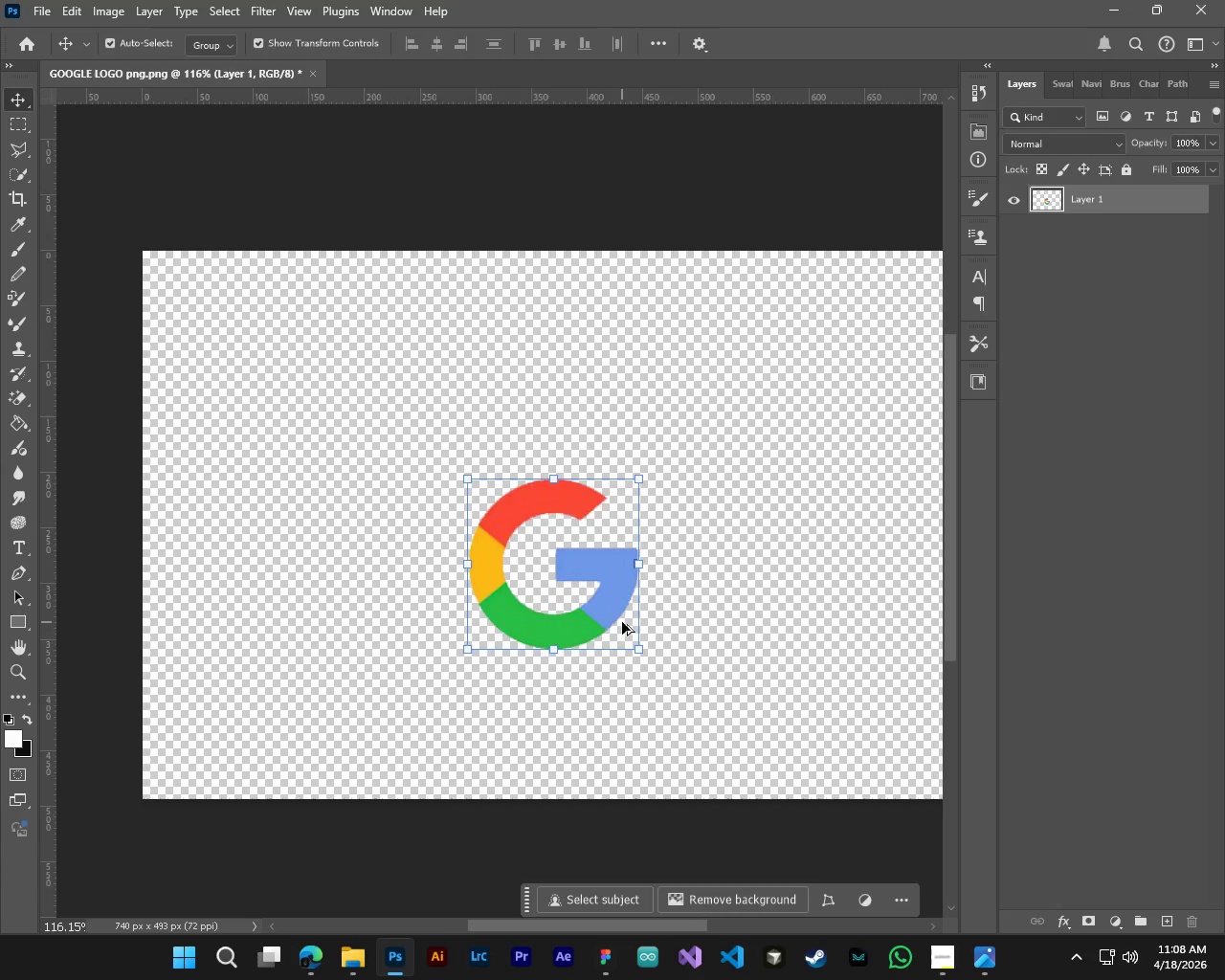 
key(V)
 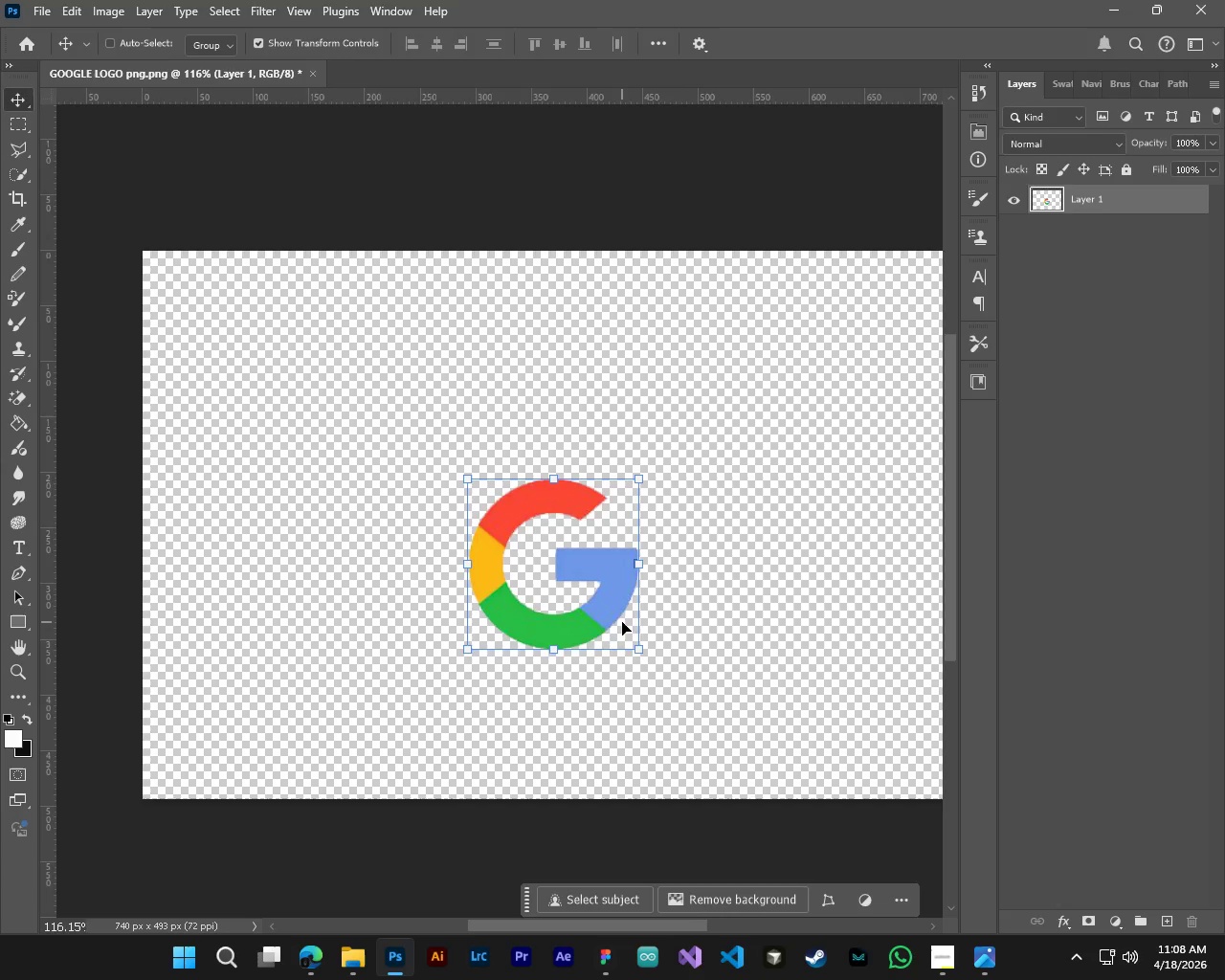 
scroll: coordinate [583, 601], scroll_direction: down, amount: 5.0
 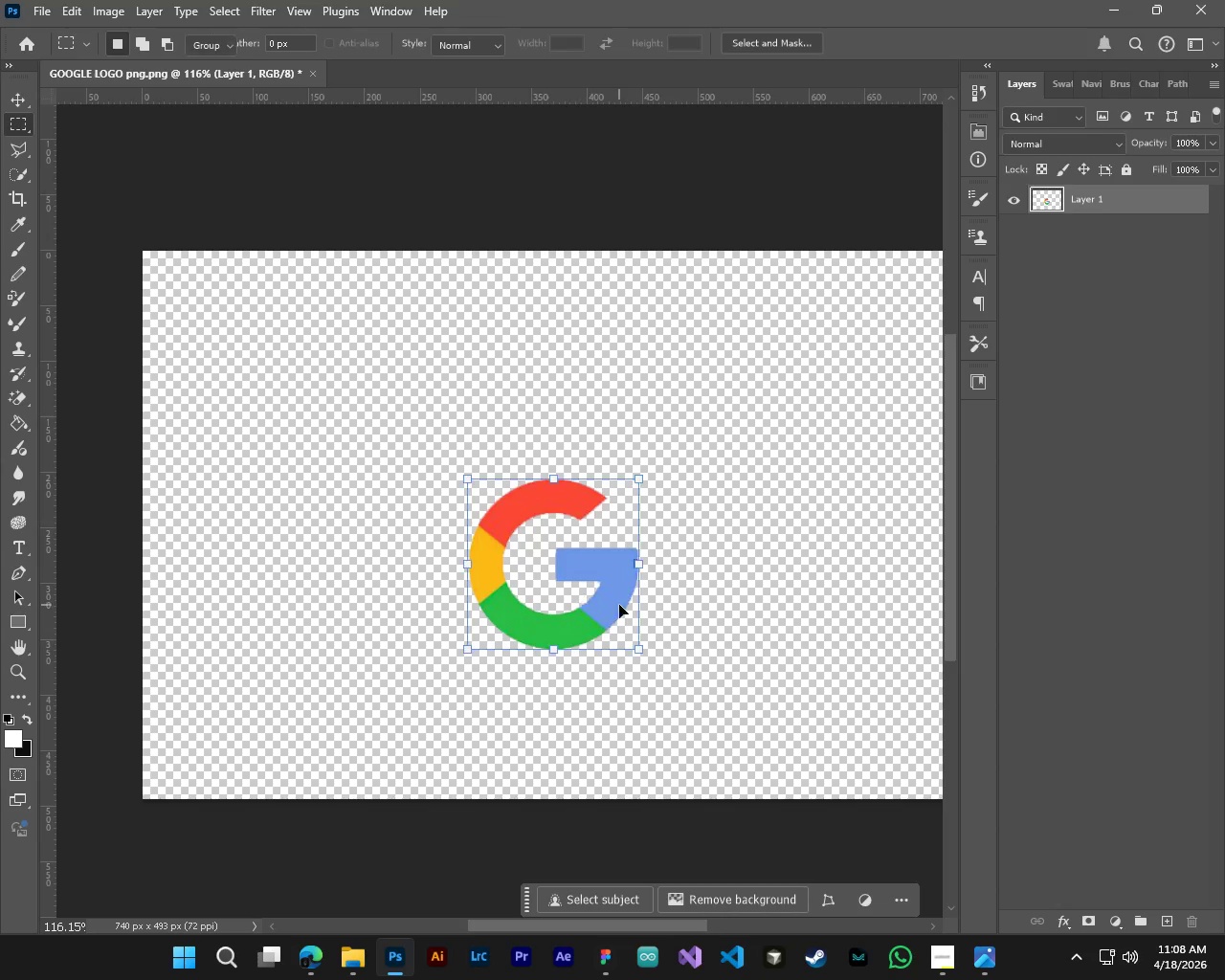 
hold_key(key=ControlLeft, duration=0.34)
 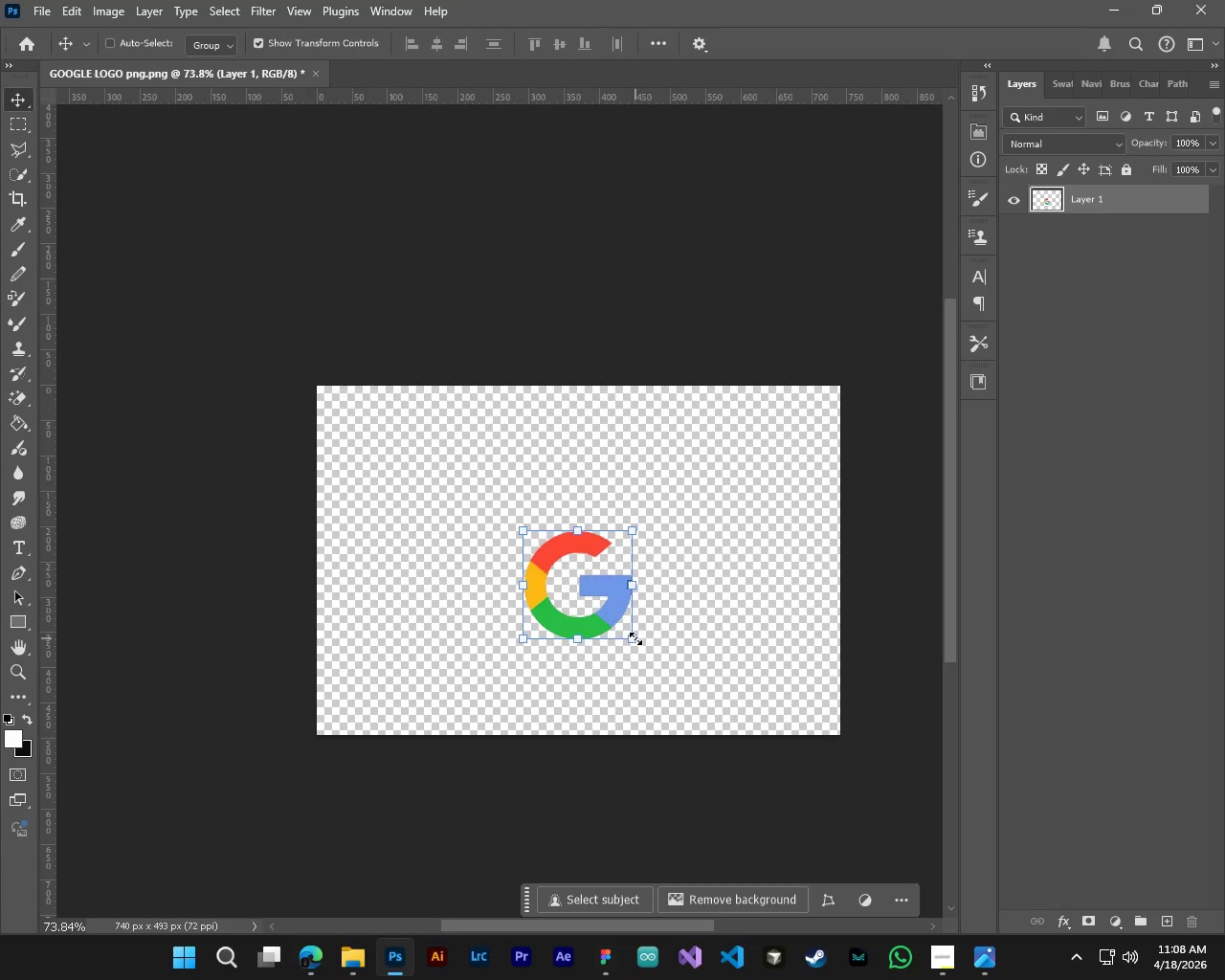 
key(Alt+Control+AltLeft)
 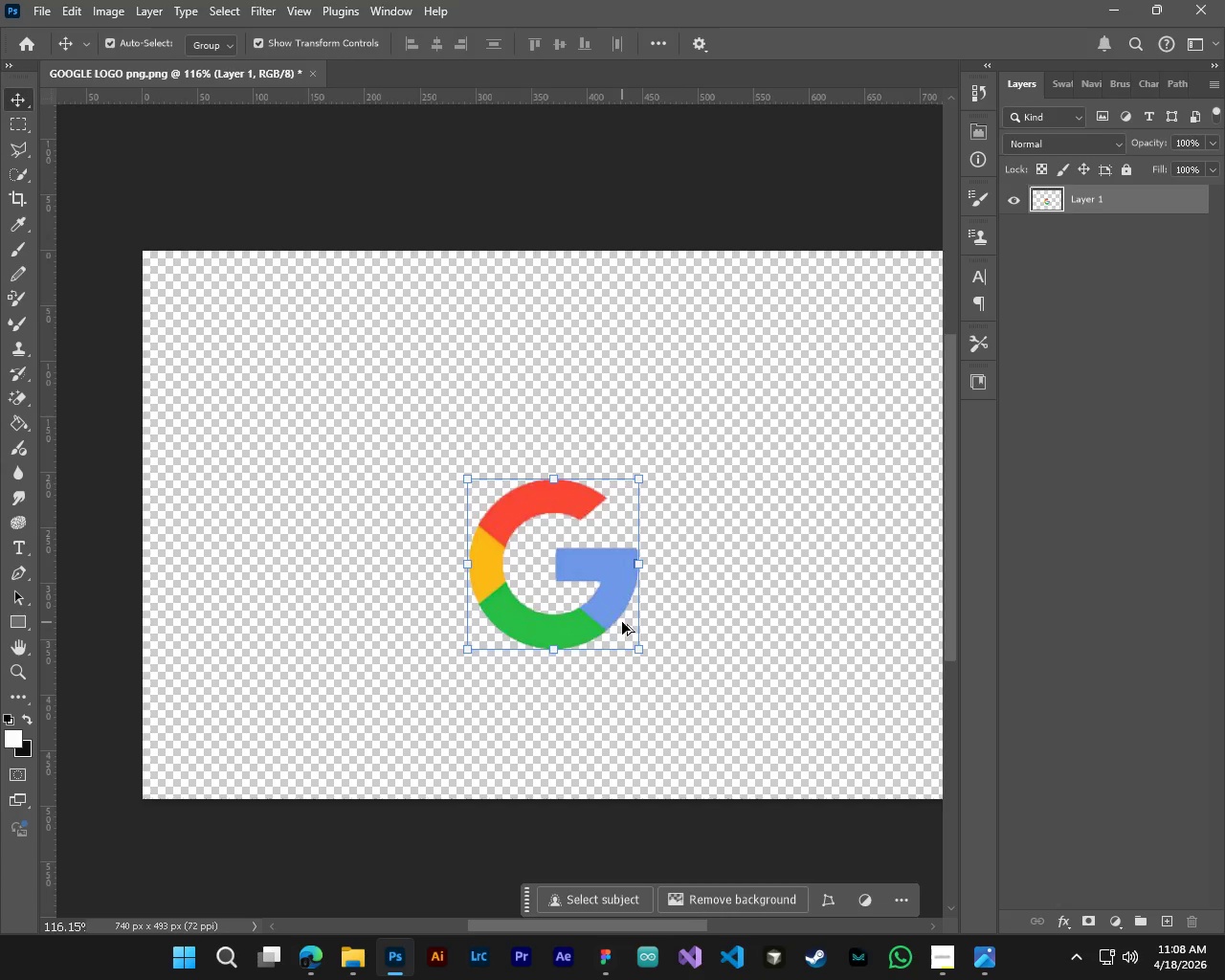 
scroll: coordinate [622, 622], scroll_direction: down, amount: 5.0
 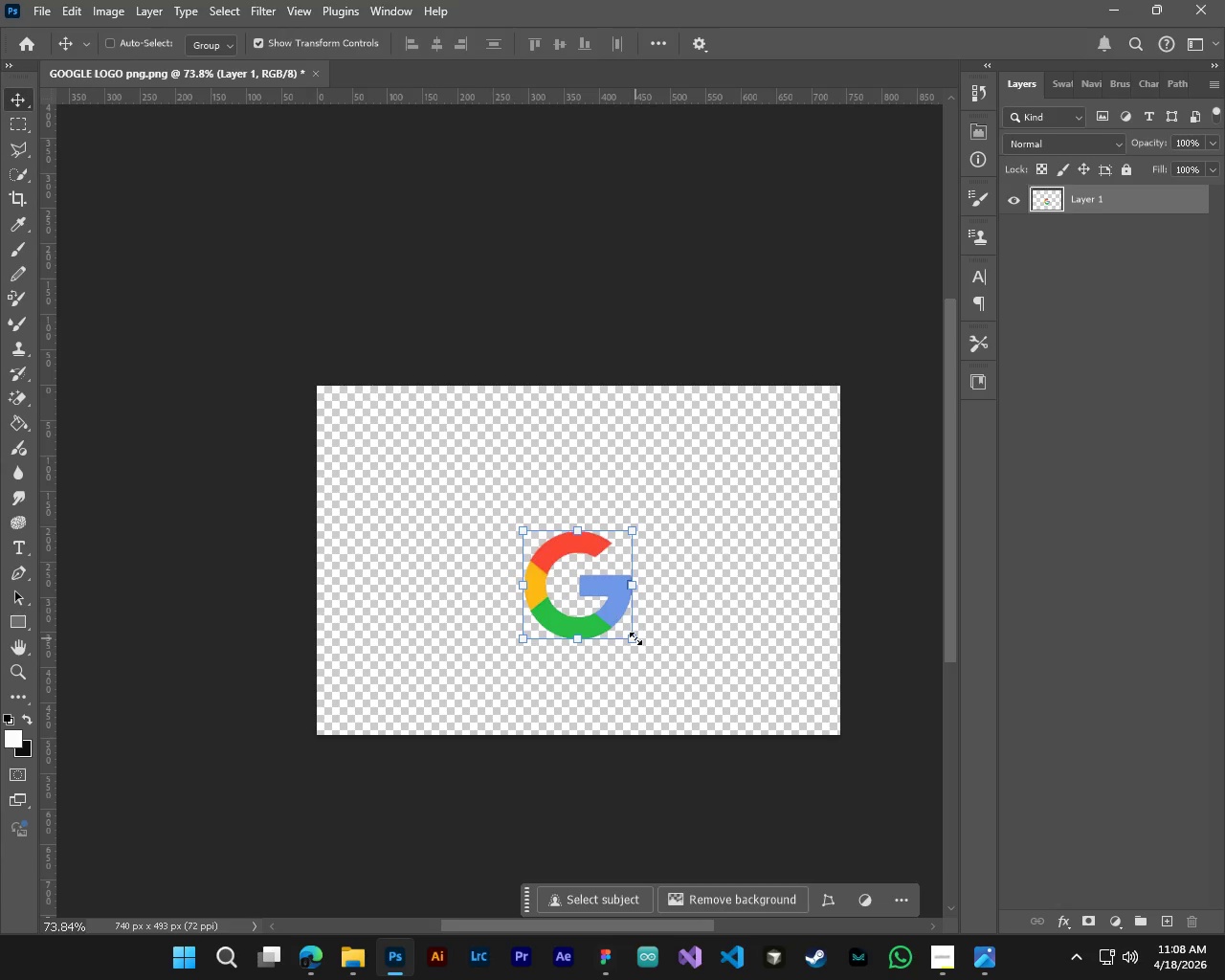 
left_click_drag(start_coordinate=[635, 638], to_coordinate=[817, 762])
 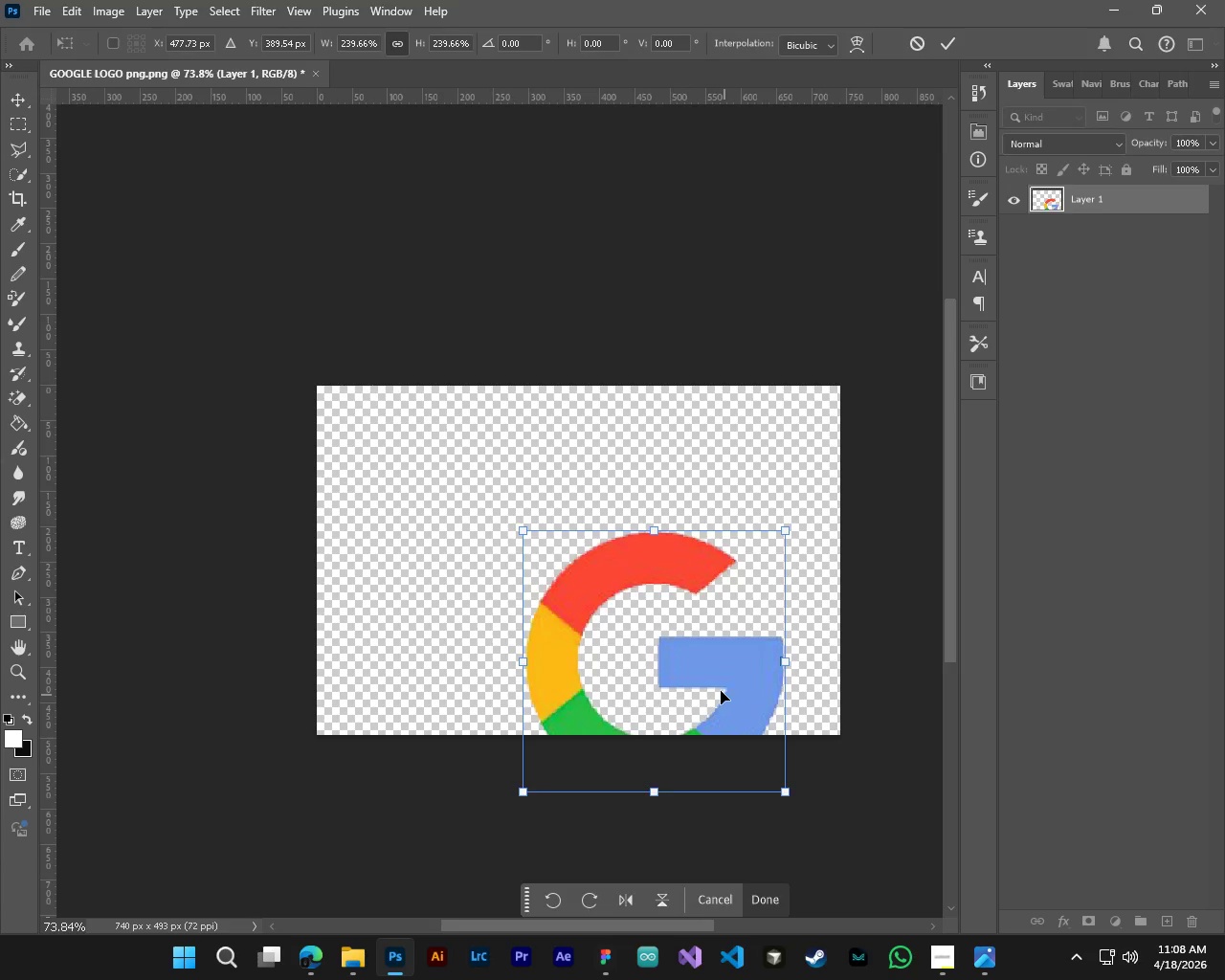 
left_click_drag(start_coordinate=[723, 694], to_coordinate=[647, 592])
 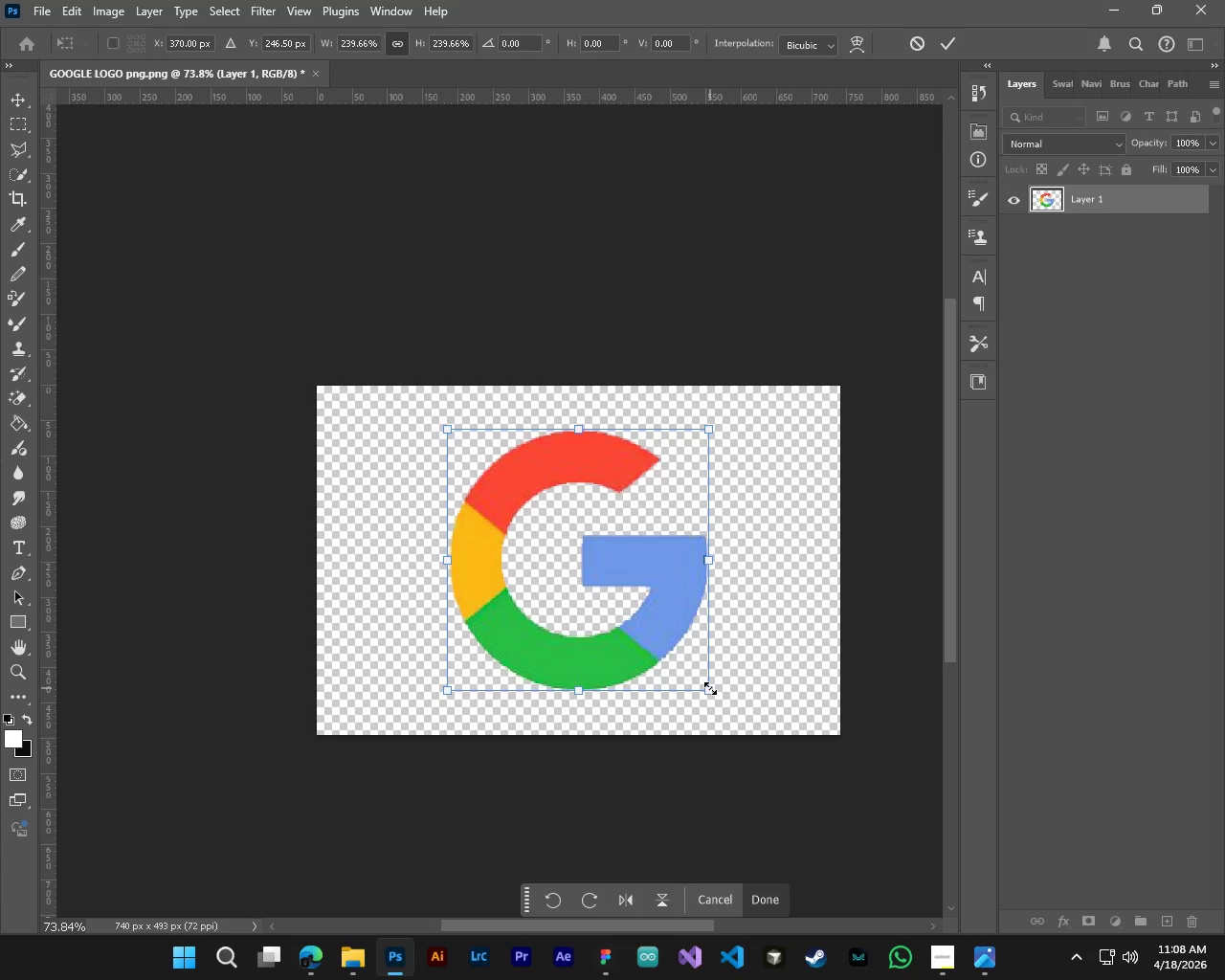 
left_click_drag(start_coordinate=[710, 688], to_coordinate=[757, 731])
 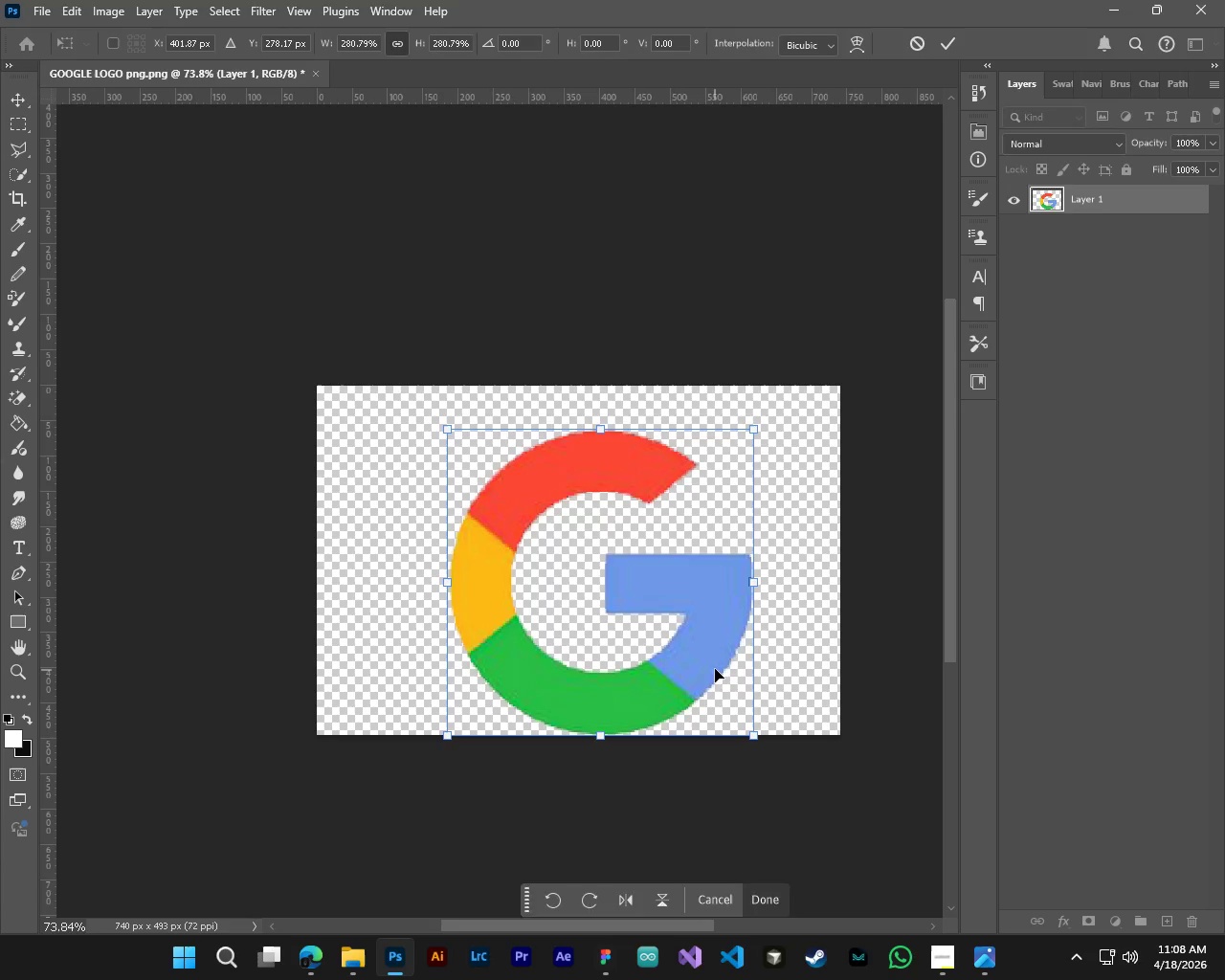 
left_click_drag(start_coordinate=[714, 668], to_coordinate=[692, 651])
 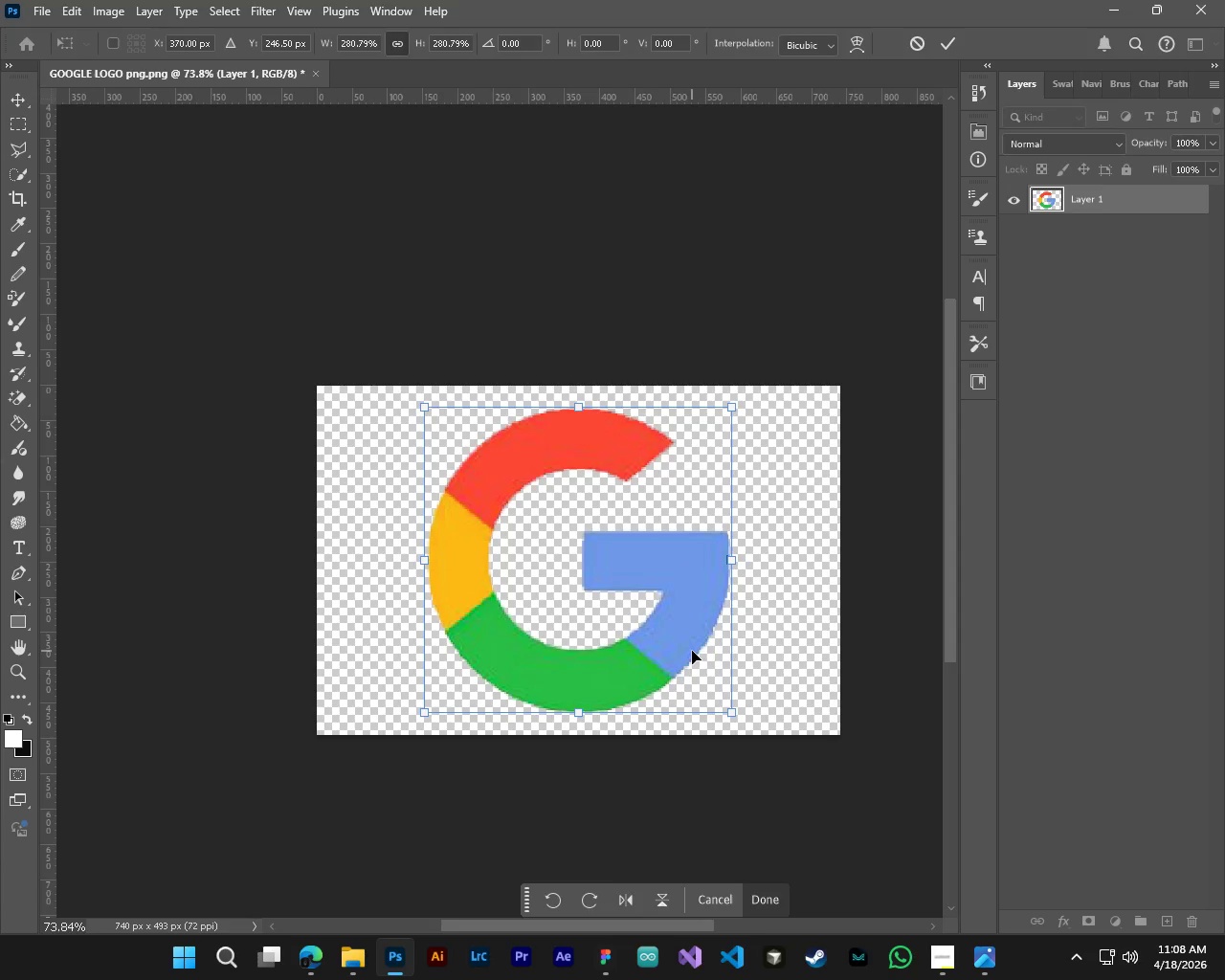 
key(NumpadEnter)
 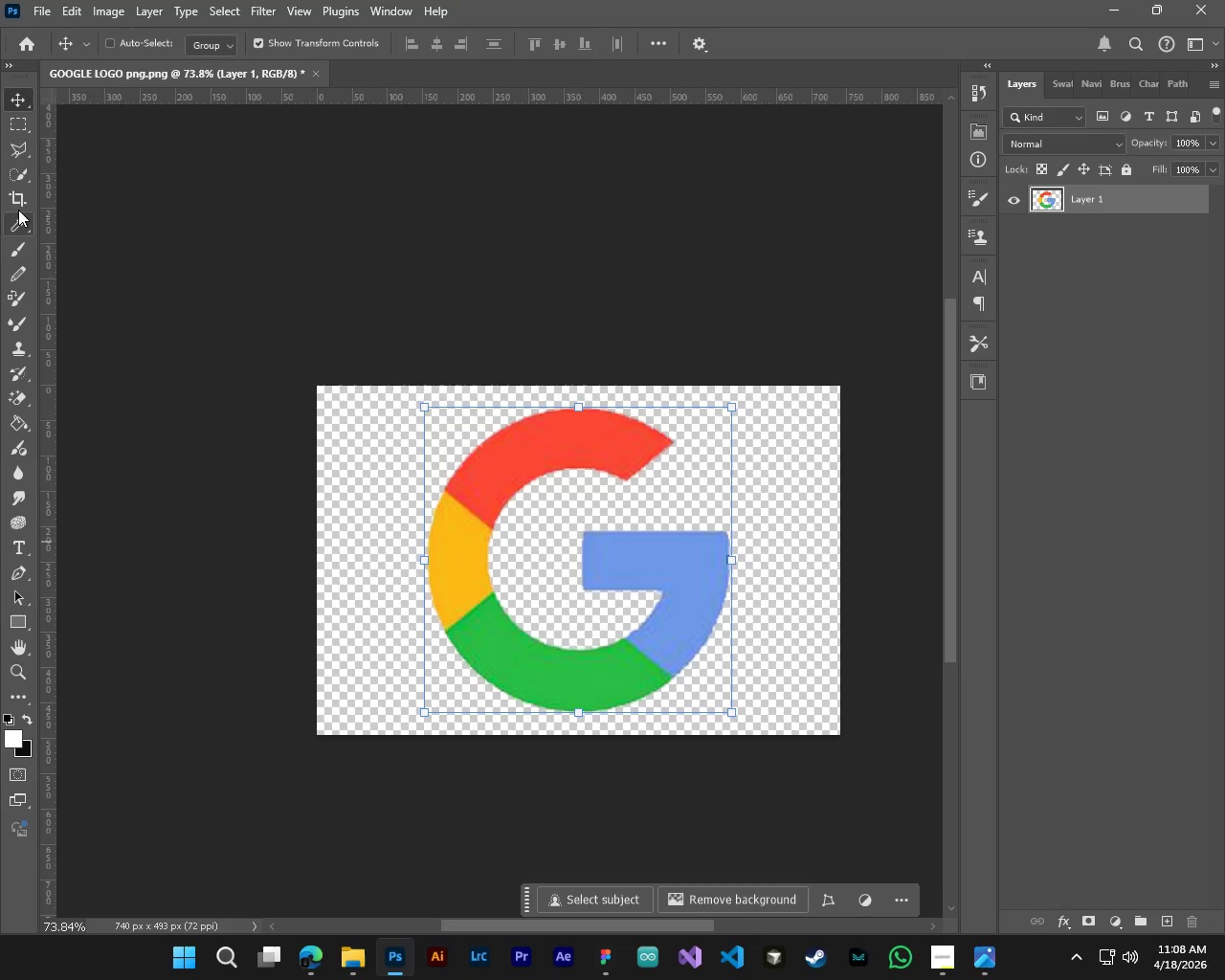 
left_click([18, 210])
 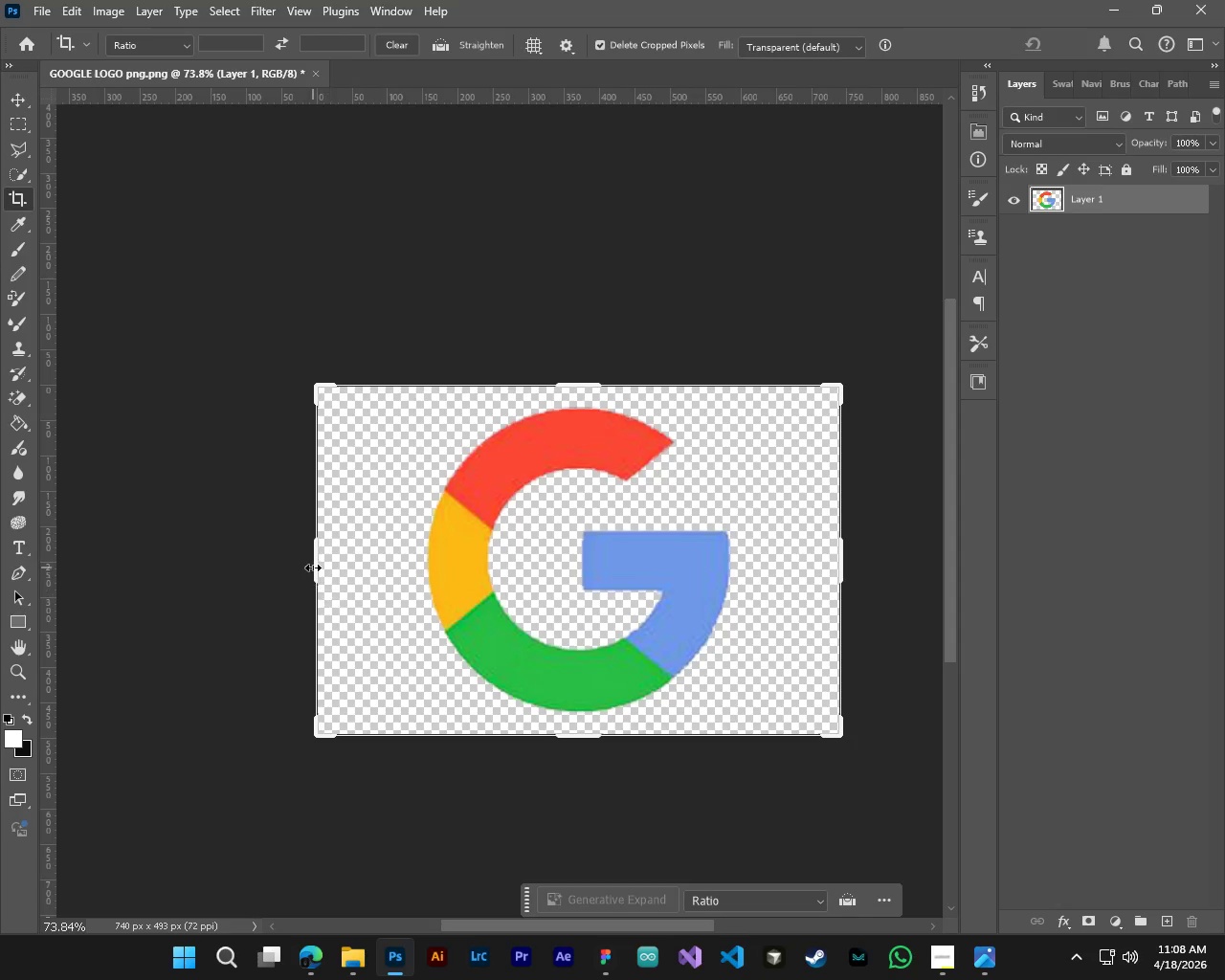 
left_click_drag(start_coordinate=[313, 568], to_coordinate=[352, 573])
 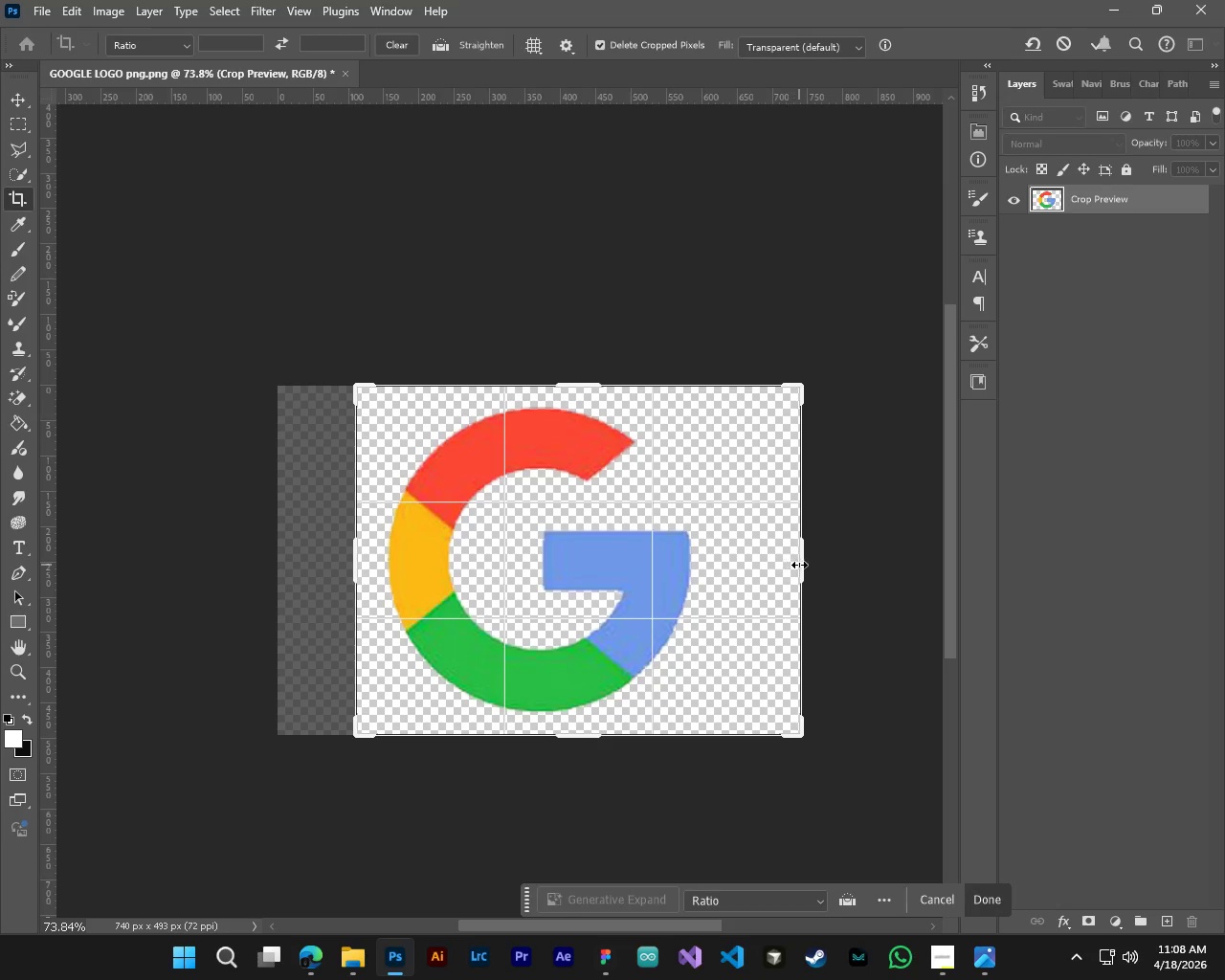 
left_click_drag(start_coordinate=[800, 565], to_coordinate=[763, 565])
 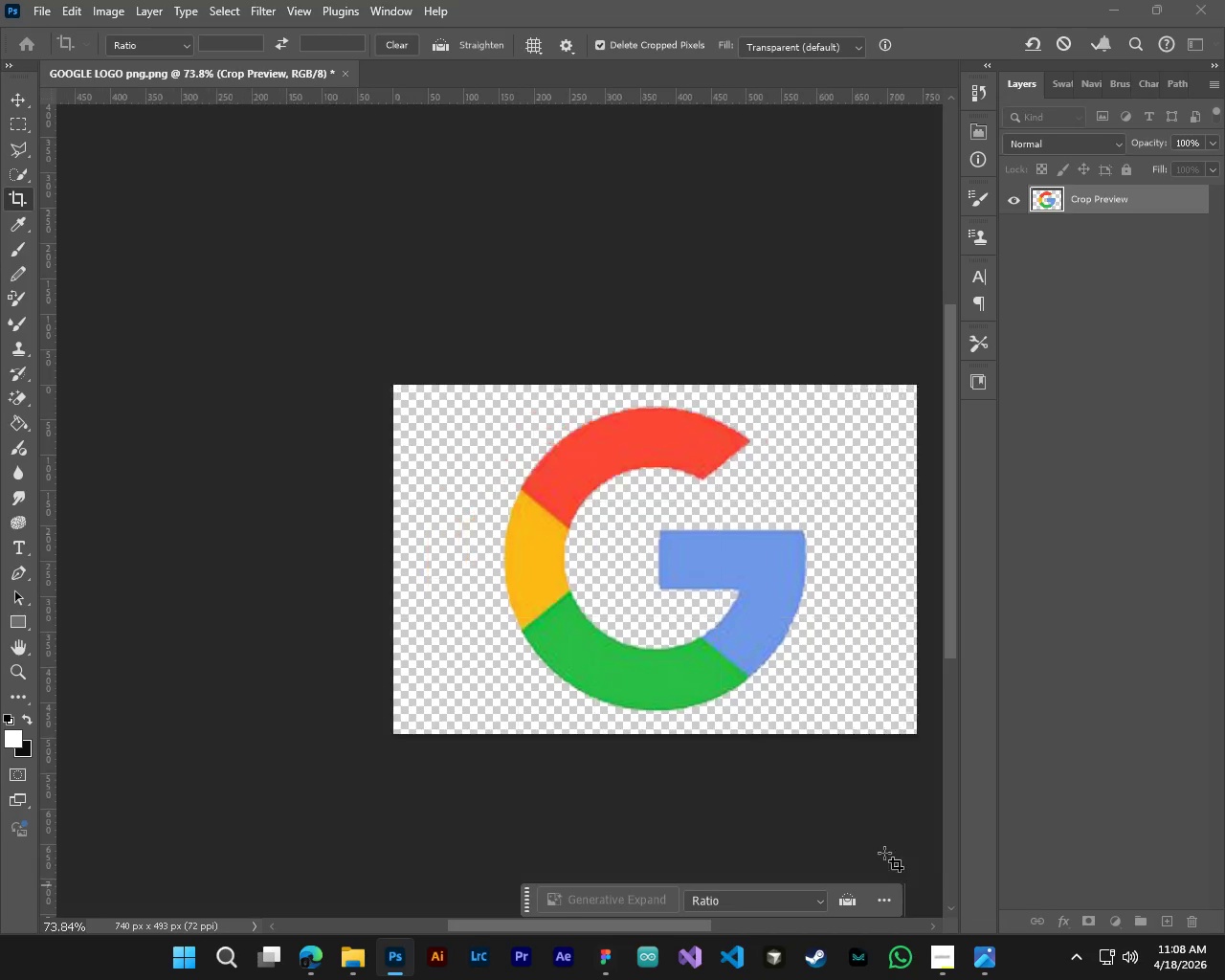 
hold_key(key=ControlLeft, duration=0.69)
hold_key(key=AltLeft, duration=0.56)
scroll: coordinate [658, 525], scroll_direction: up, amount: 4.0
 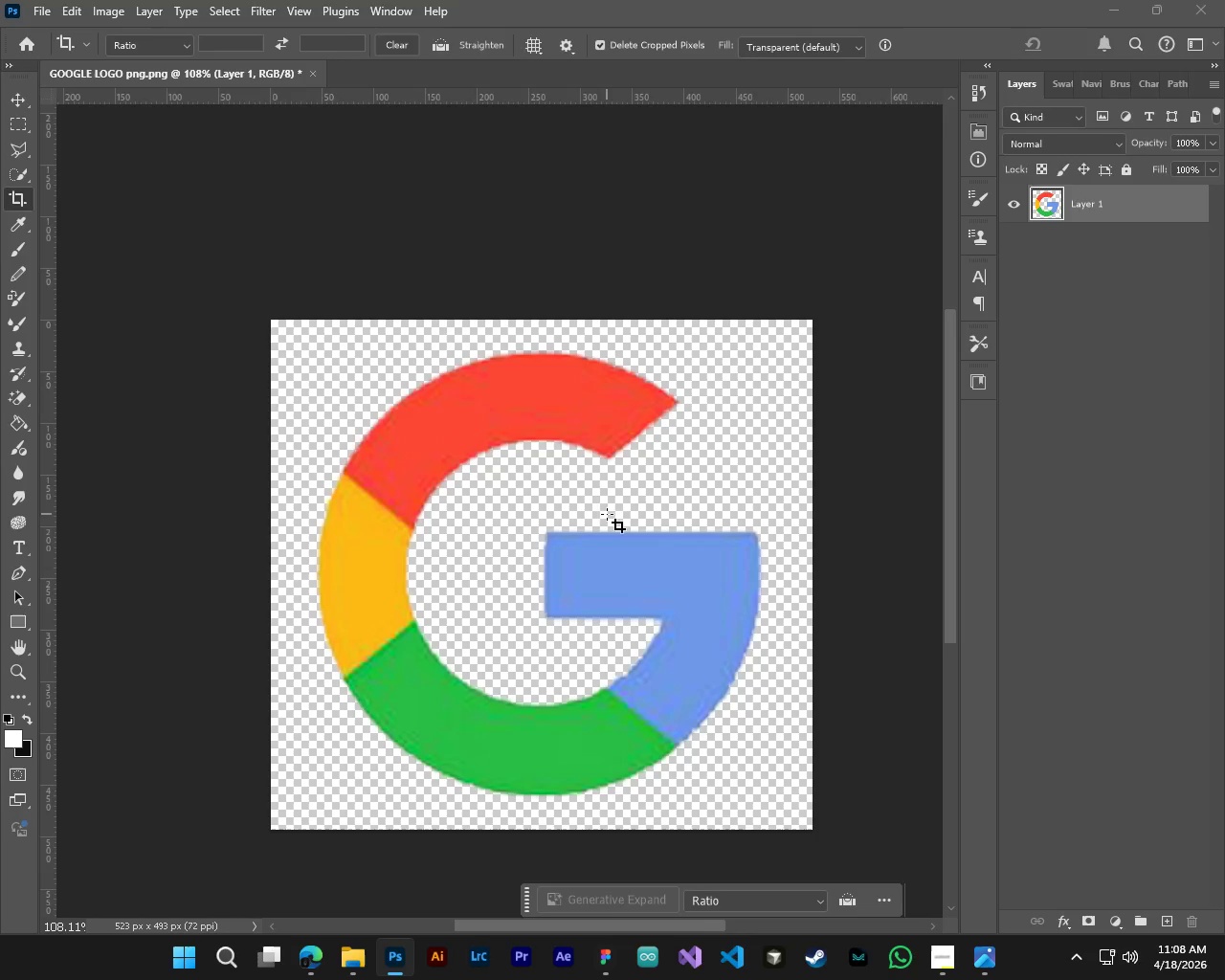 
hold_key(key=AltLeft, duration=0.72)
hold_key(key=ControlLeft, duration=0.77)
scroll: coordinate [574, 400], scroll_direction: up, amount: 10.0
 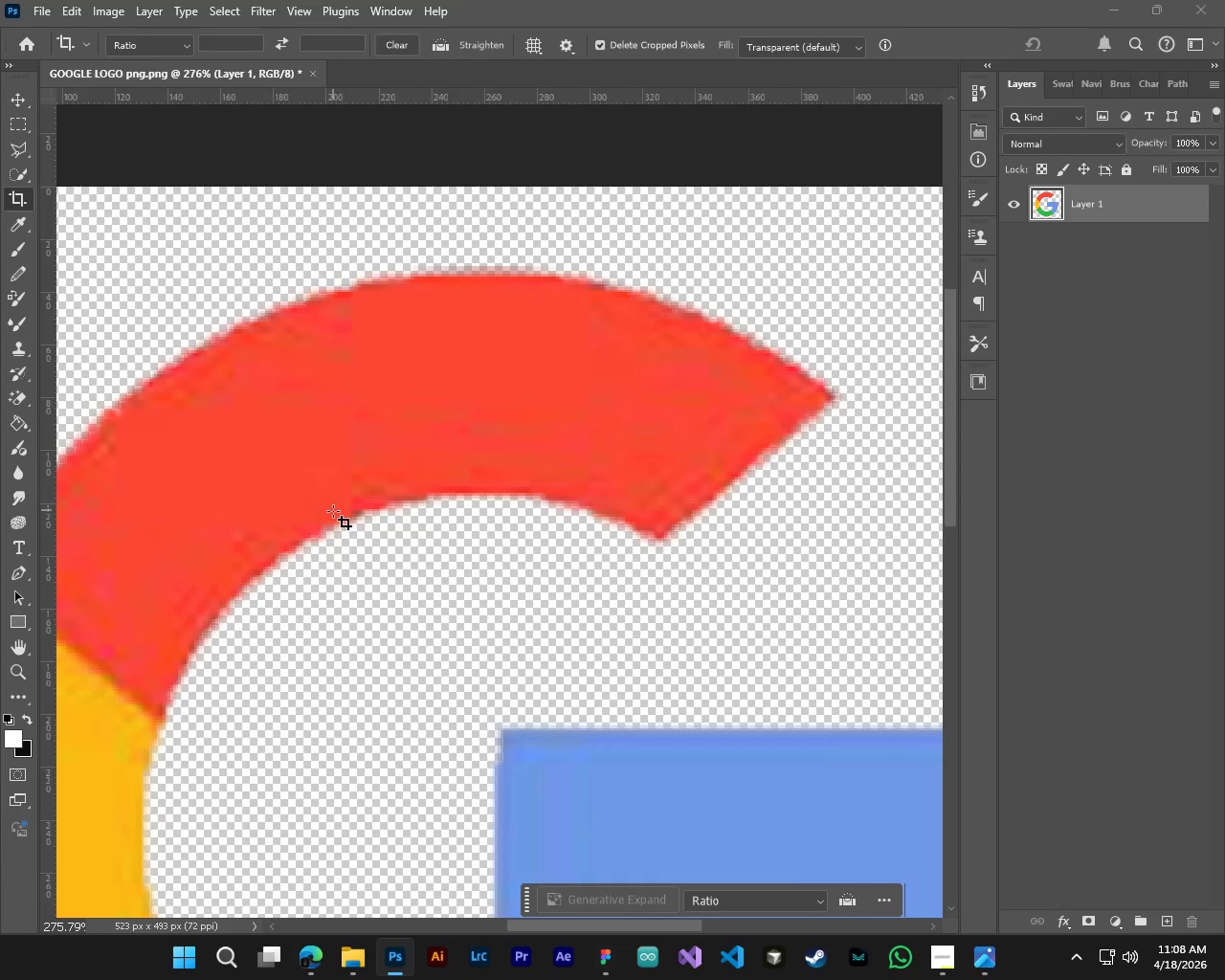 
hold_key(key=ControlLeft, duration=0.5)
hold_key(key=AltLeft, duration=0.48)
scroll: coordinate [382, 534], scroll_direction: down, amount: 11.0
 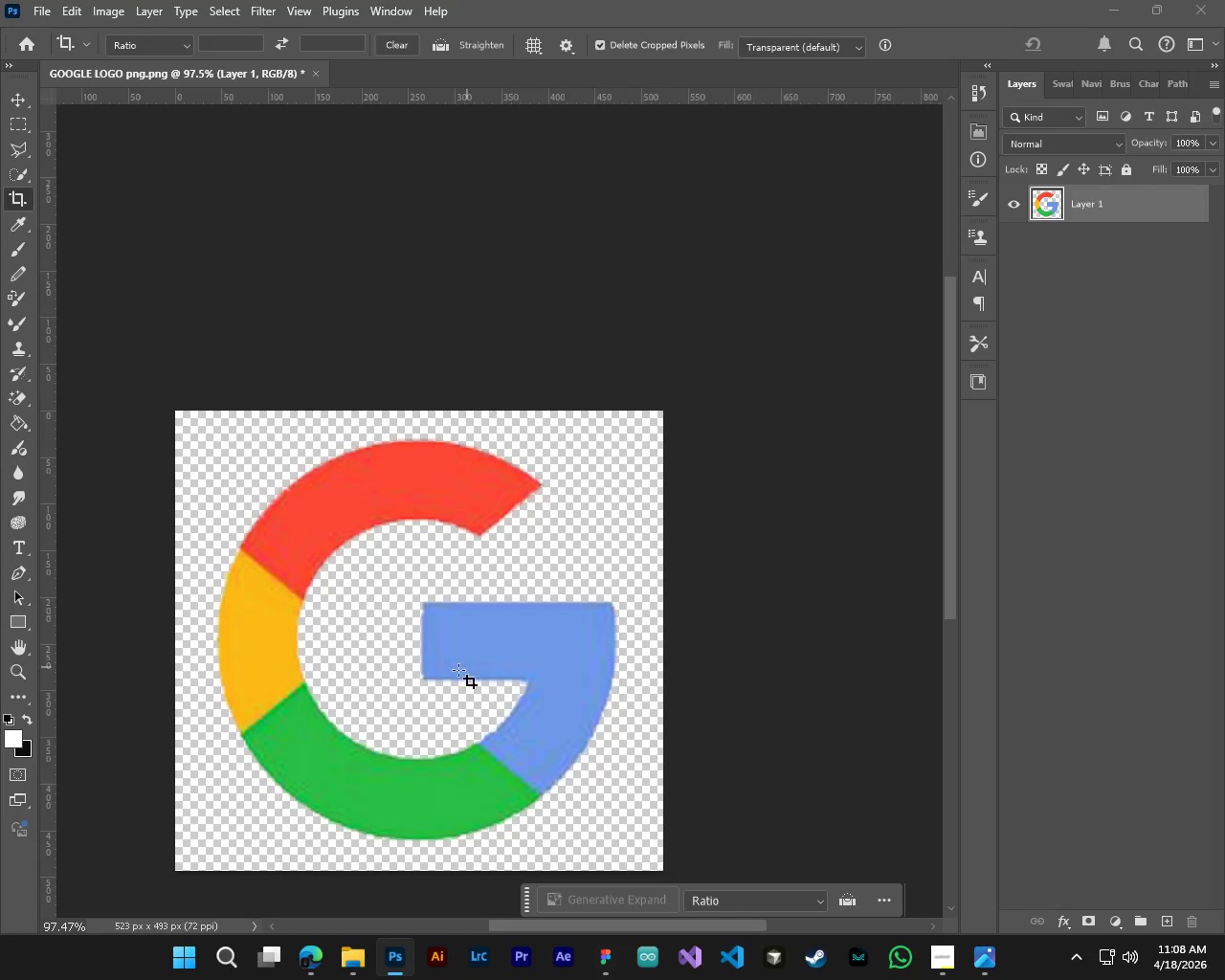 
type(vv)
 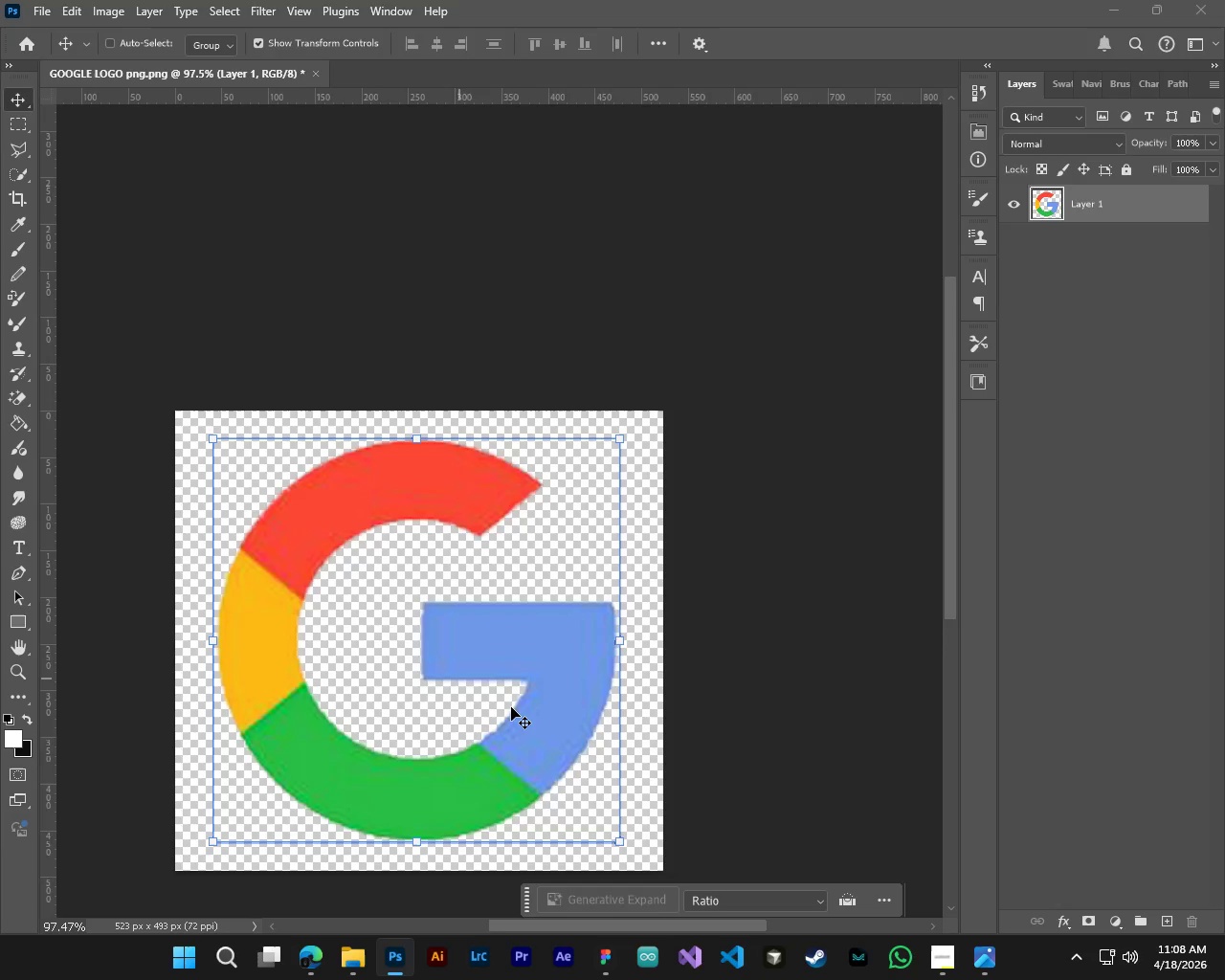 
hold_key(key=ShiftLeft, duration=0.33)
 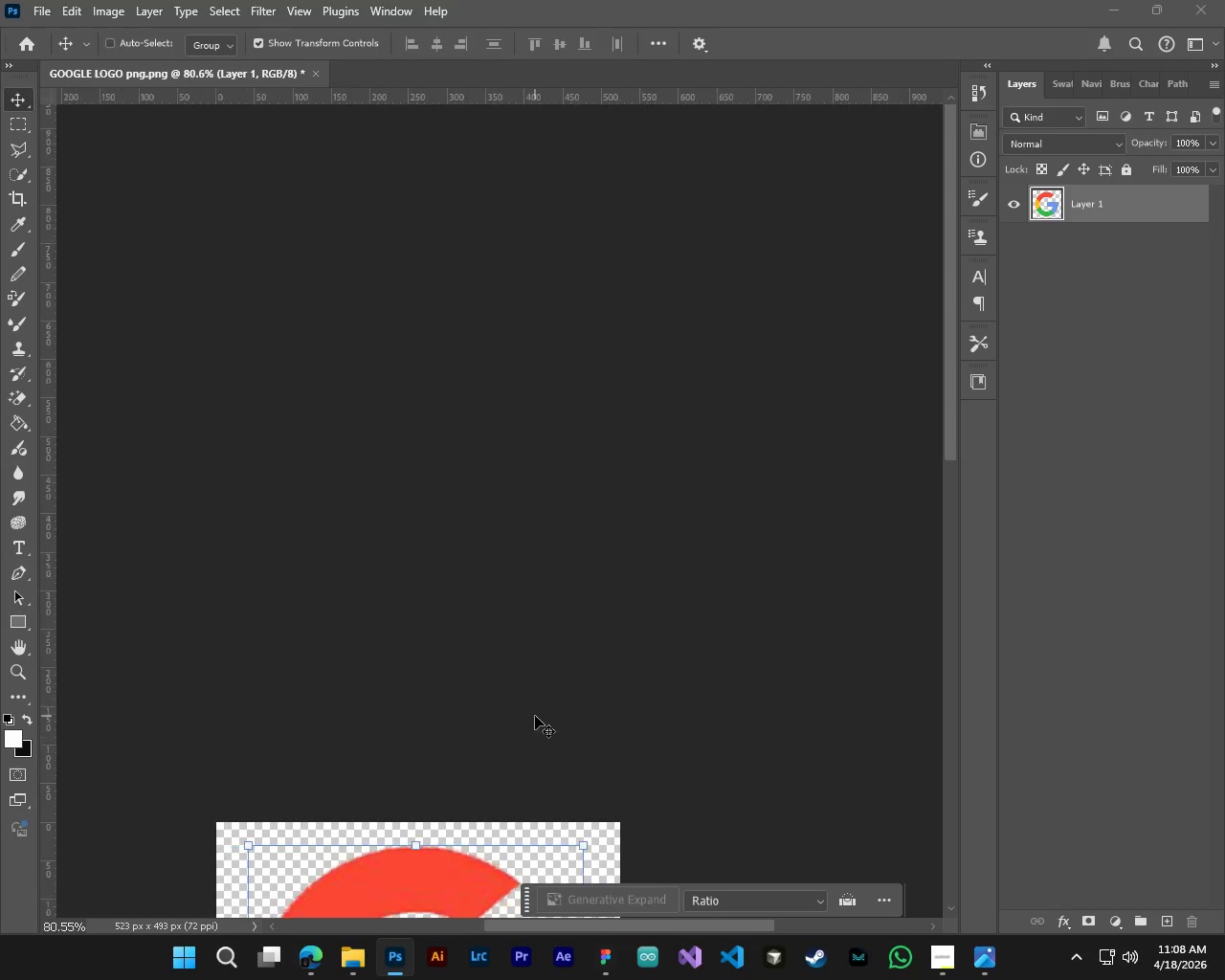 
key(Alt+Control+ControlLeft)
 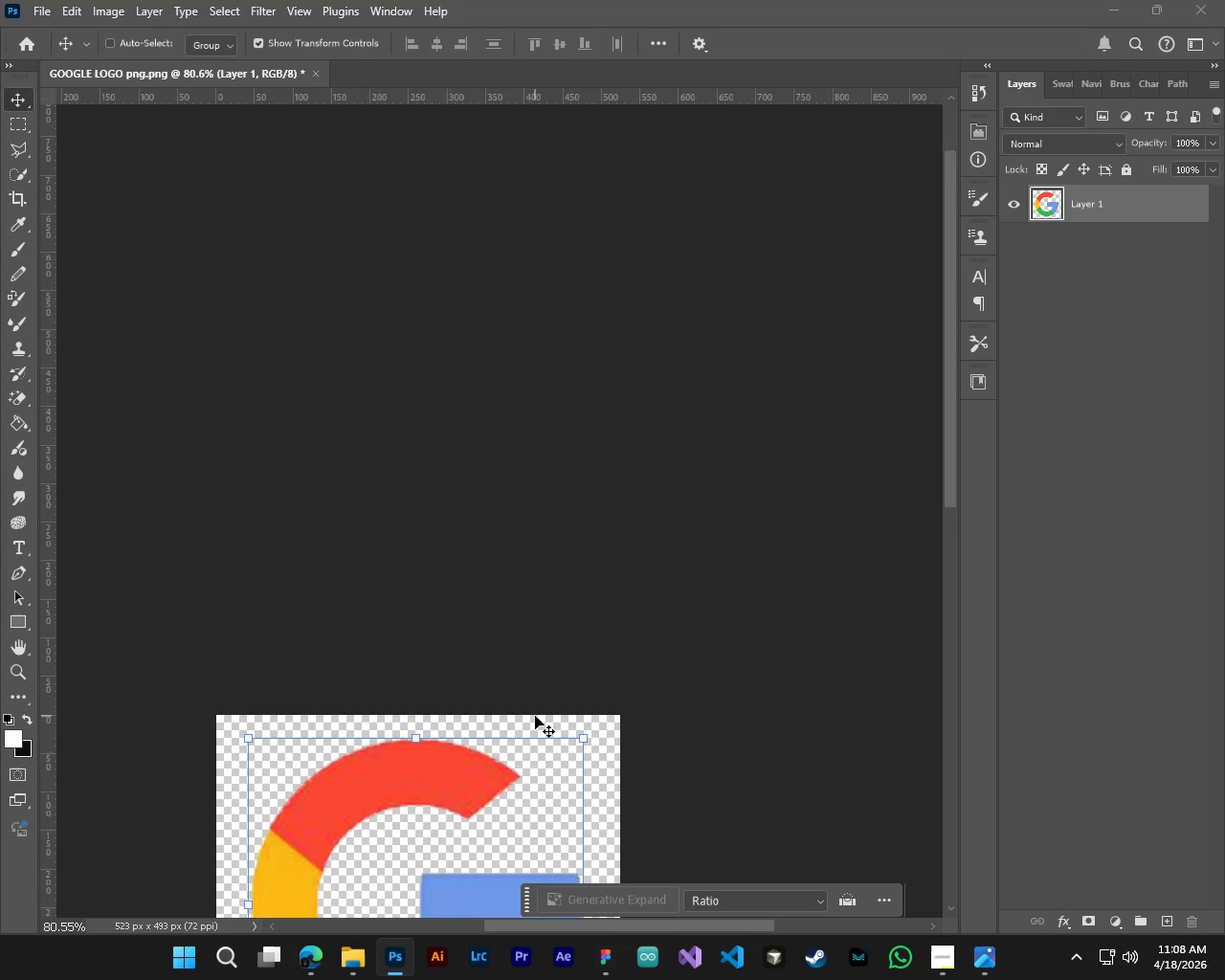 
key(Alt+AltLeft)
 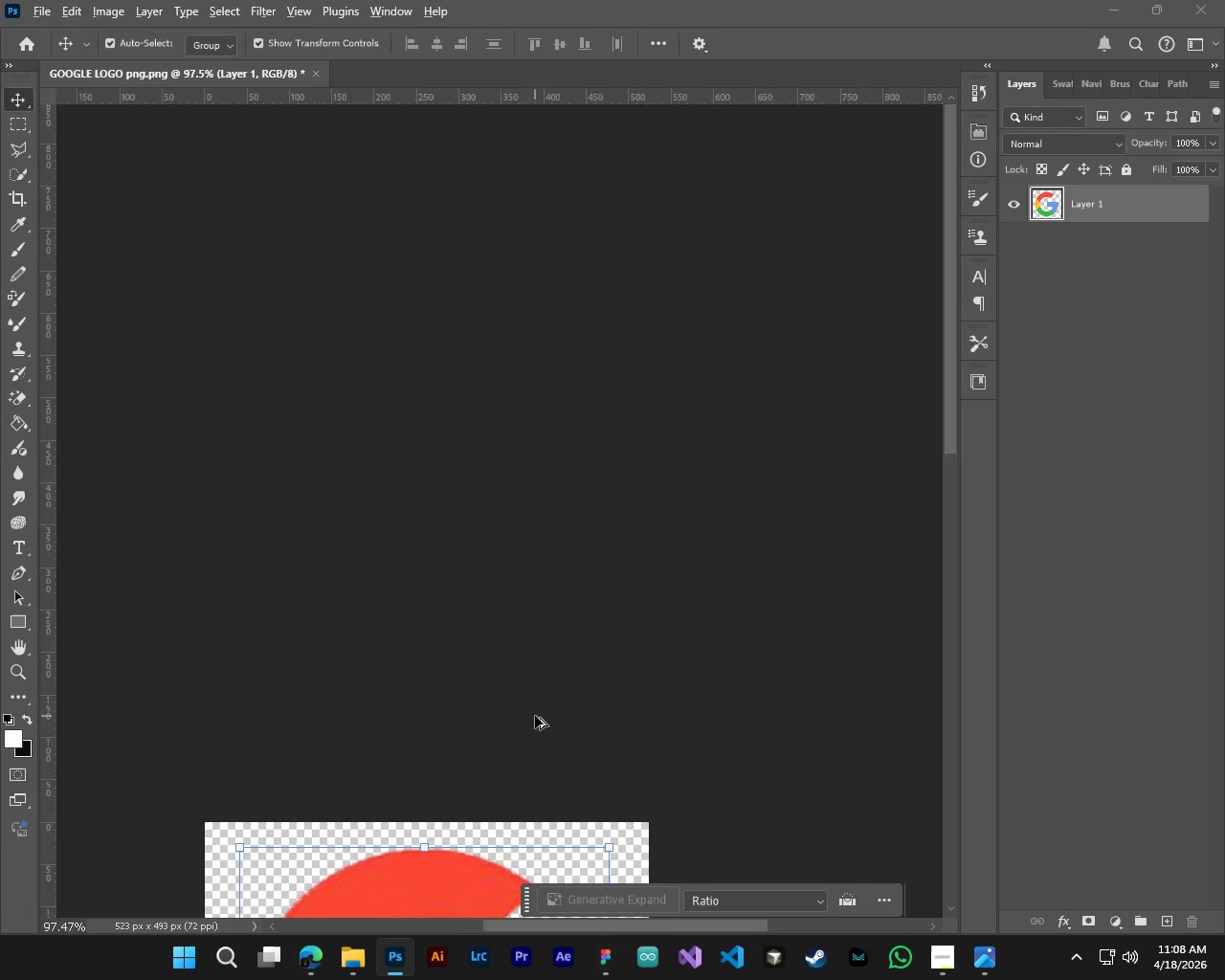 
scroll: coordinate [515, 710], scroll_direction: up, amount: 4.0
 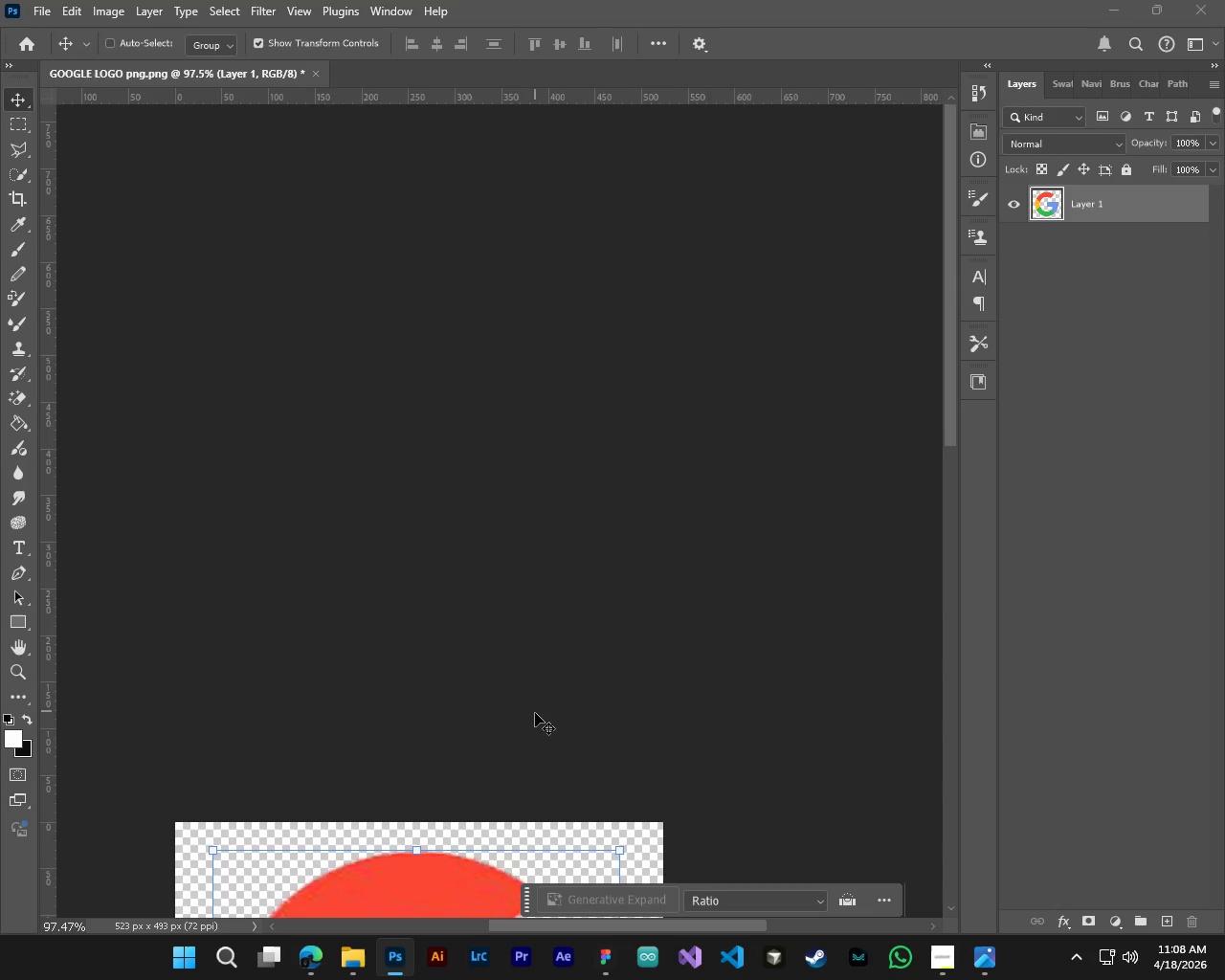 
hold_key(key=ControlLeft, duration=0.39)
scroll: coordinate [535, 716], scroll_direction: down, amount: 20.0
 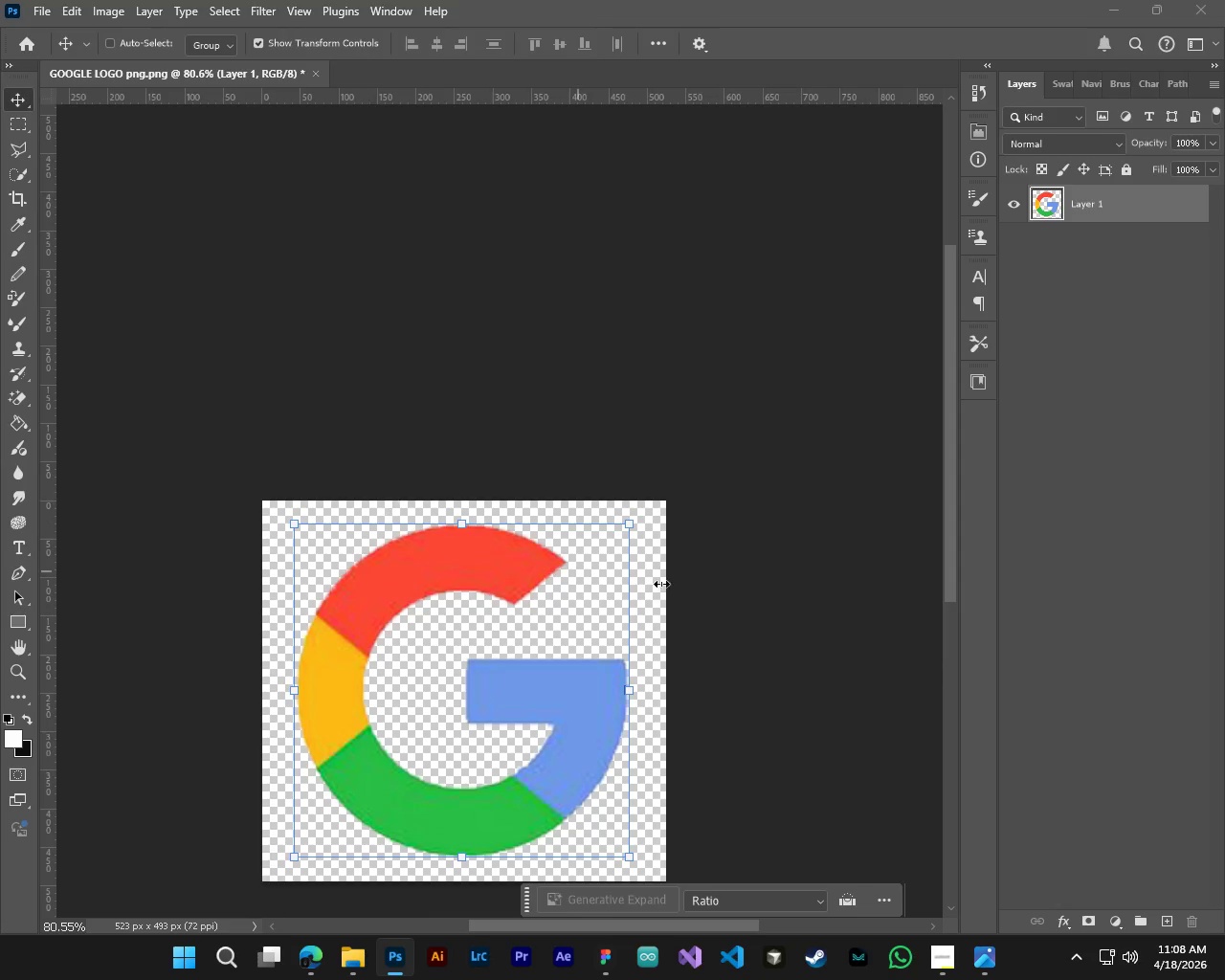 
left_click([98, 312])
 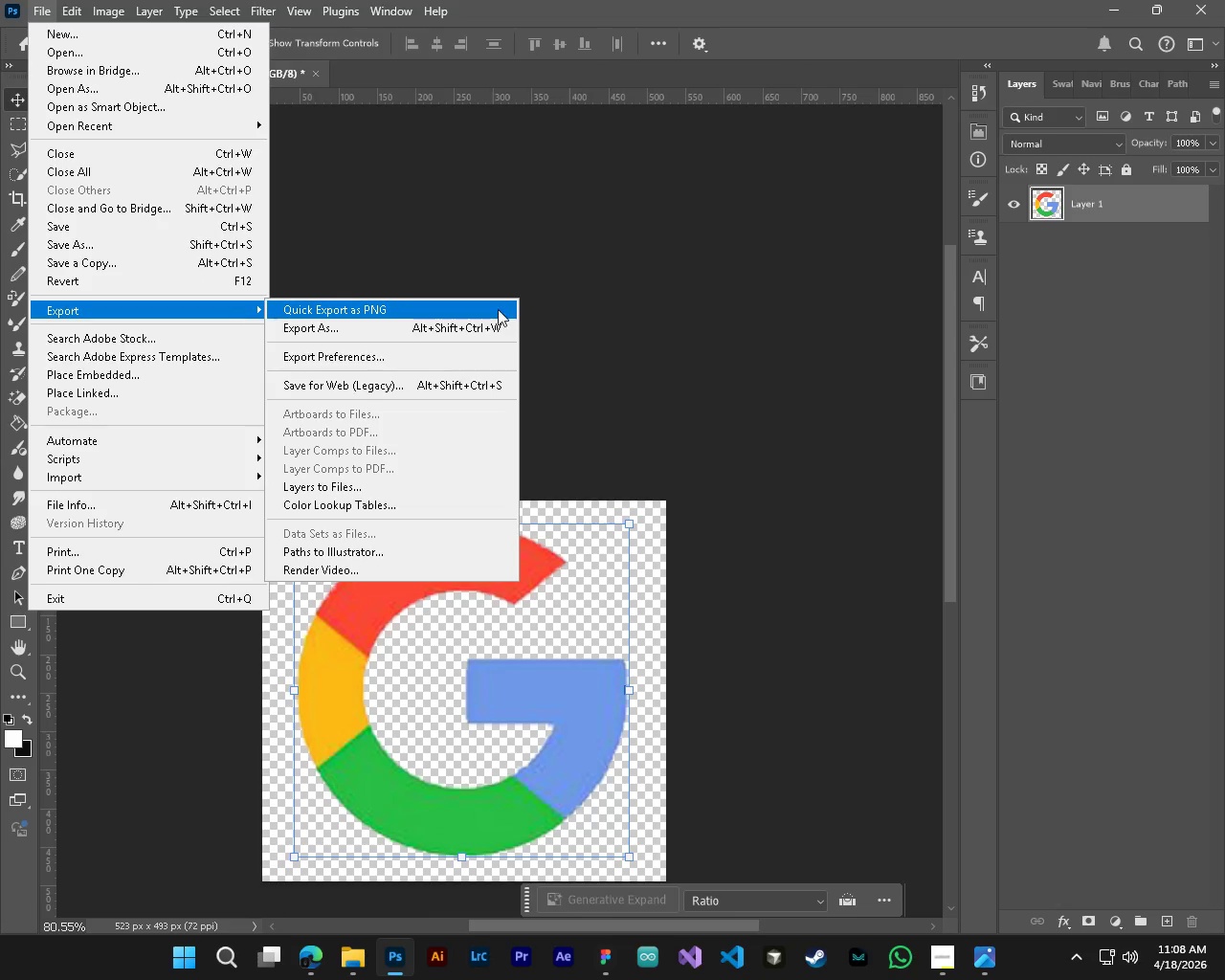 
left_click([497, 309])
 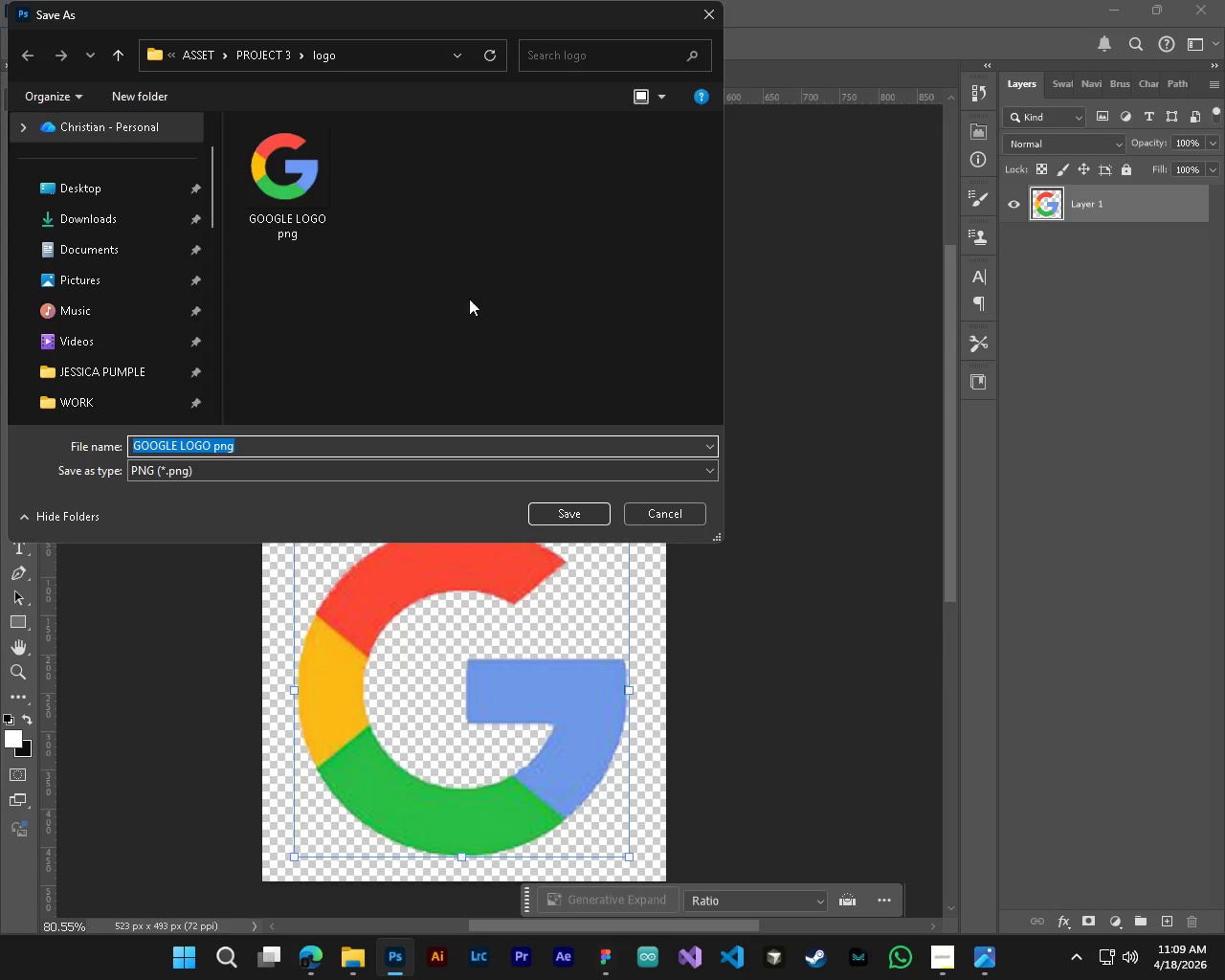 
left_click([309, 221])
 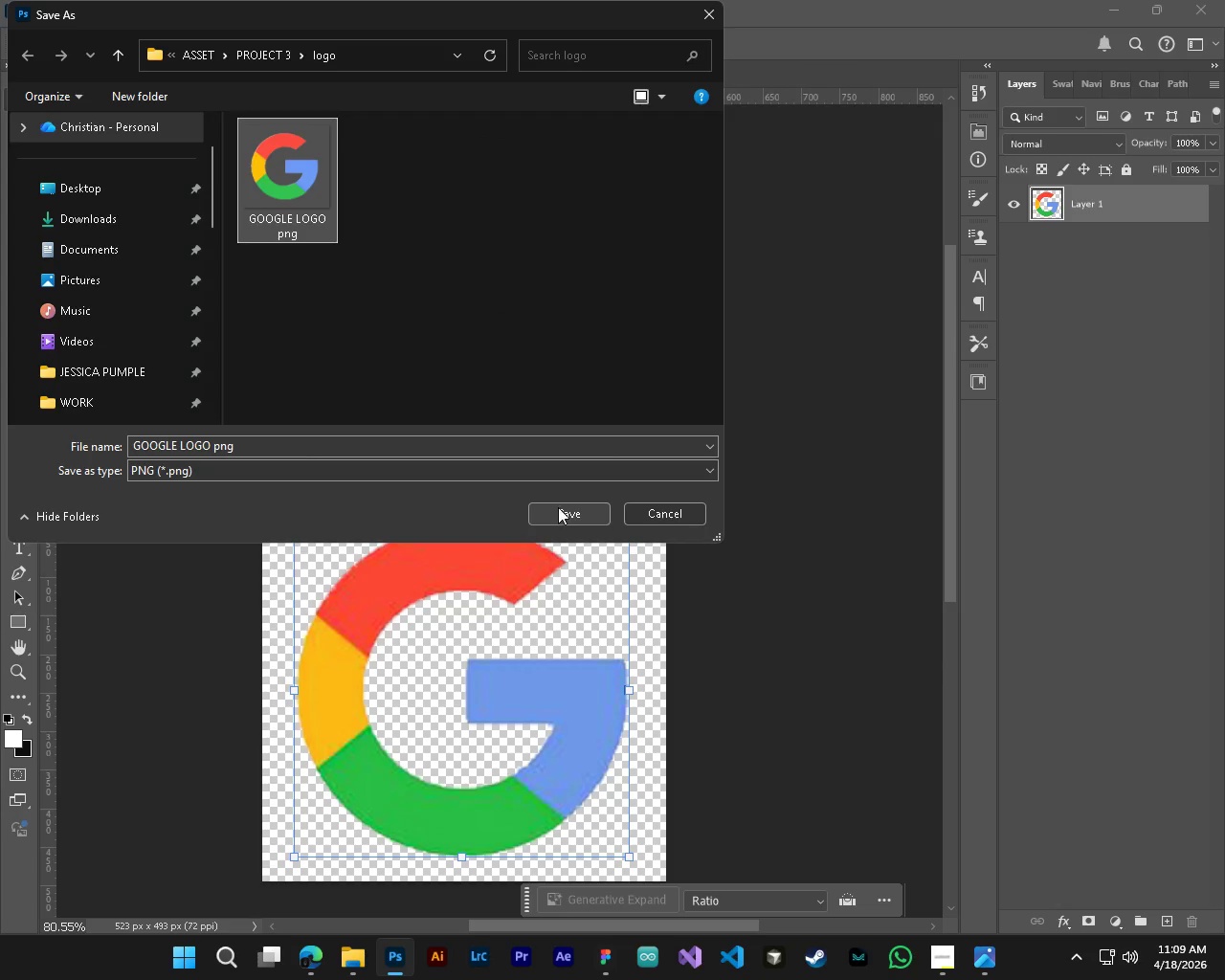 
left_click([563, 507])
 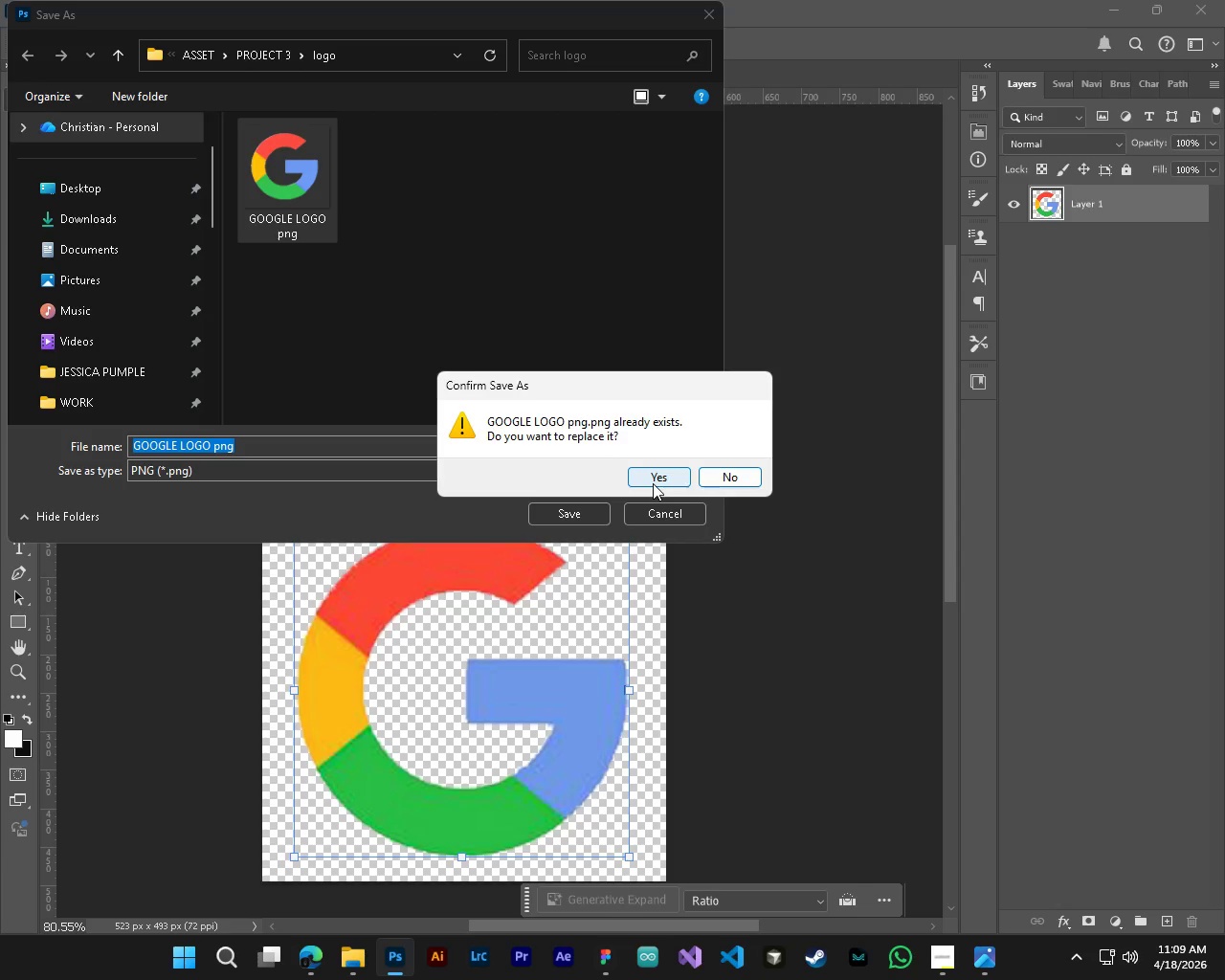 
left_click([653, 483])
 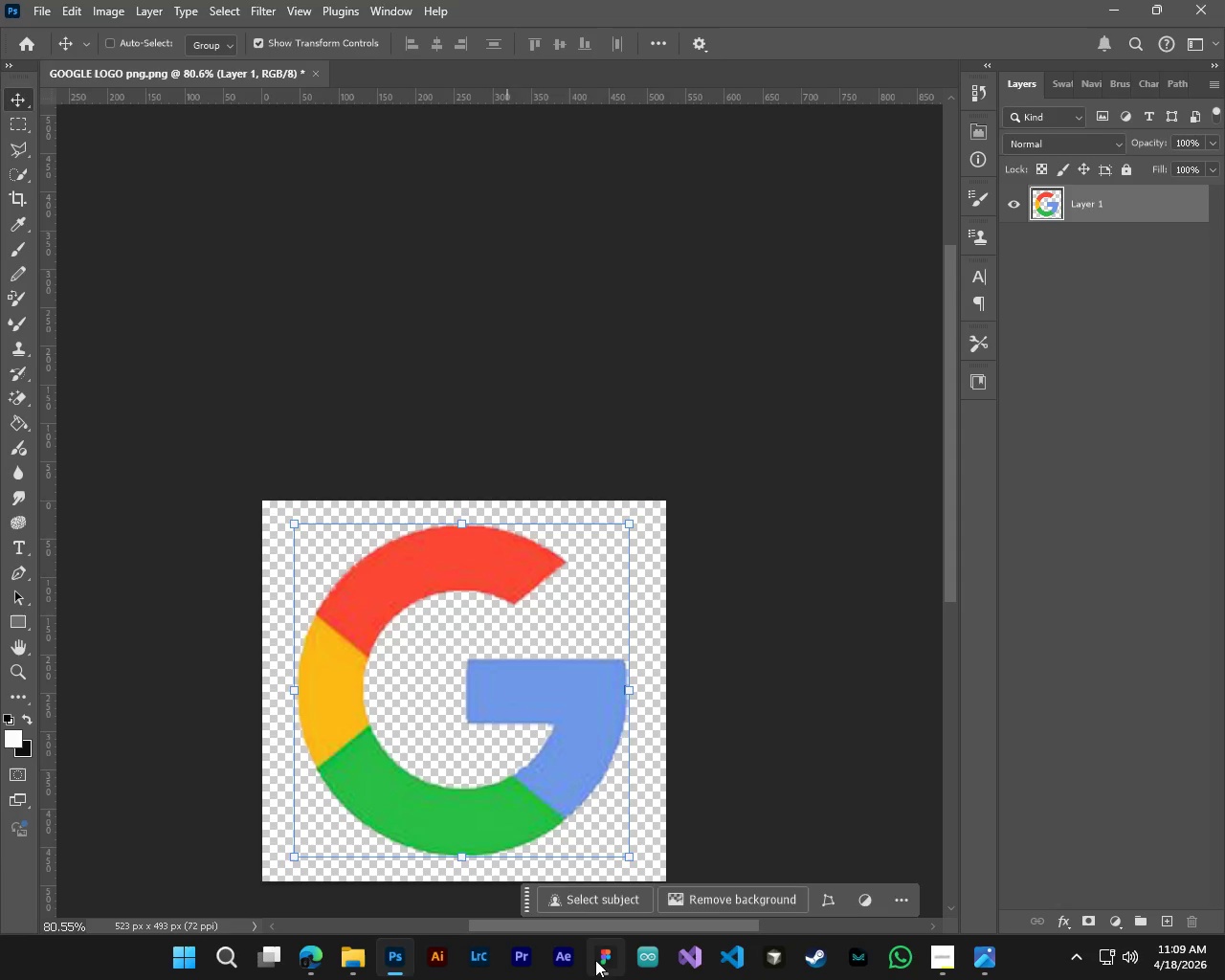 
left_click([597, 960])
 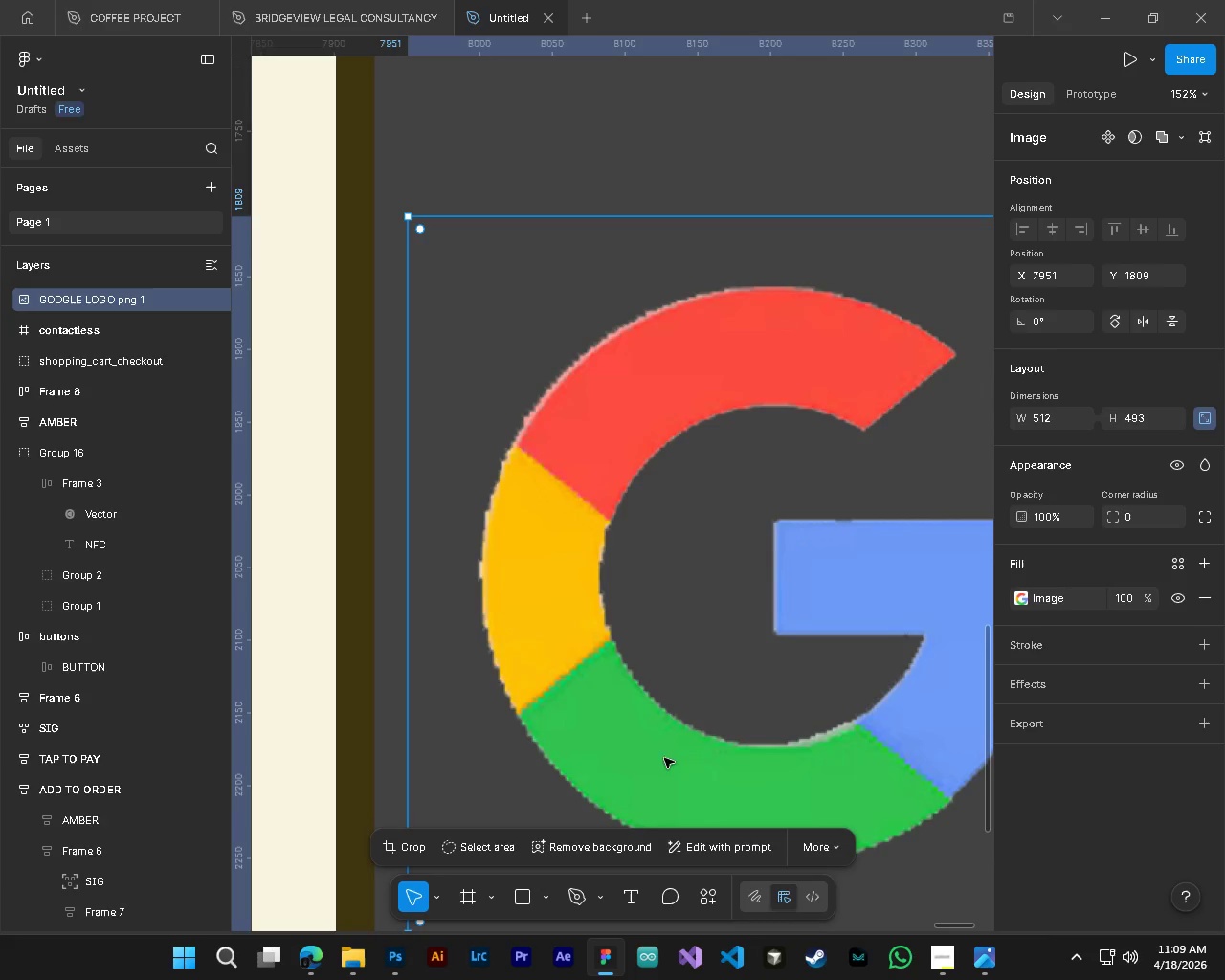 
hold_key(key=AltLeft, duration=0.52)
hold_key(key=ControlLeft, duration=0.55)
scroll: coordinate [654, 739], scroll_direction: down, amount: 11.0
 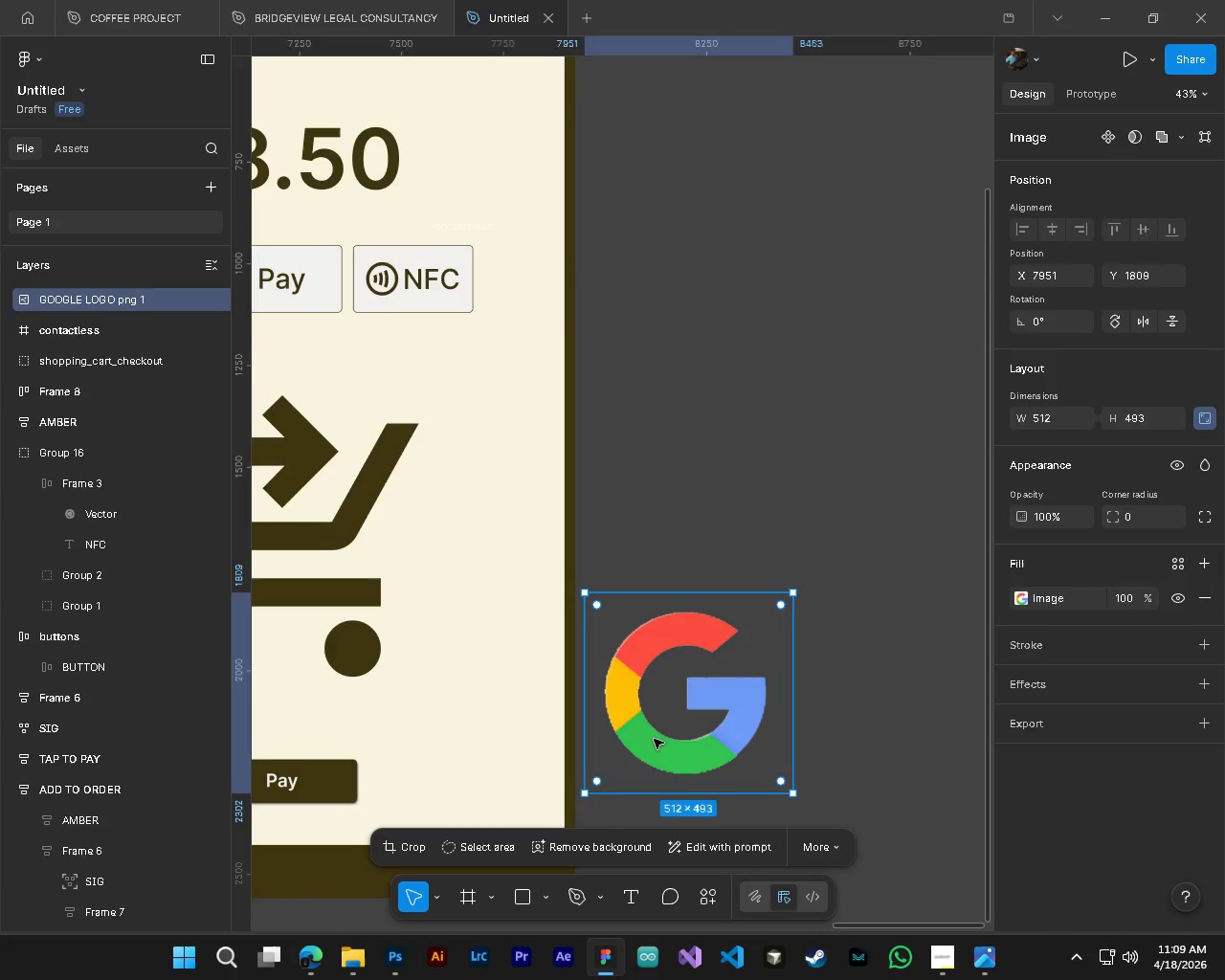 
key(Delete)
 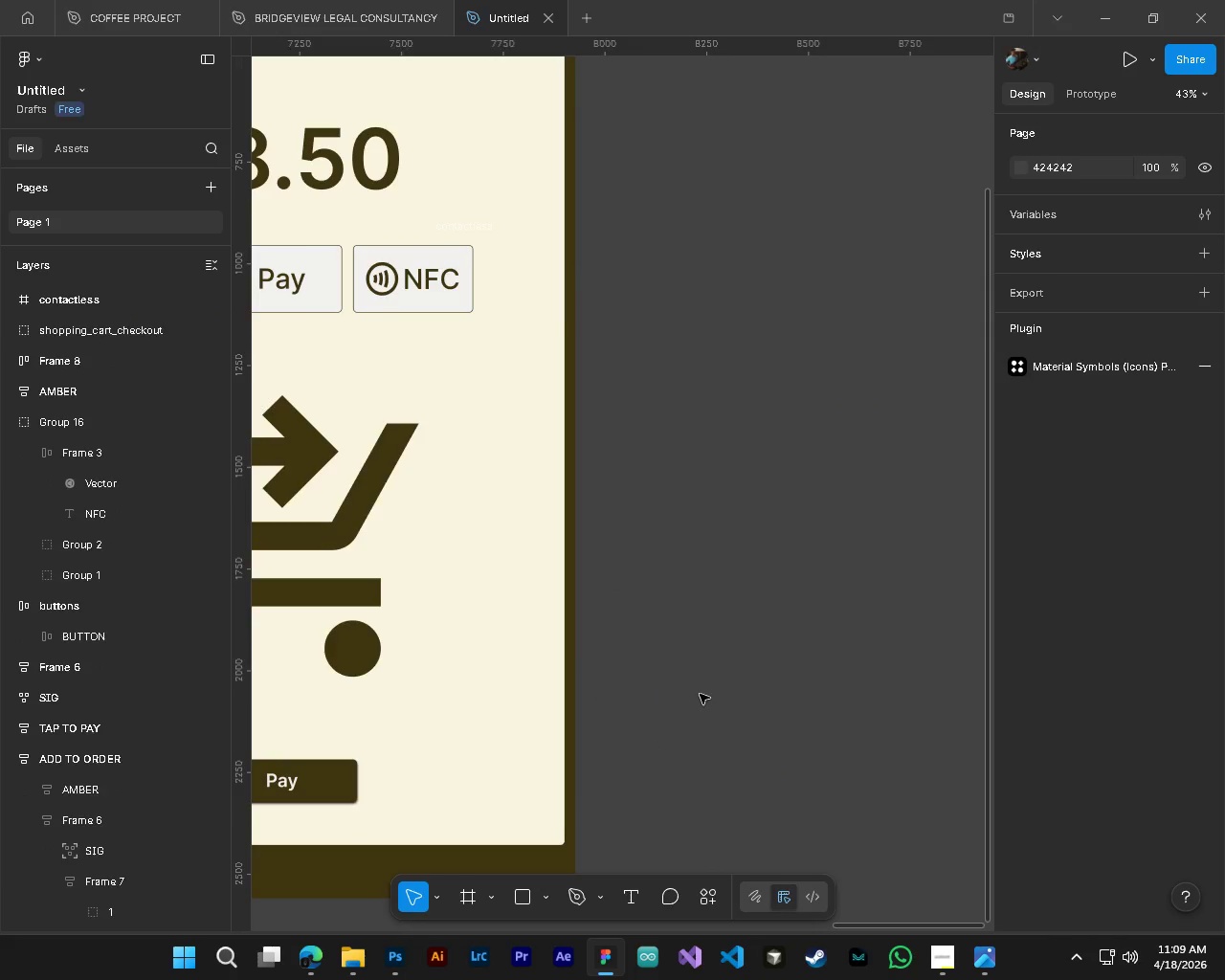 
key(Alt+AltLeft)
 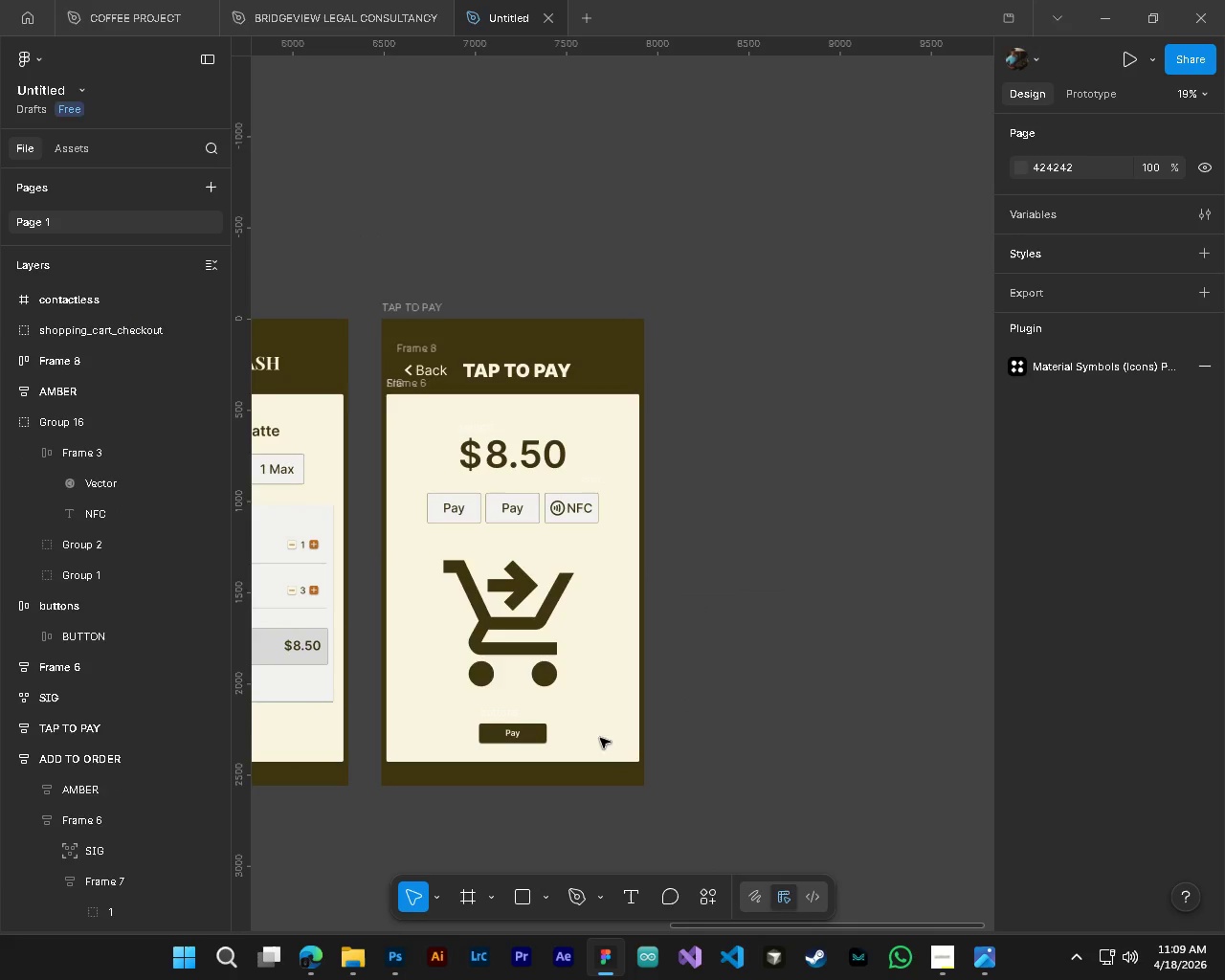 
key(Alt+Control+ControlLeft)
 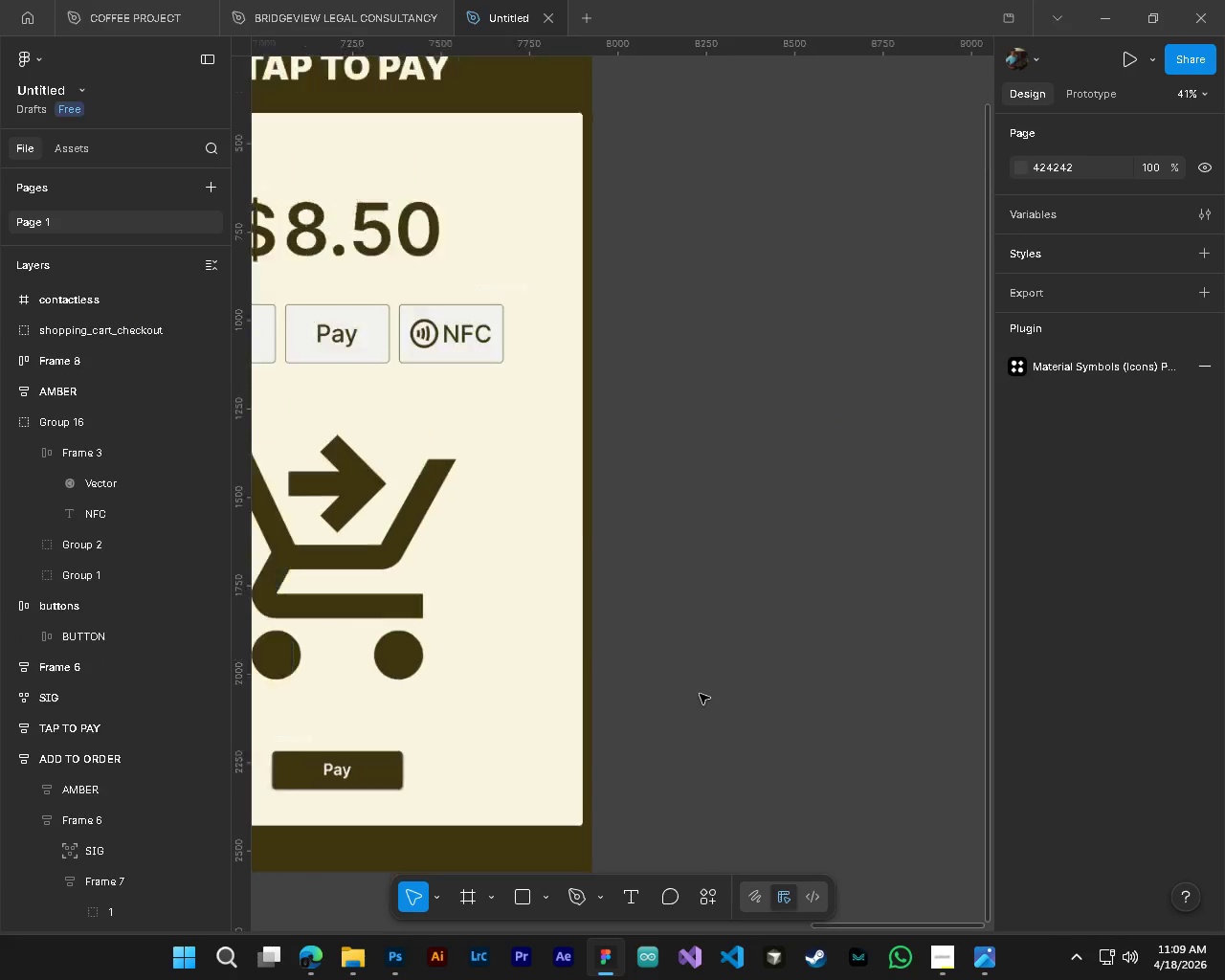 
scroll: coordinate [700, 694], scroll_direction: down, amount: 6.0
 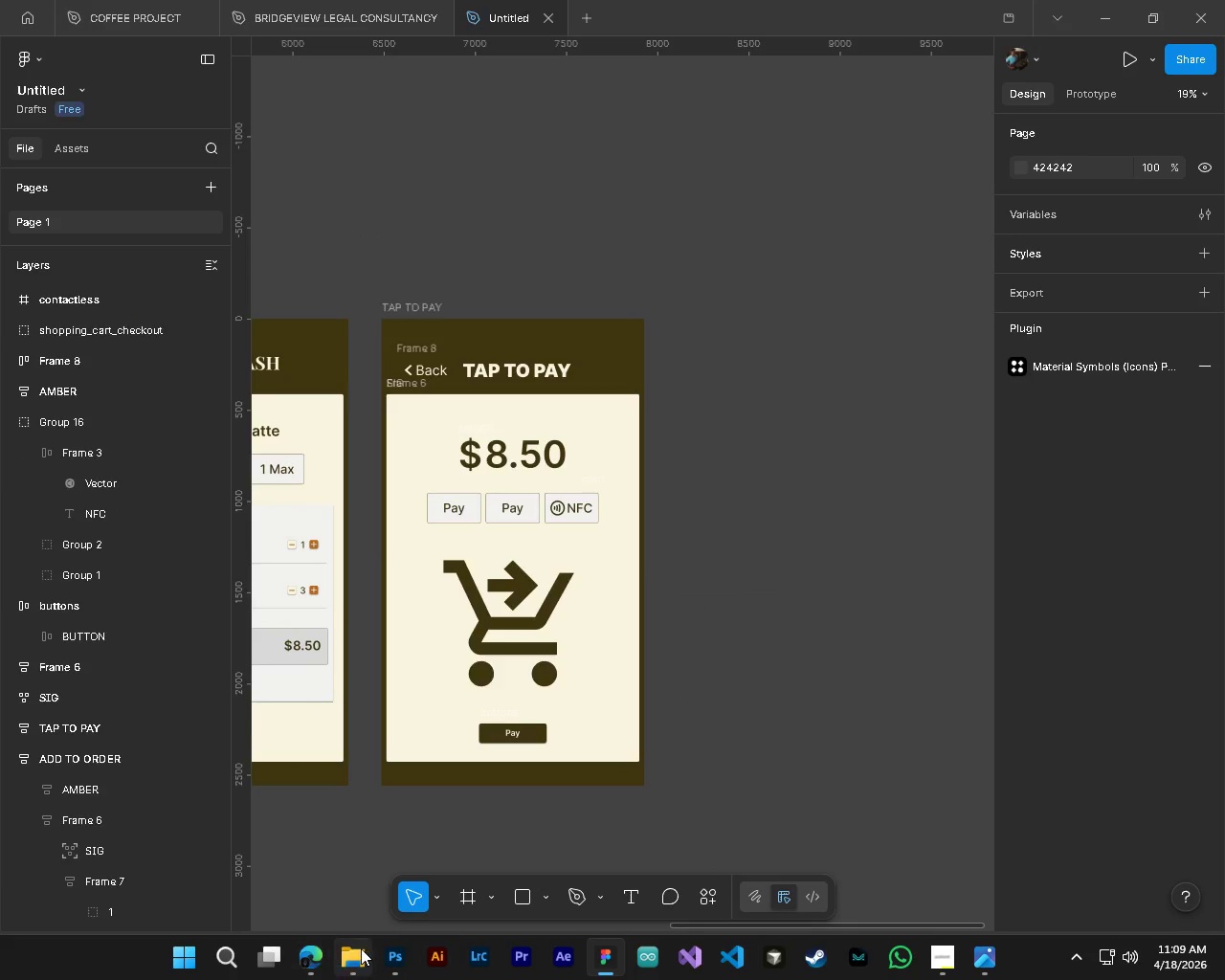 
left_click([361, 950])
 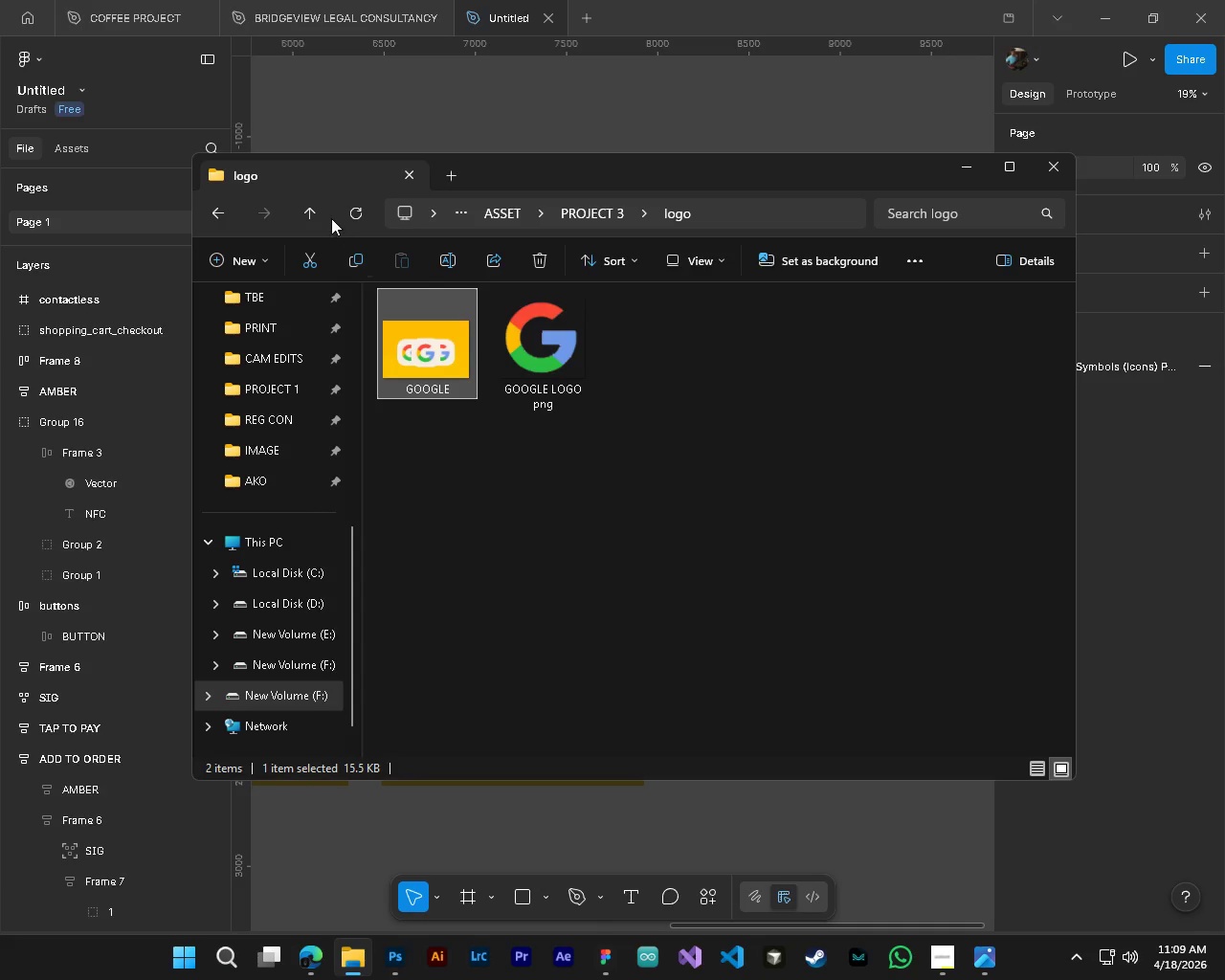 
left_click([424, 349])
 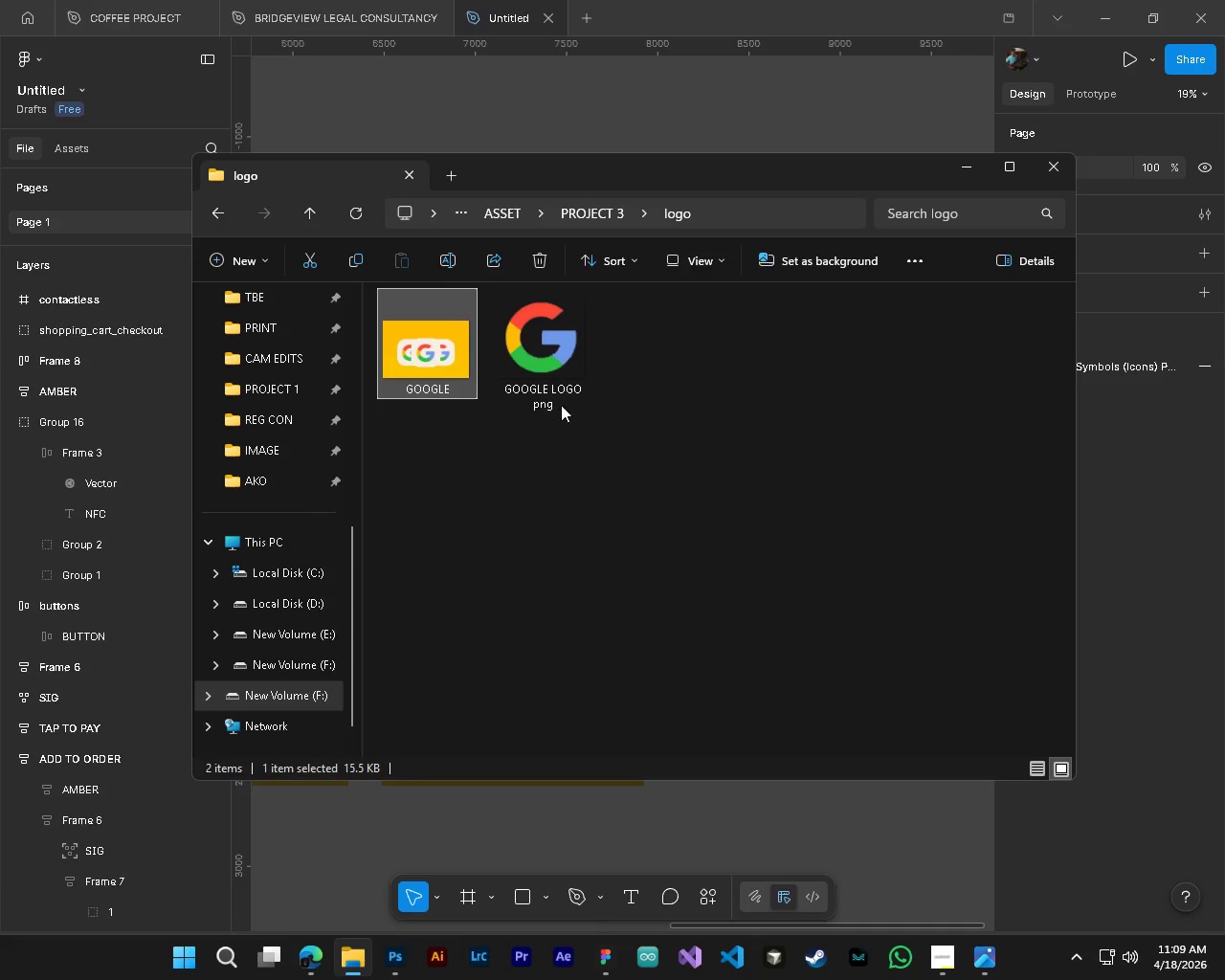 
left_click_drag(start_coordinate=[556, 378], to_coordinate=[887, 823])
 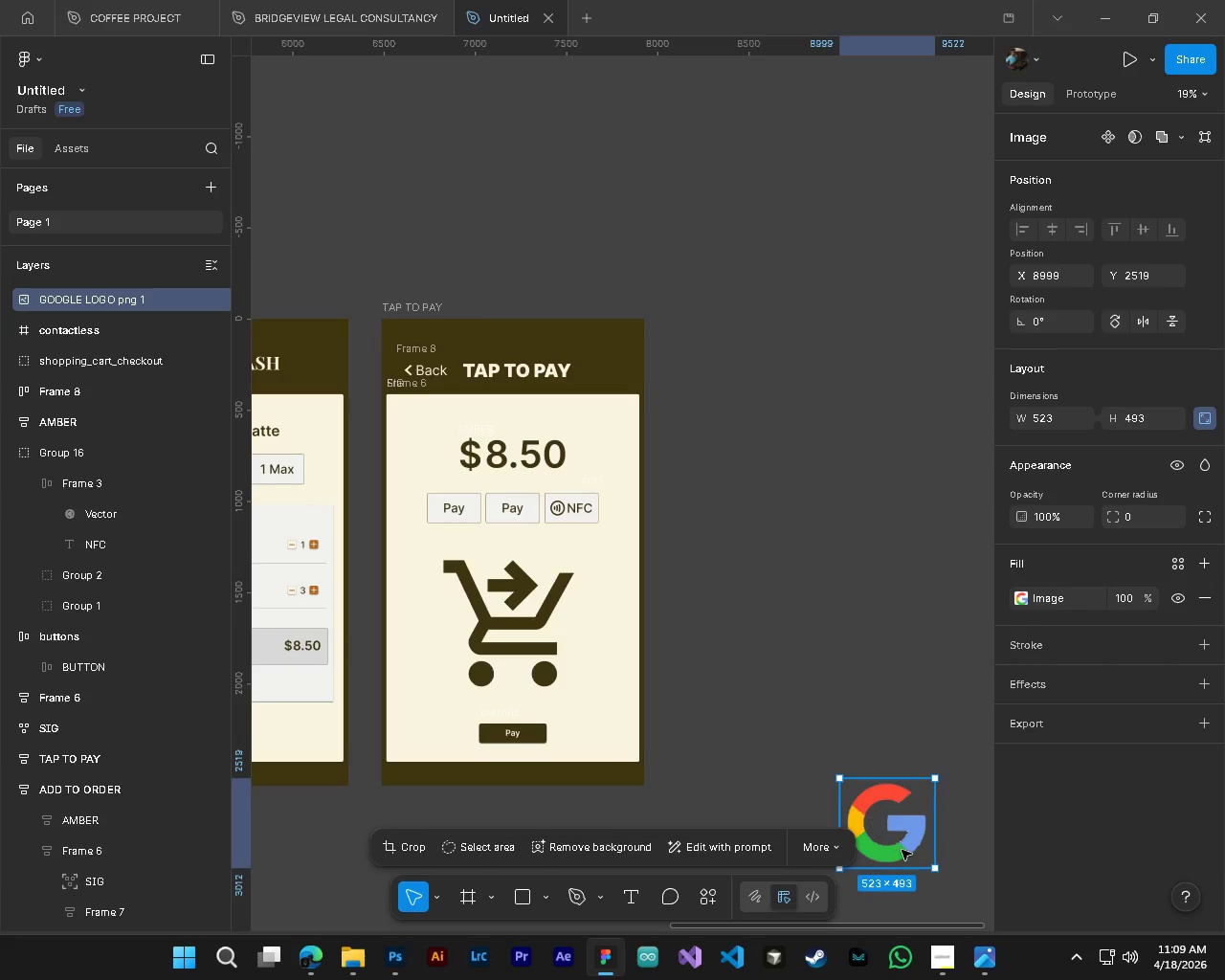 
left_click_drag(start_coordinate=[873, 817], to_coordinate=[685, 495])
 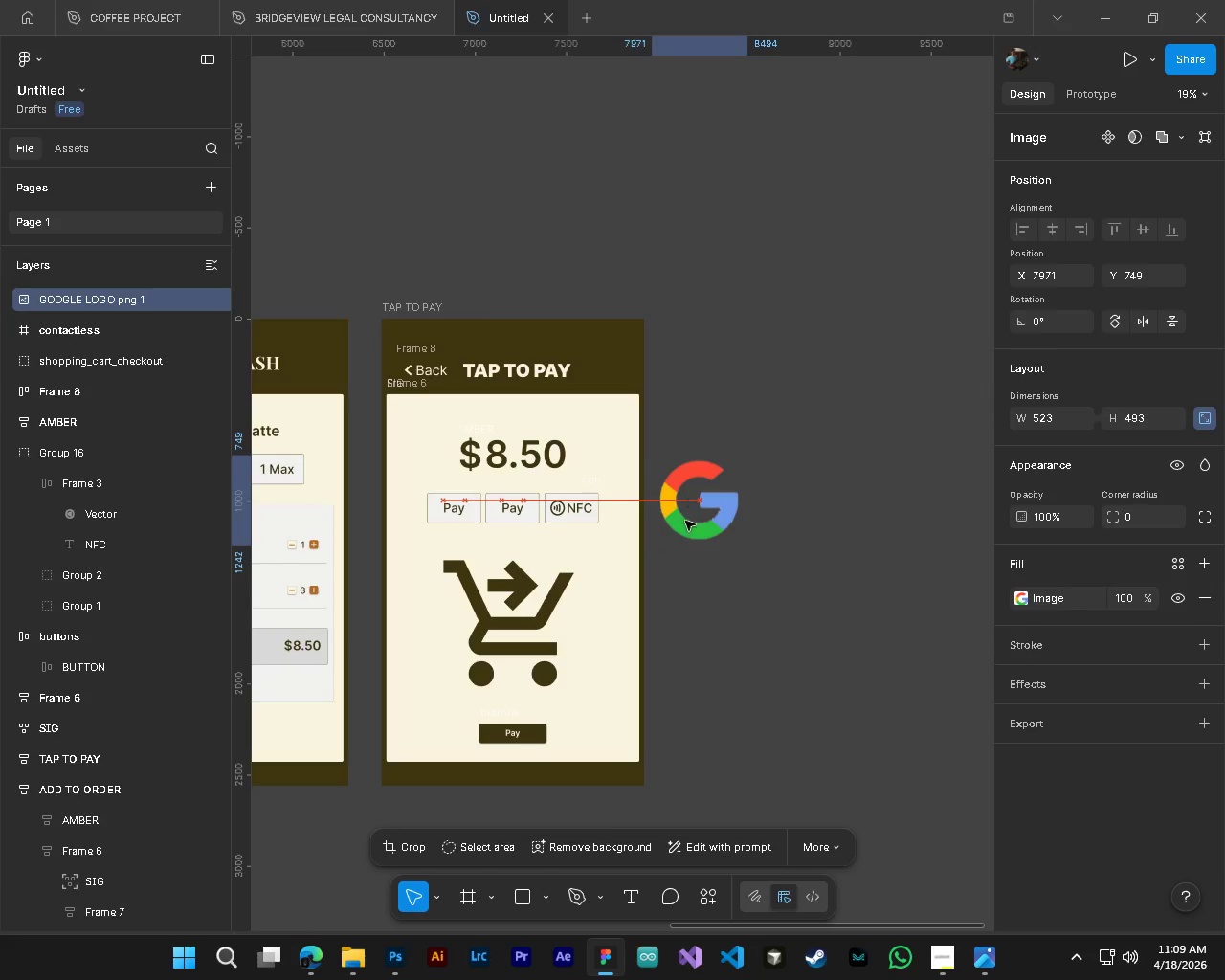 
hold_key(key=AltLeft, duration=1.16)
hold_key(key=ControlLeft, duration=1.16)
scroll: coordinate [667, 497], scroll_direction: up, amount: 14.0
 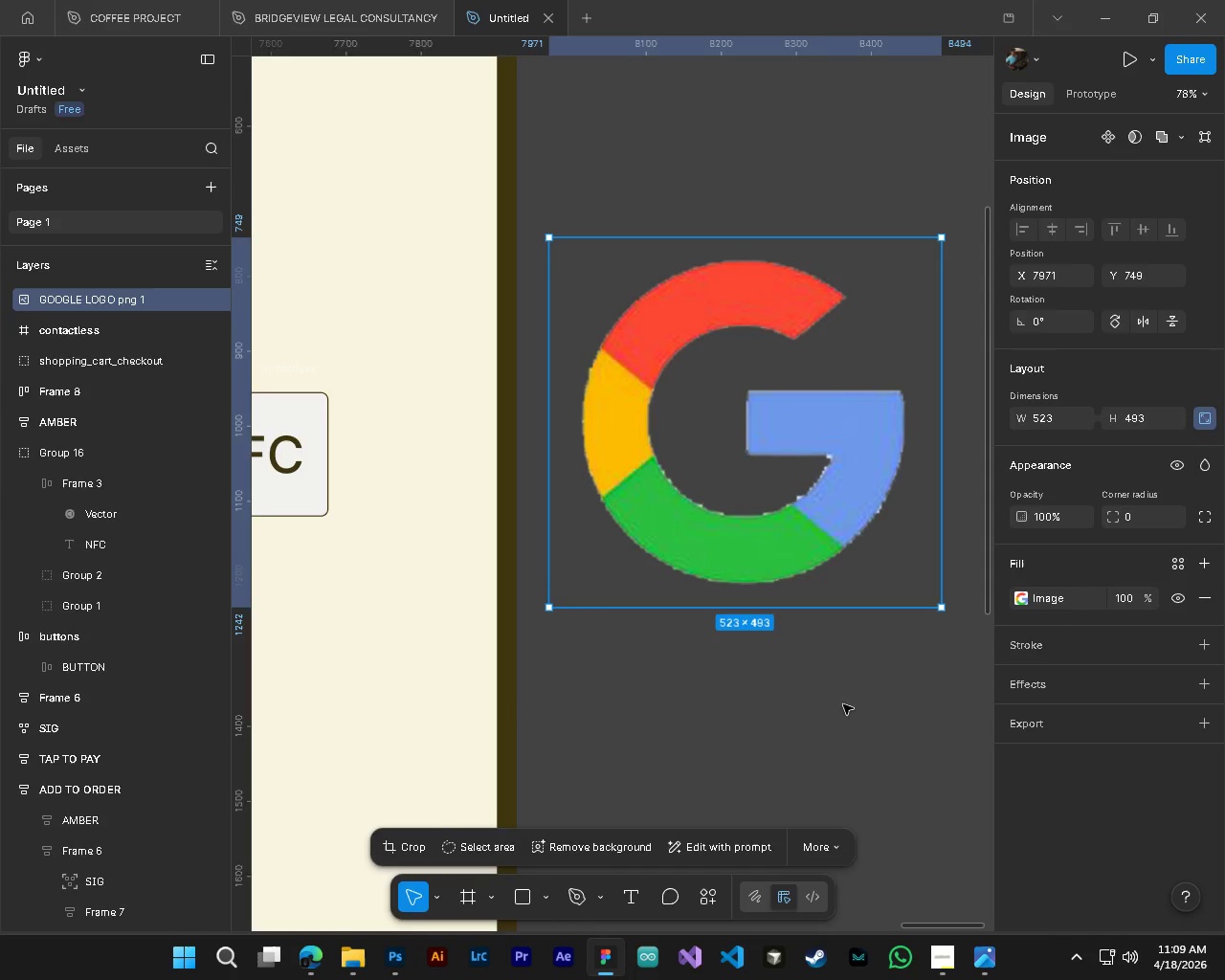 
key(NumpadEnter)
 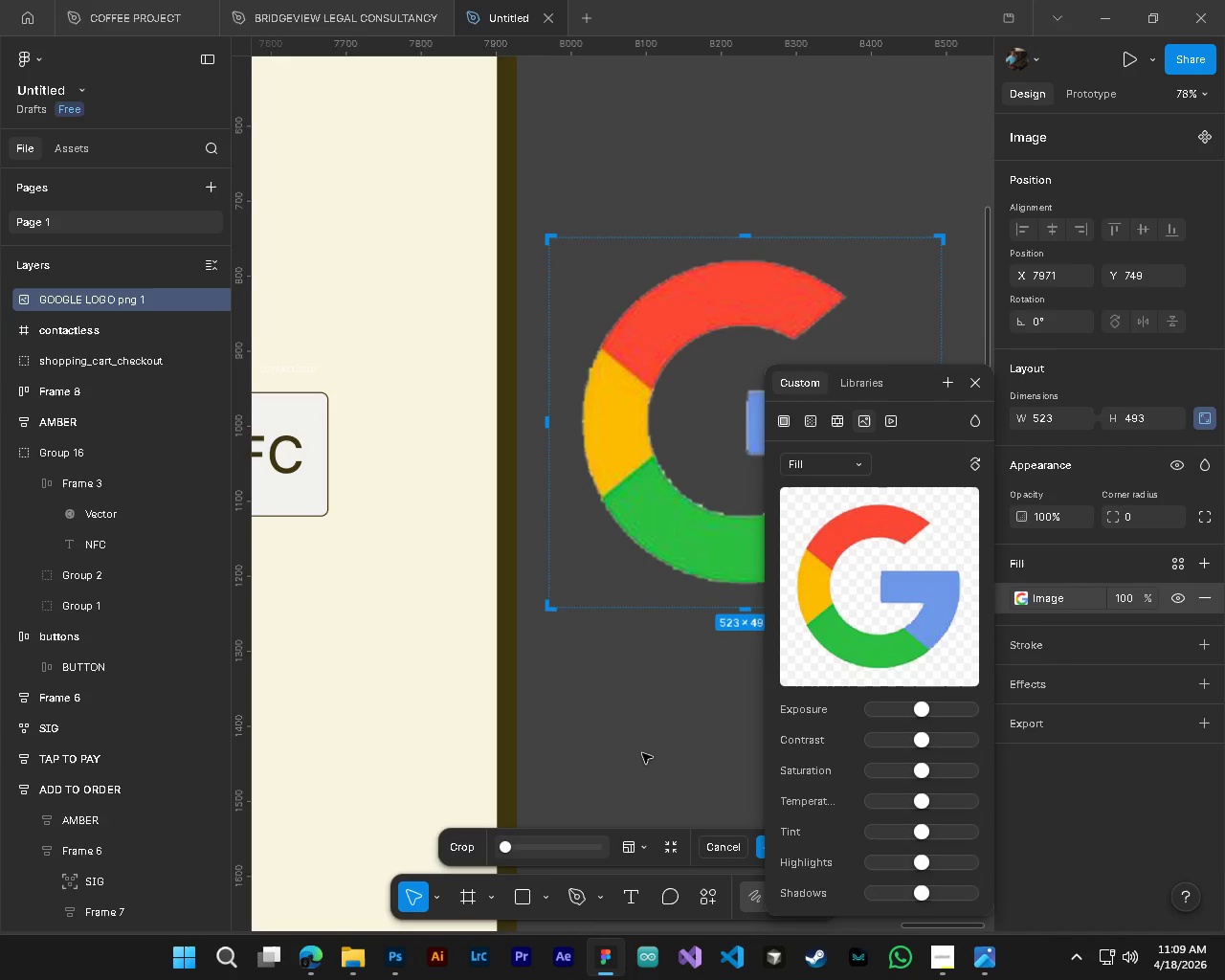 
key(Control+ControlLeft)
 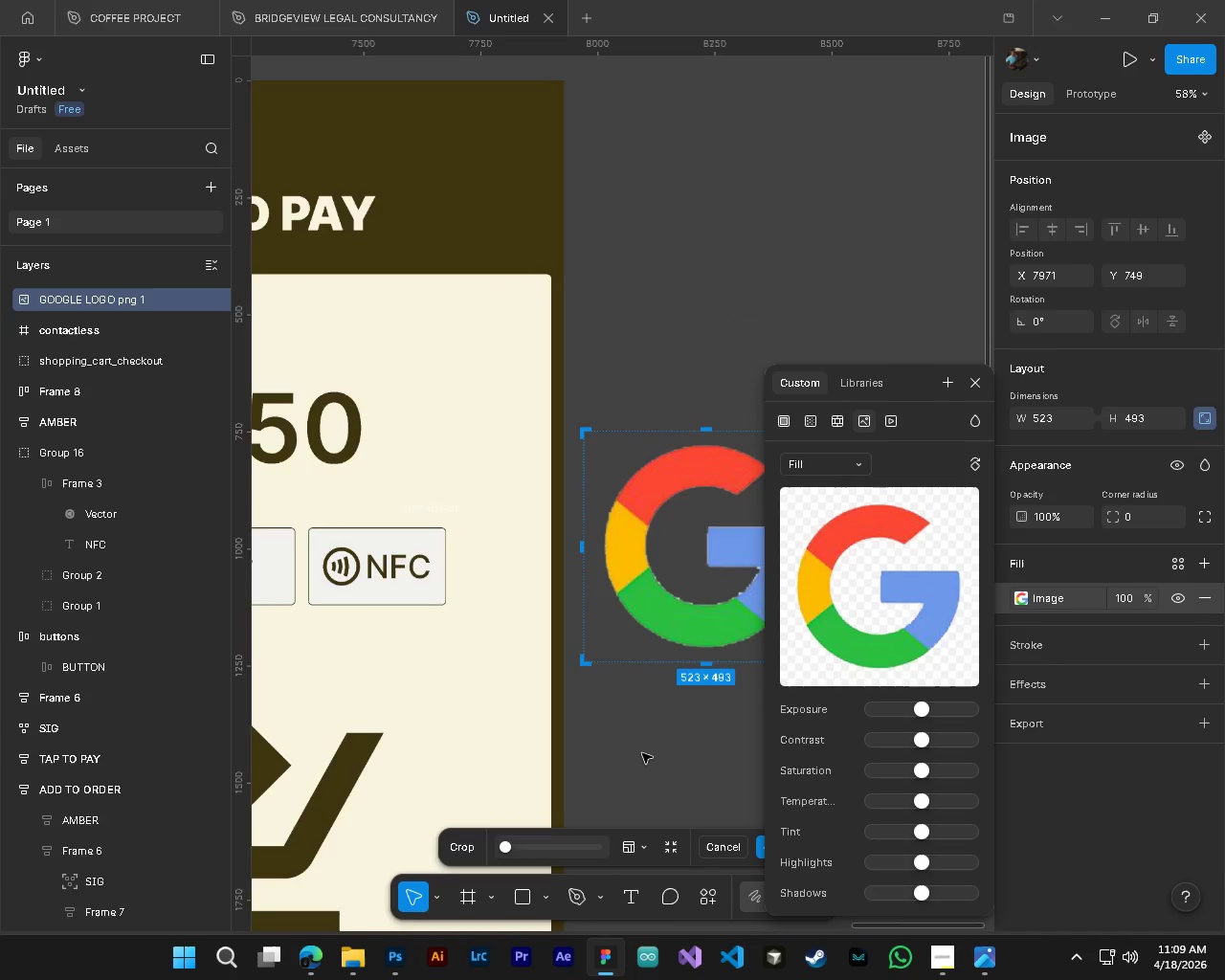 
key(Alt+Control+AltLeft)
 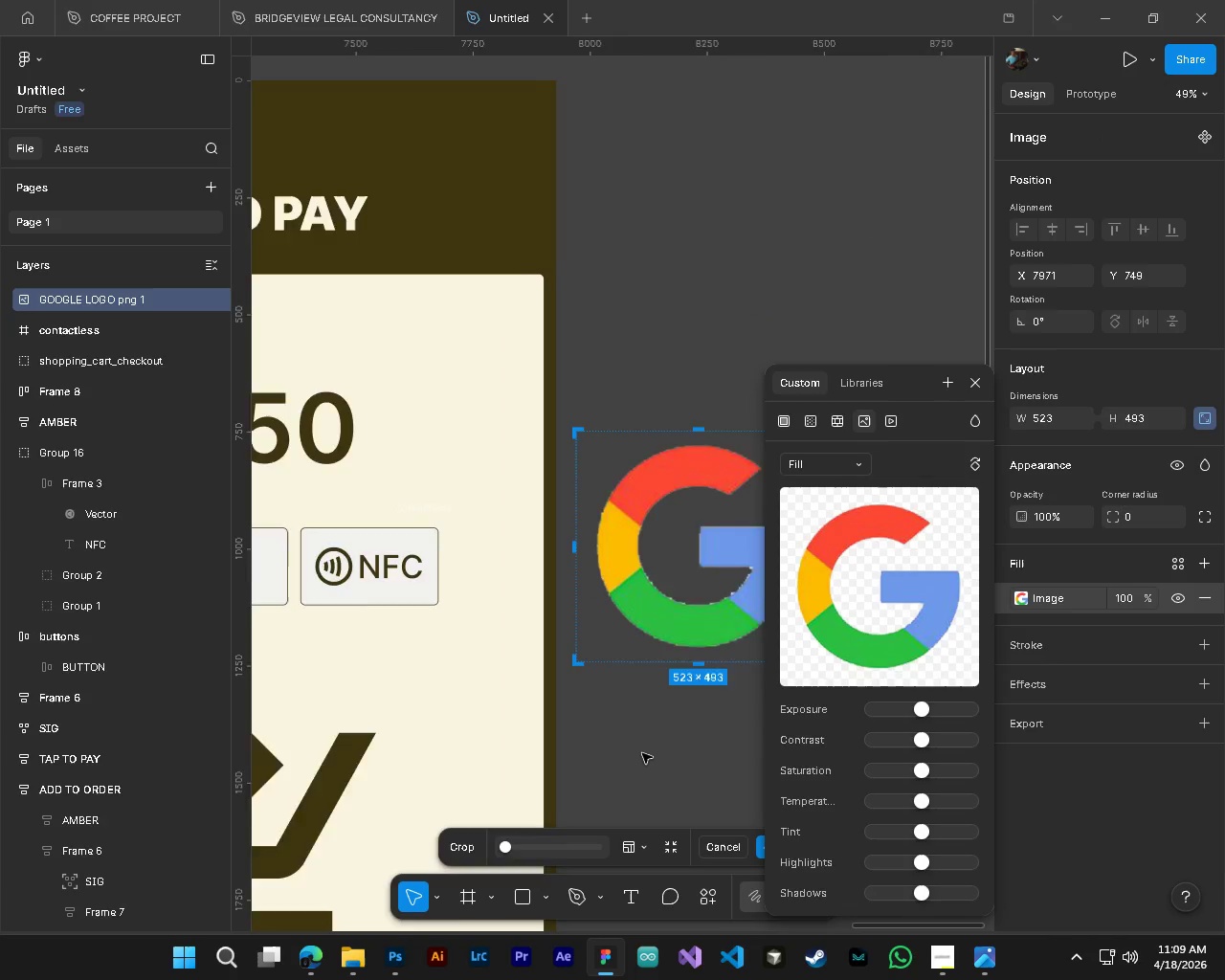 
hold_key(key=ShiftLeft, duration=0.38)
scroll: coordinate [642, 753], scroll_direction: down, amount: 8.0
 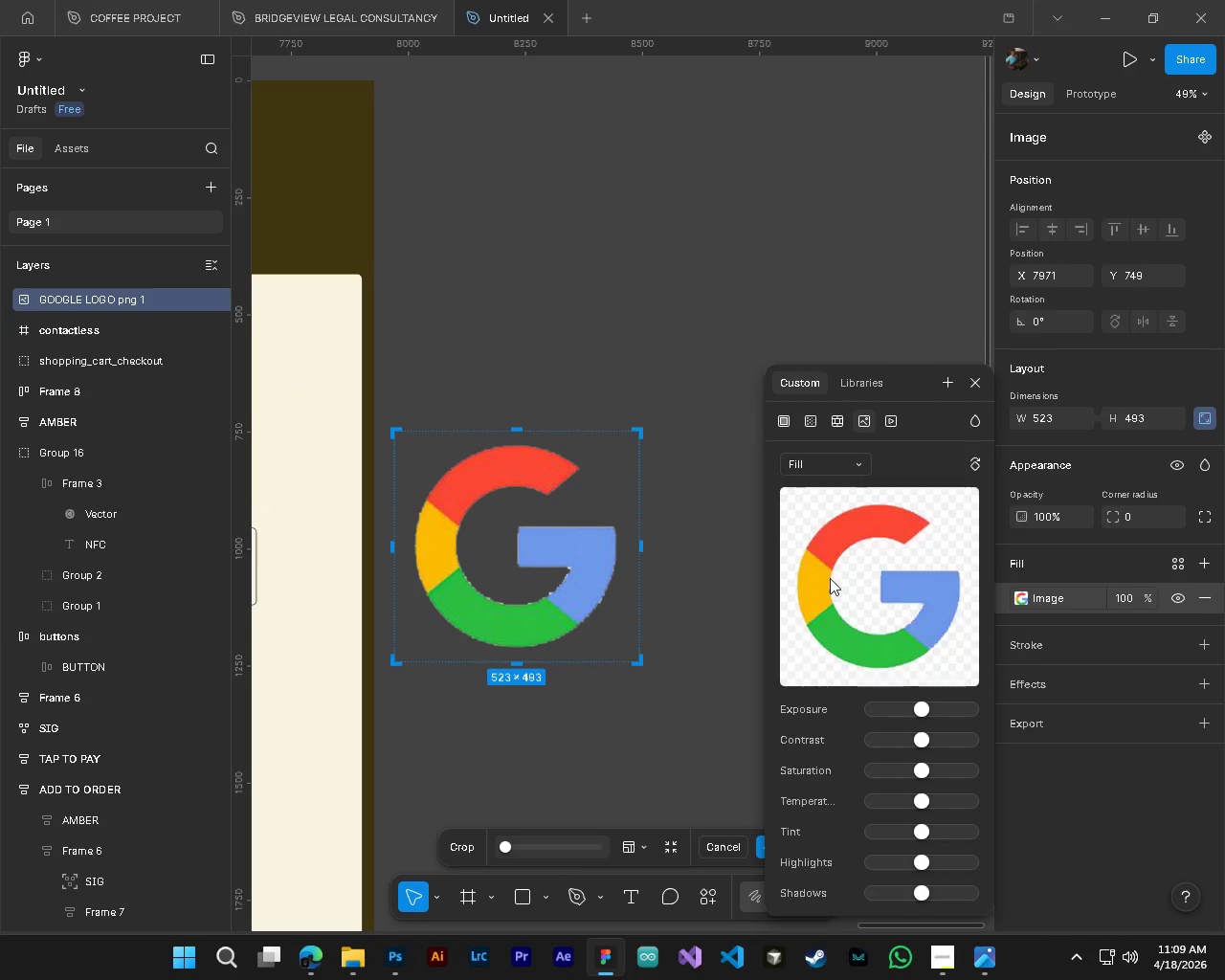 
left_click_drag(start_coordinate=[920, 858], to_coordinate=[831, 858])
 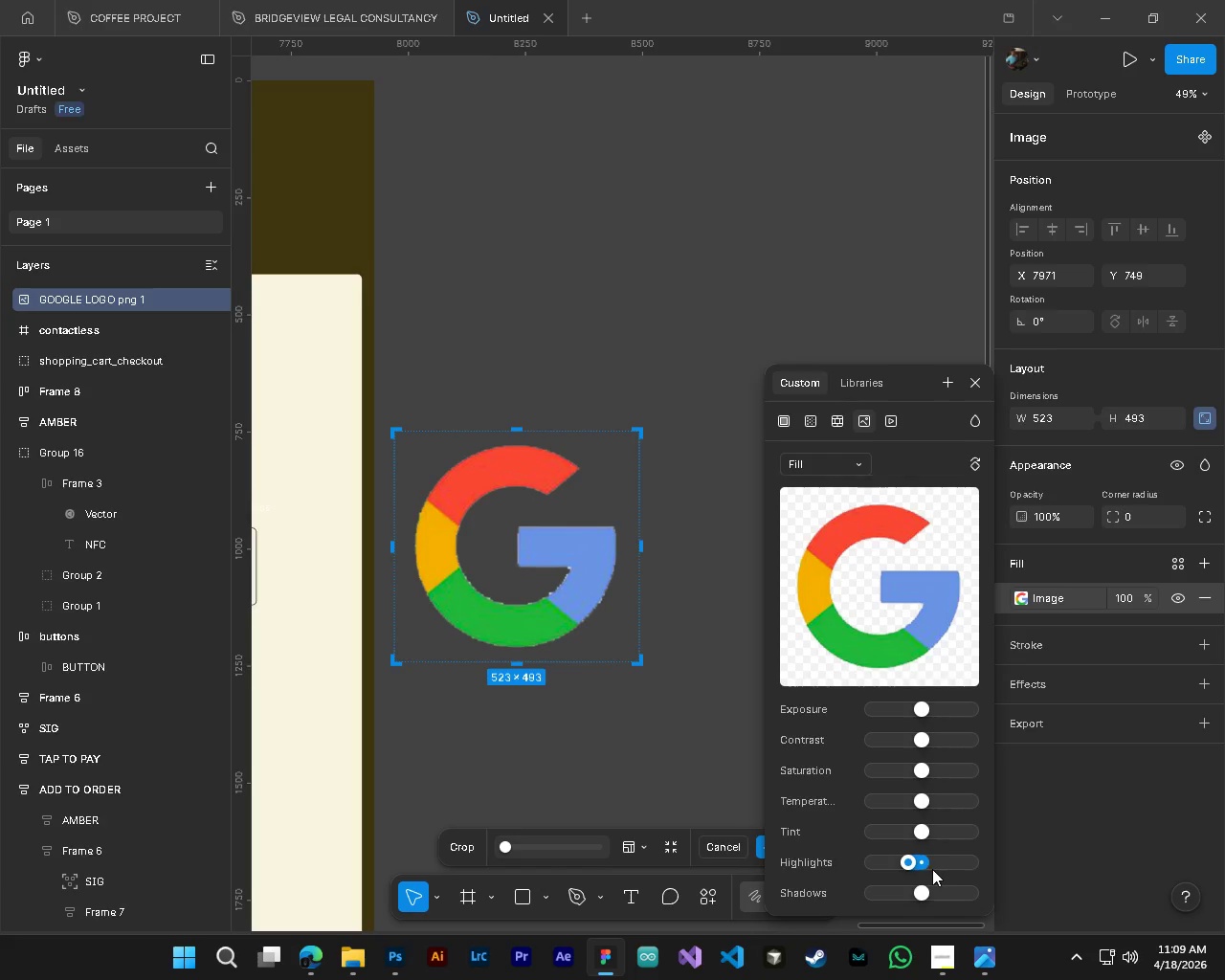 
key(Control+Z)
 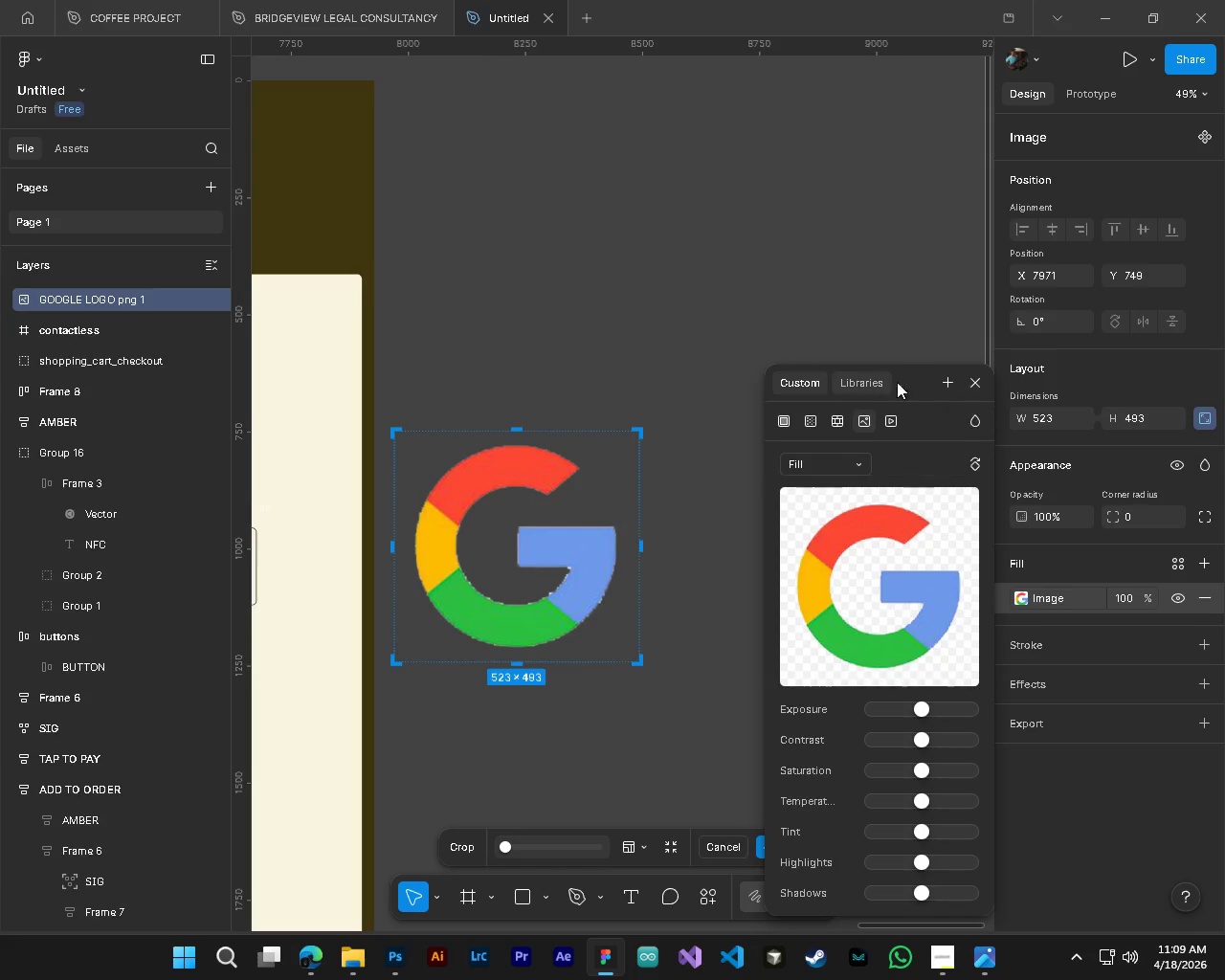 
hold_key(key=ControlLeft, duration=0.34)
hold_key(key=AltLeft, duration=0.33)
hold_key(key=ShiftLeft, duration=0.38)
scroll: coordinate [633, 626], scroll_direction: none, amount: 0.0
 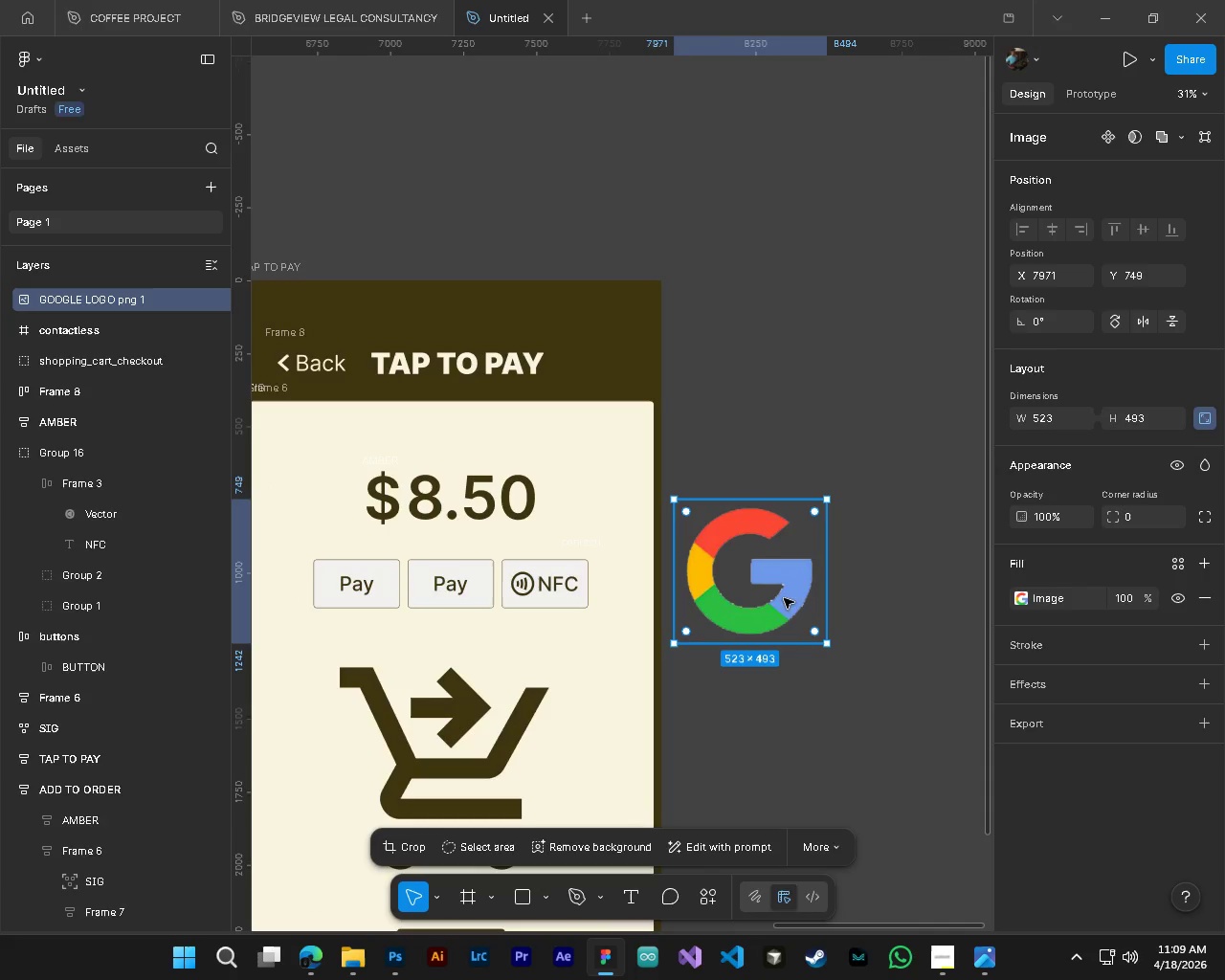 
left_click_drag(start_coordinate=[774, 598], to_coordinate=[687, 663])
 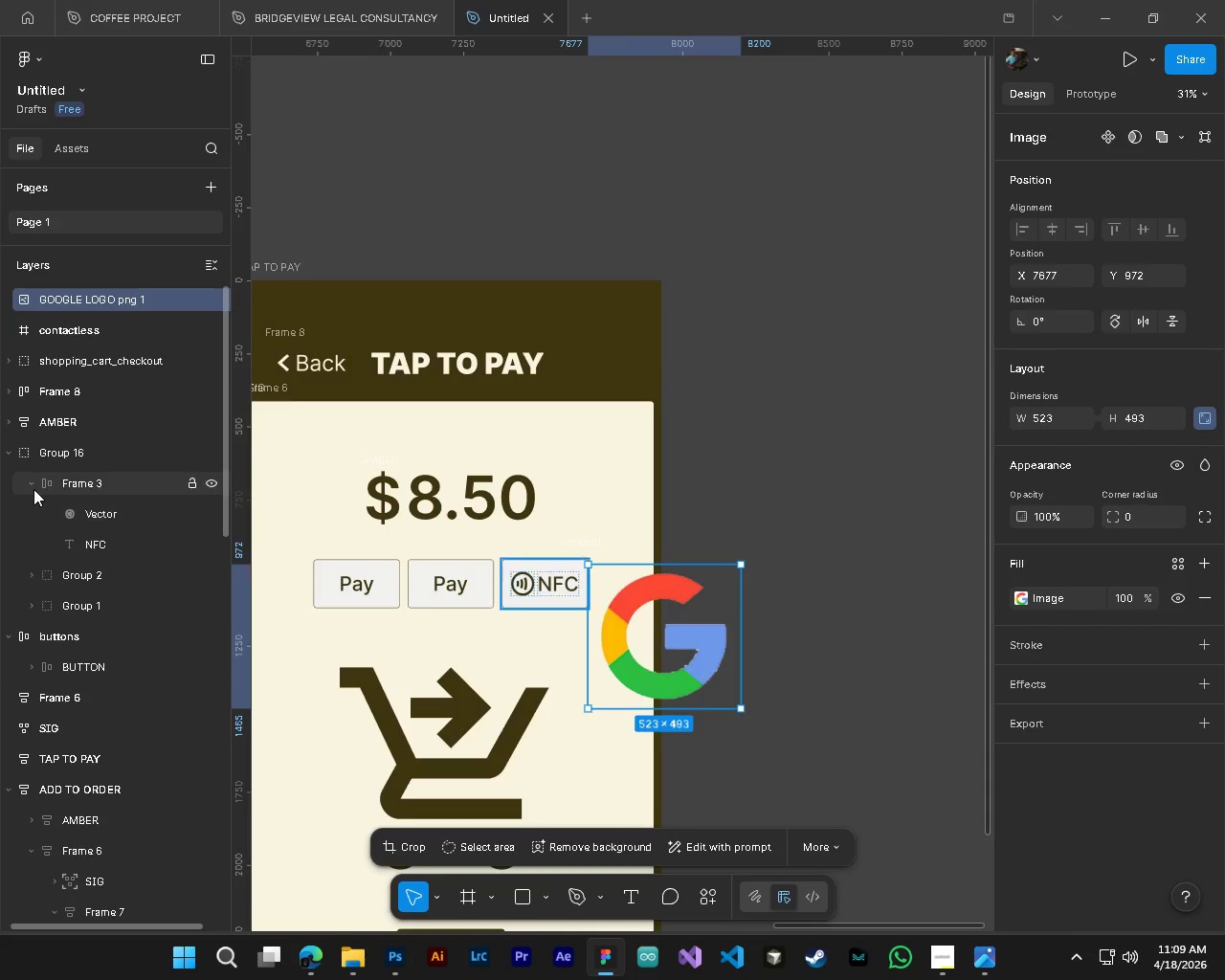 
left_click([33, 489])
 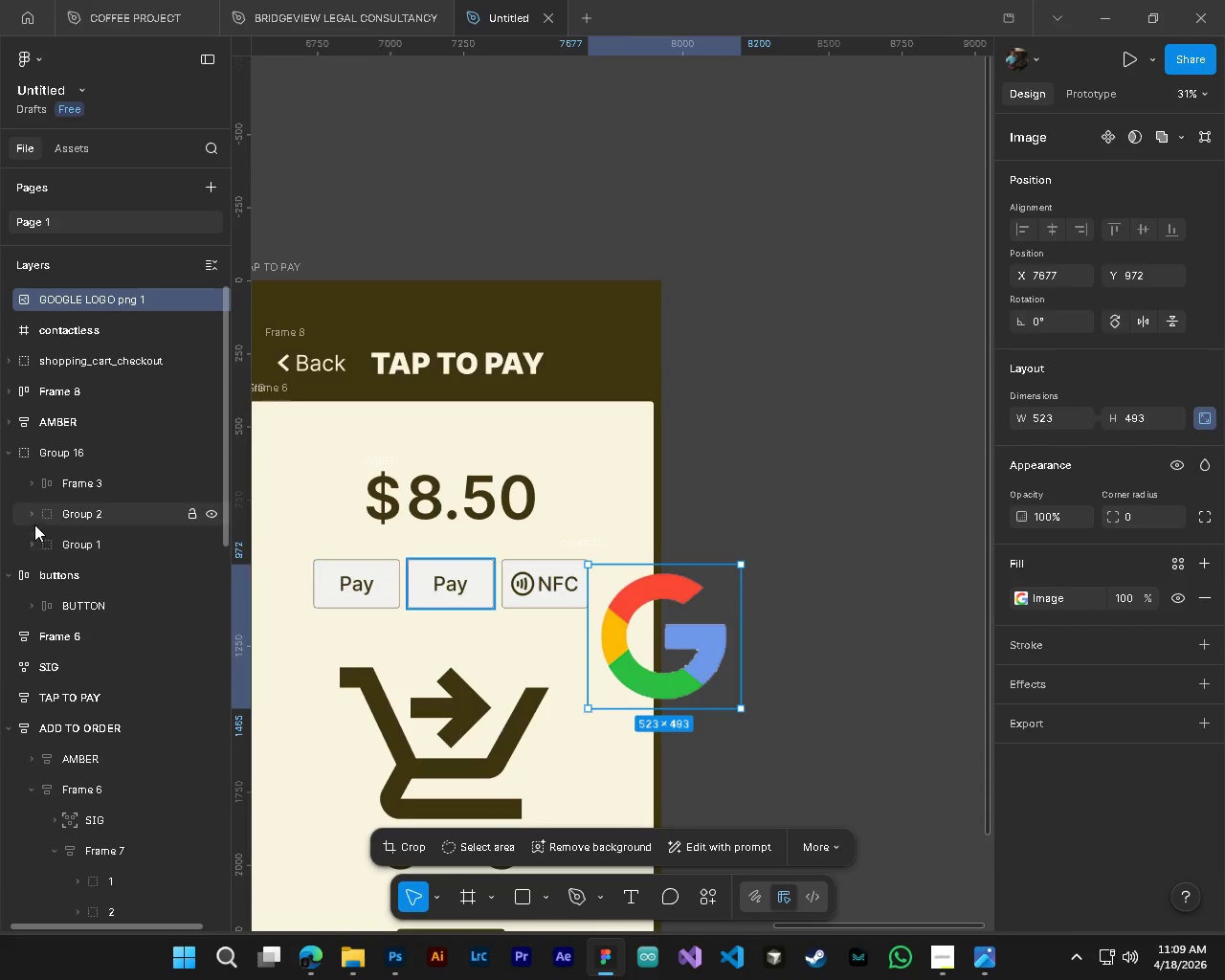 
left_click([32, 516])
 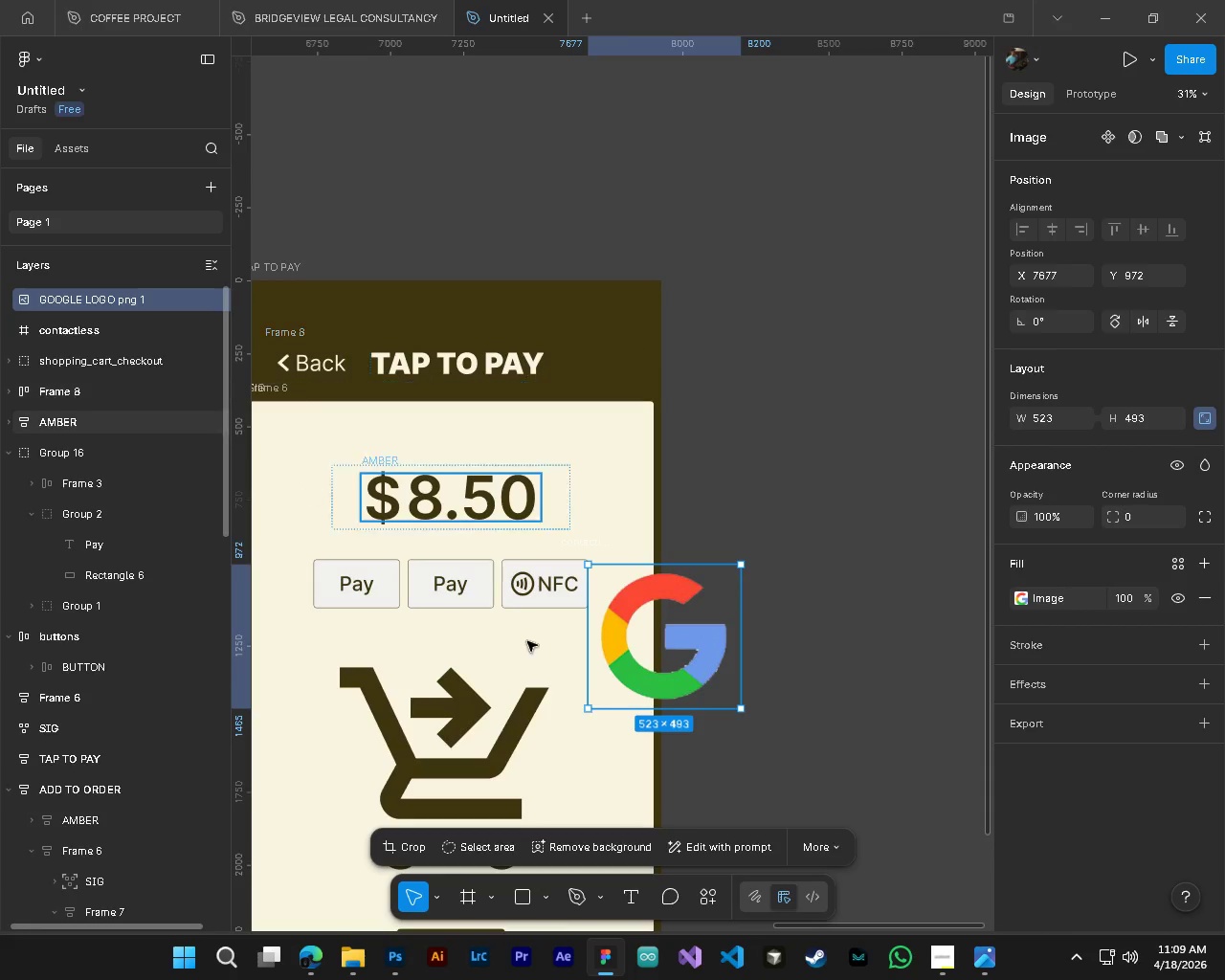 
left_click_drag(start_coordinate=[621, 662], to_coordinate=[460, 631])
 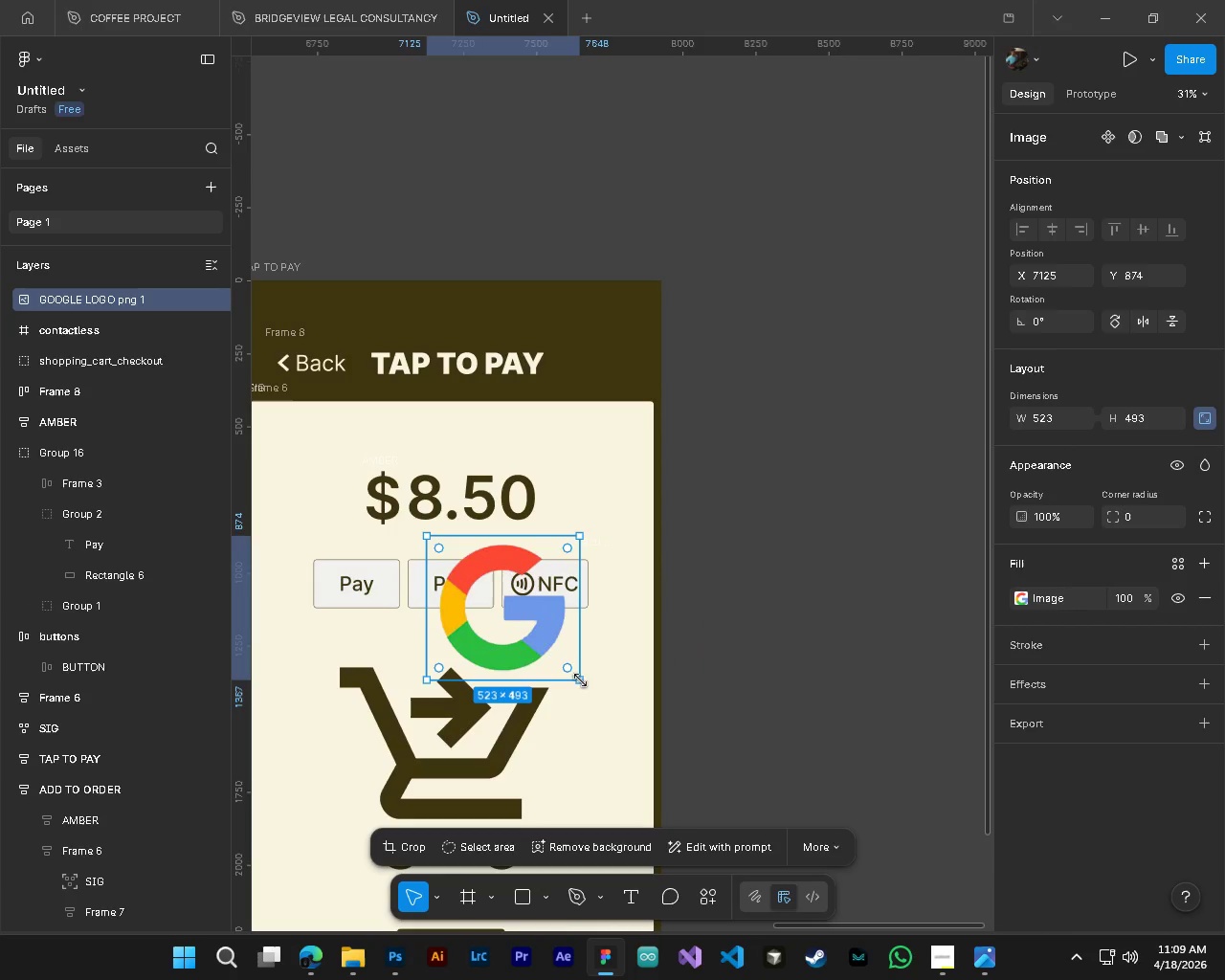 
left_click_drag(start_coordinate=[580, 680], to_coordinate=[419, 583])
 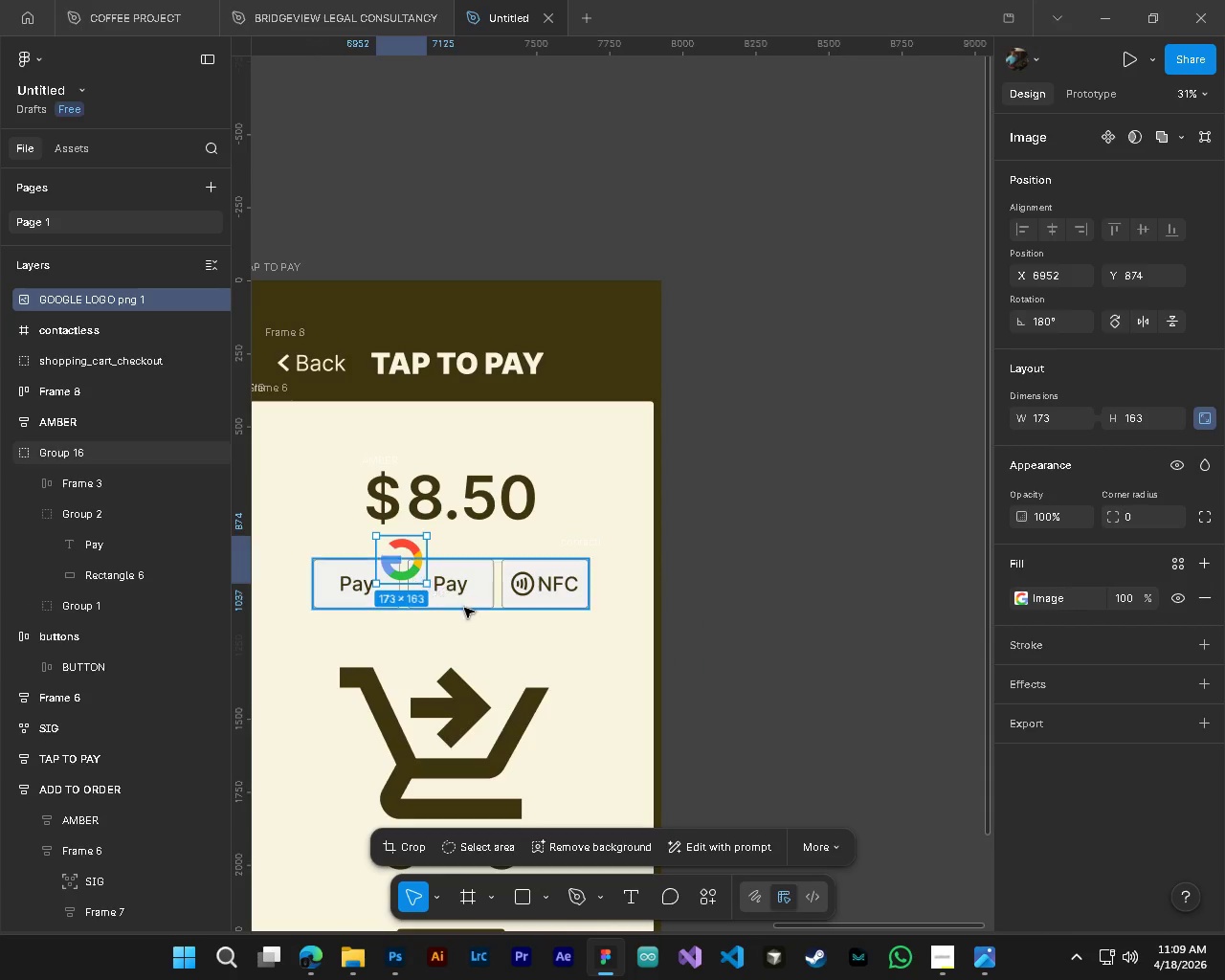 
key(Control+Z)
 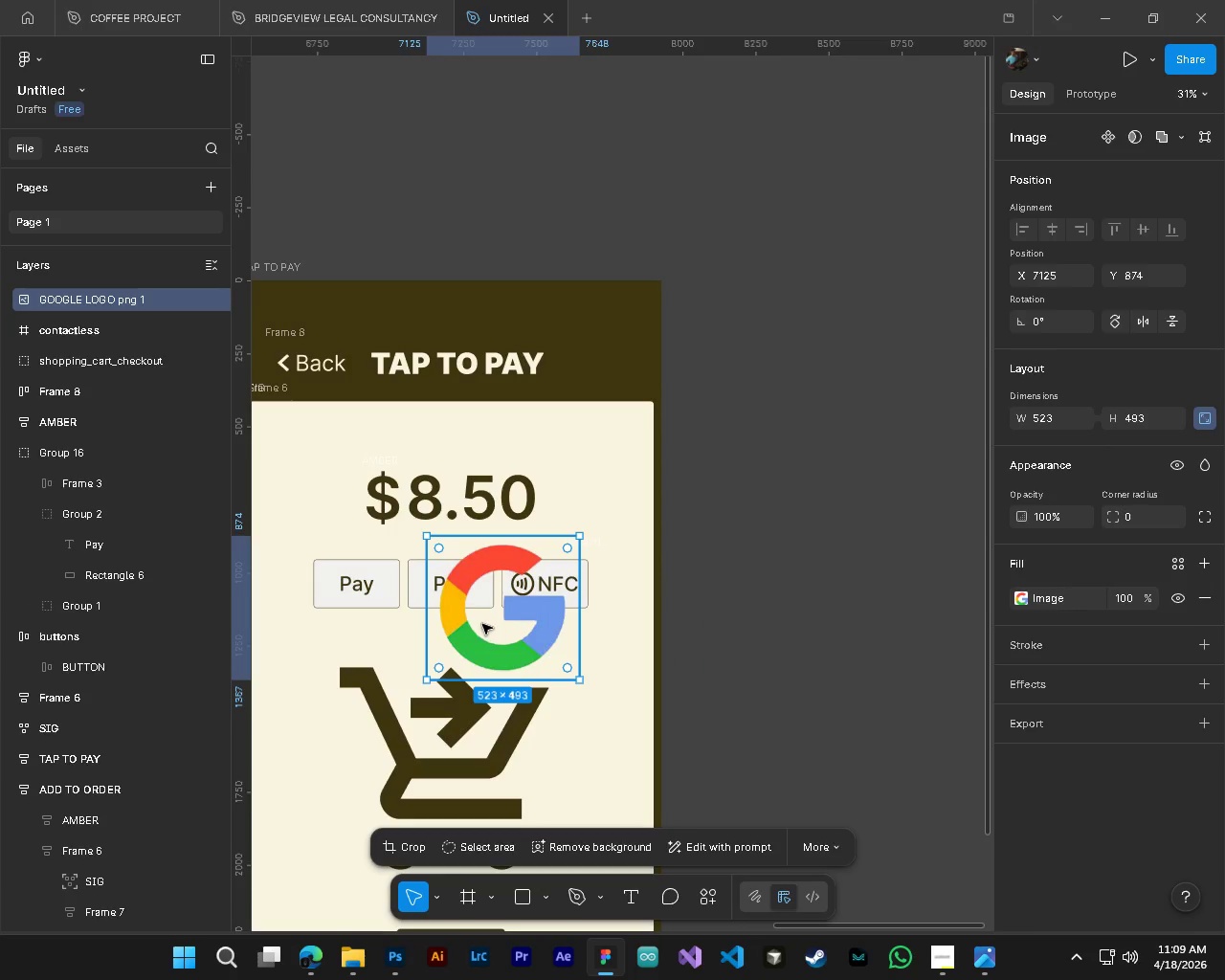 
hold_key(key=AltLeft, duration=0.38)
scroll: coordinate [475, 626], scroll_direction: up, amount: 4.0
 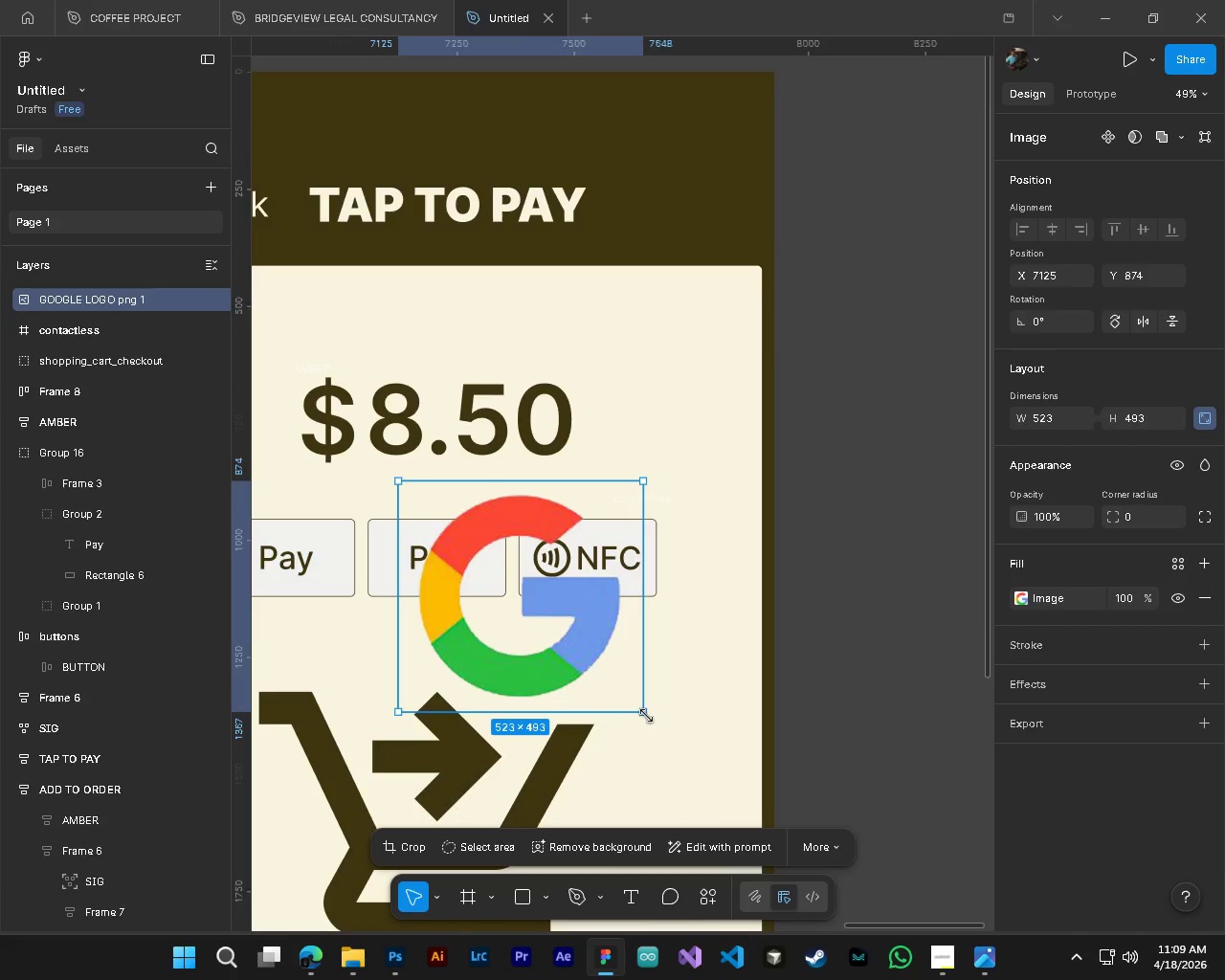 
left_click_drag(start_coordinate=[646, 716], to_coordinate=[413, 562])
 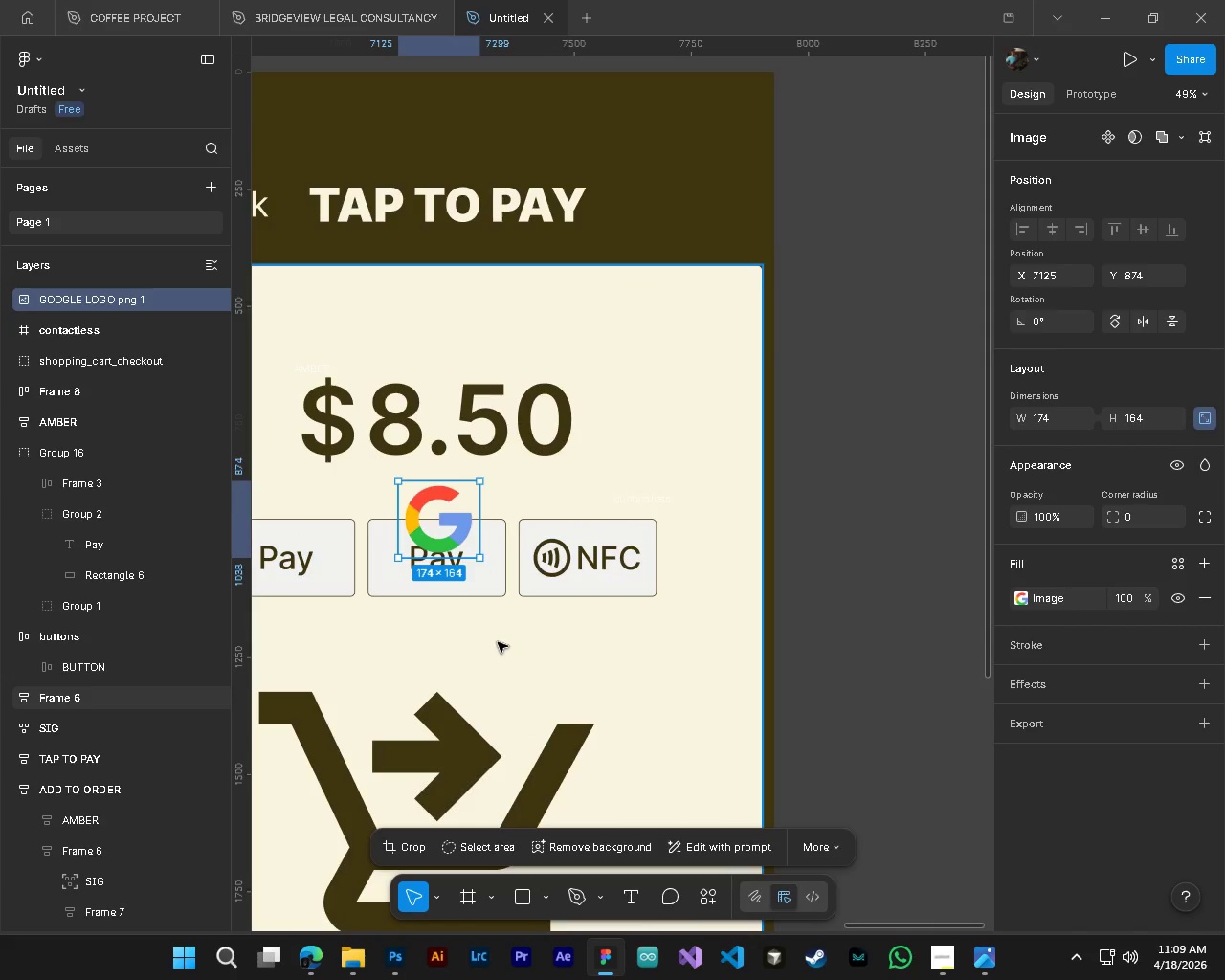 
hold_key(key=ShiftLeft, duration=0.88)
hold_key(key=ControlLeft, duration=0.31)
hold_key(key=AltLeft, duration=0.31)
scroll: coordinate [702, 561], scroll_direction: up, amount: 12.0
 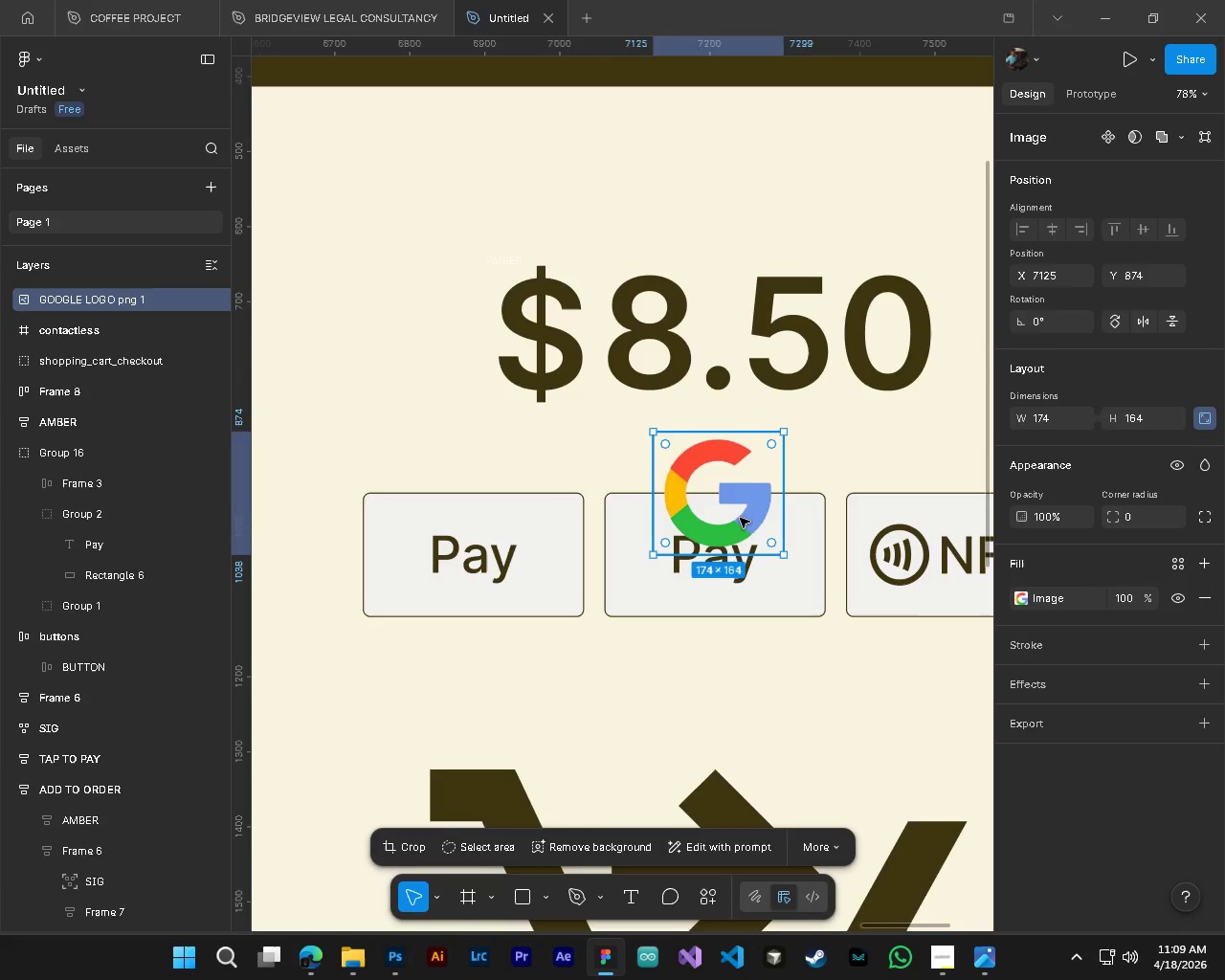 
left_click_drag(start_coordinate=[737, 519], to_coordinate=[907, 585])
 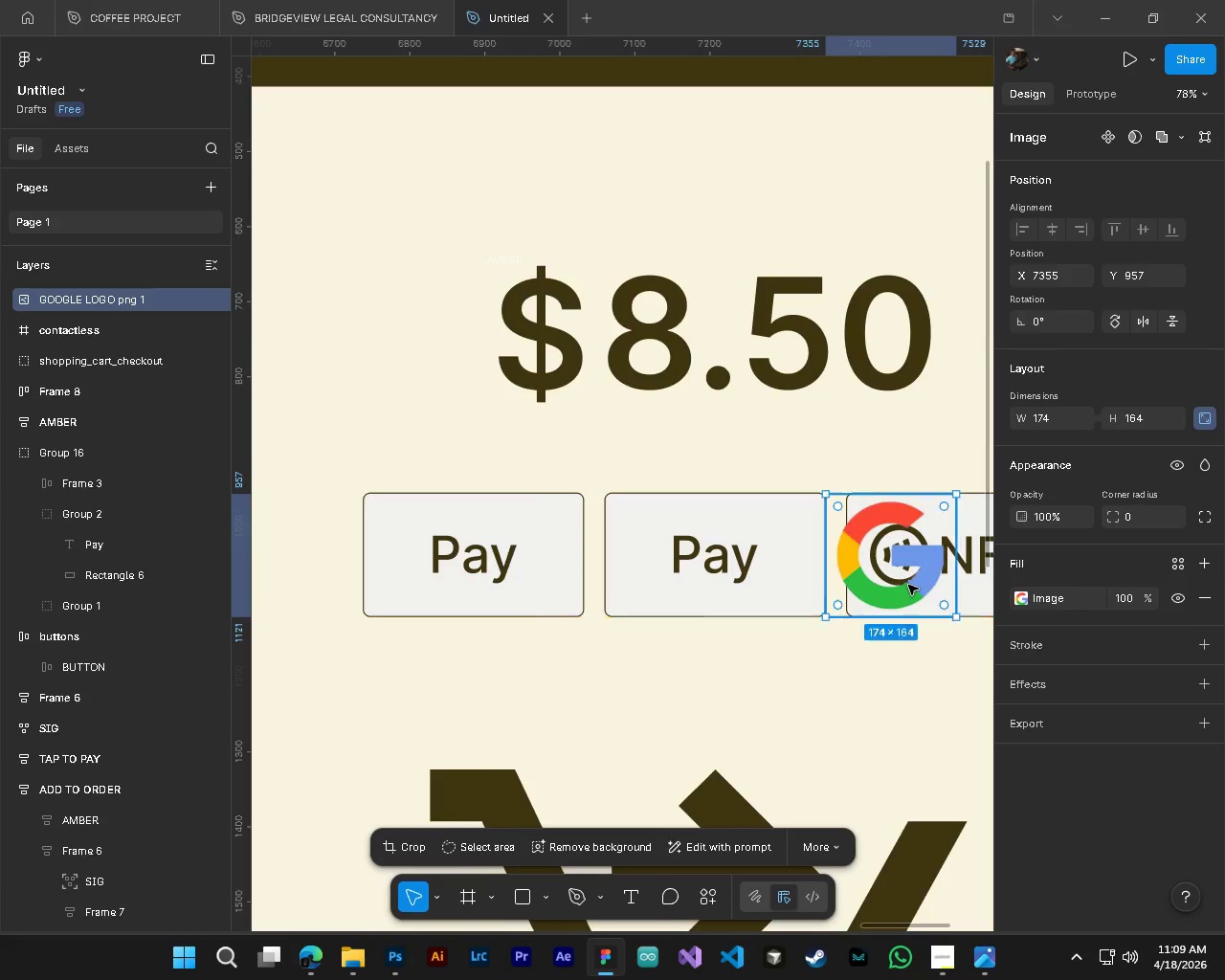 
hold_key(key=ShiftLeft, duration=0.38)
 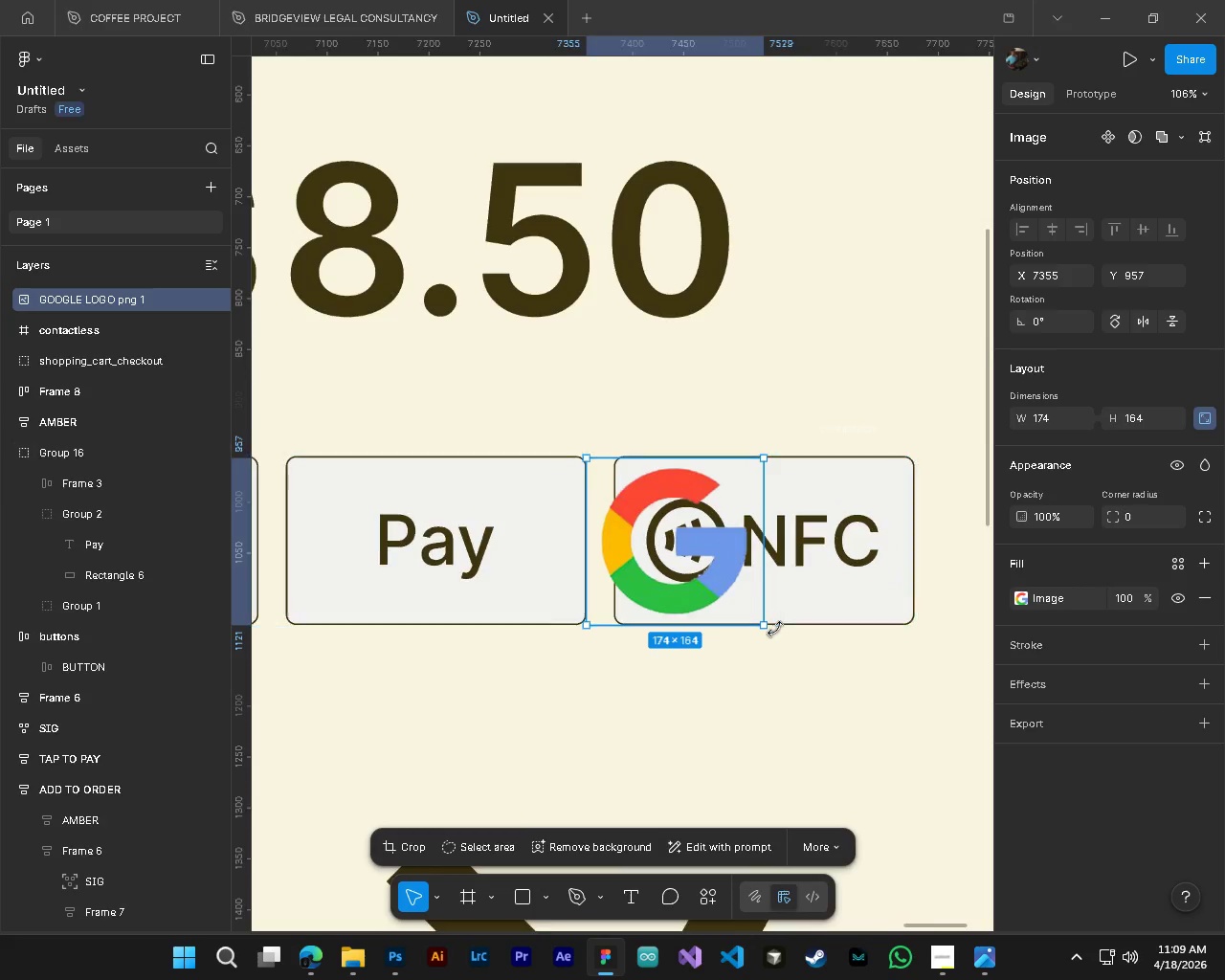 
key(Alt+AltLeft)
 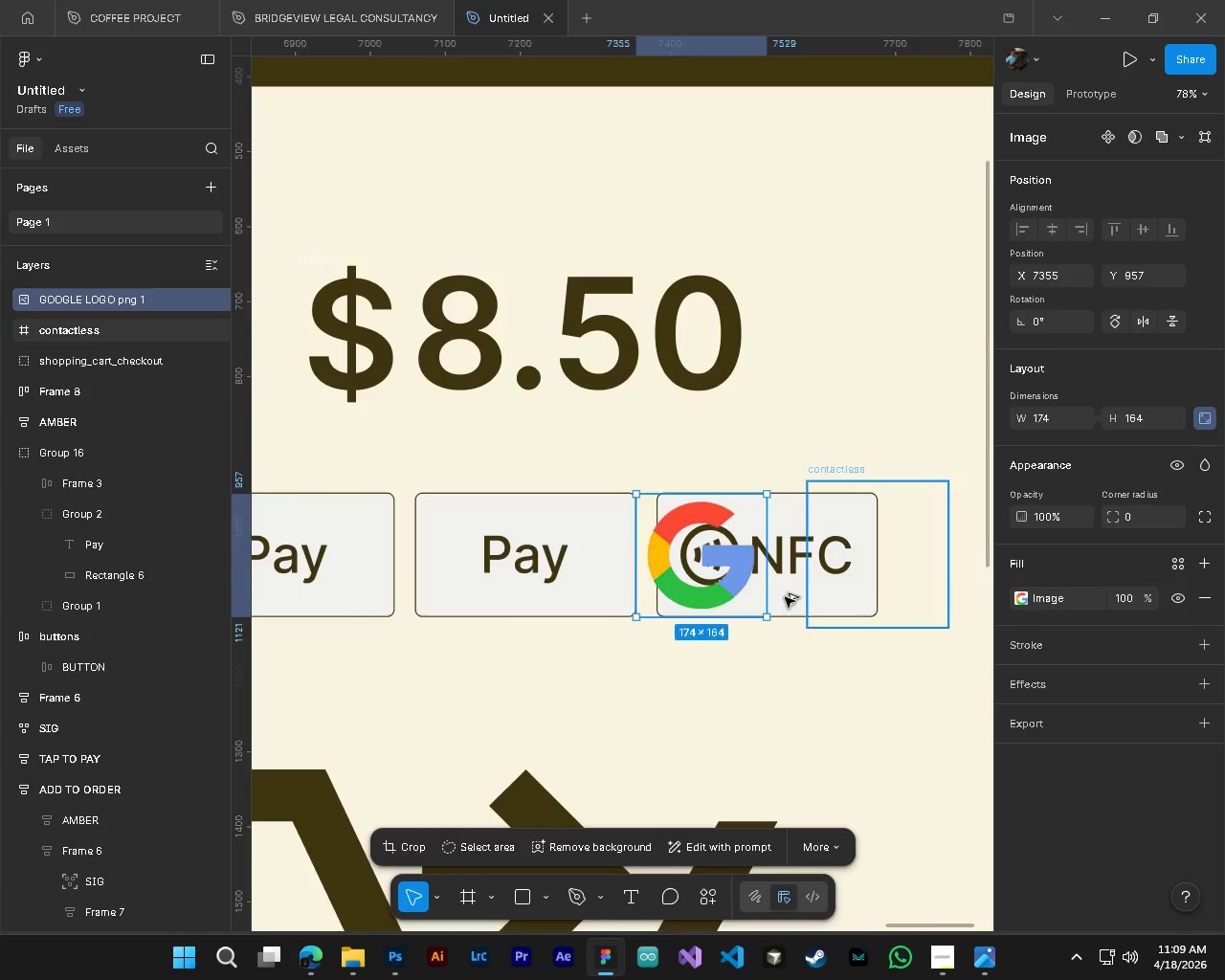 
key(Alt+Control+ControlLeft)
 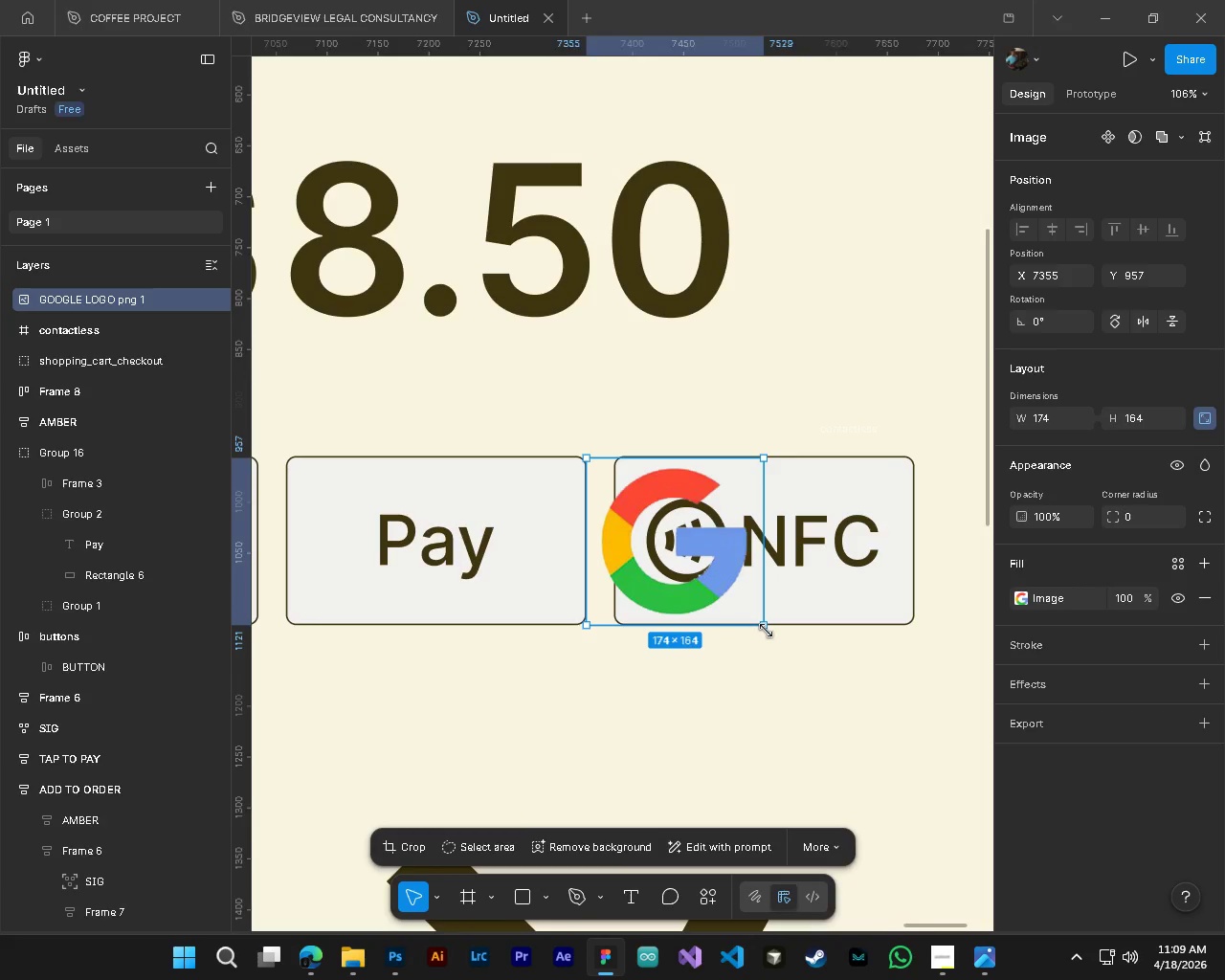 
scroll: coordinate [774, 596], scroll_direction: none, amount: 0.0
 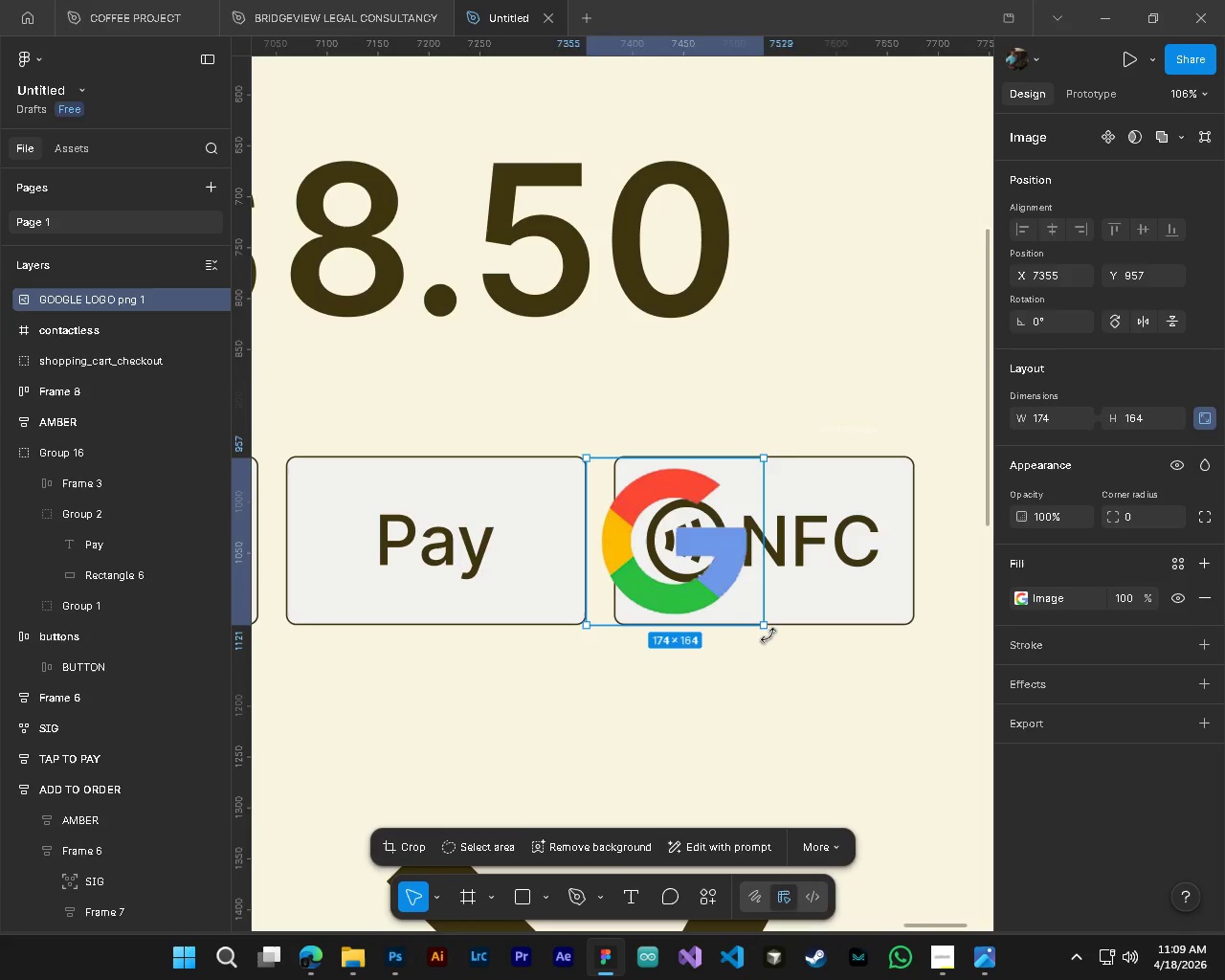 
left_click_drag(start_coordinate=[766, 631], to_coordinate=[656, 557])
 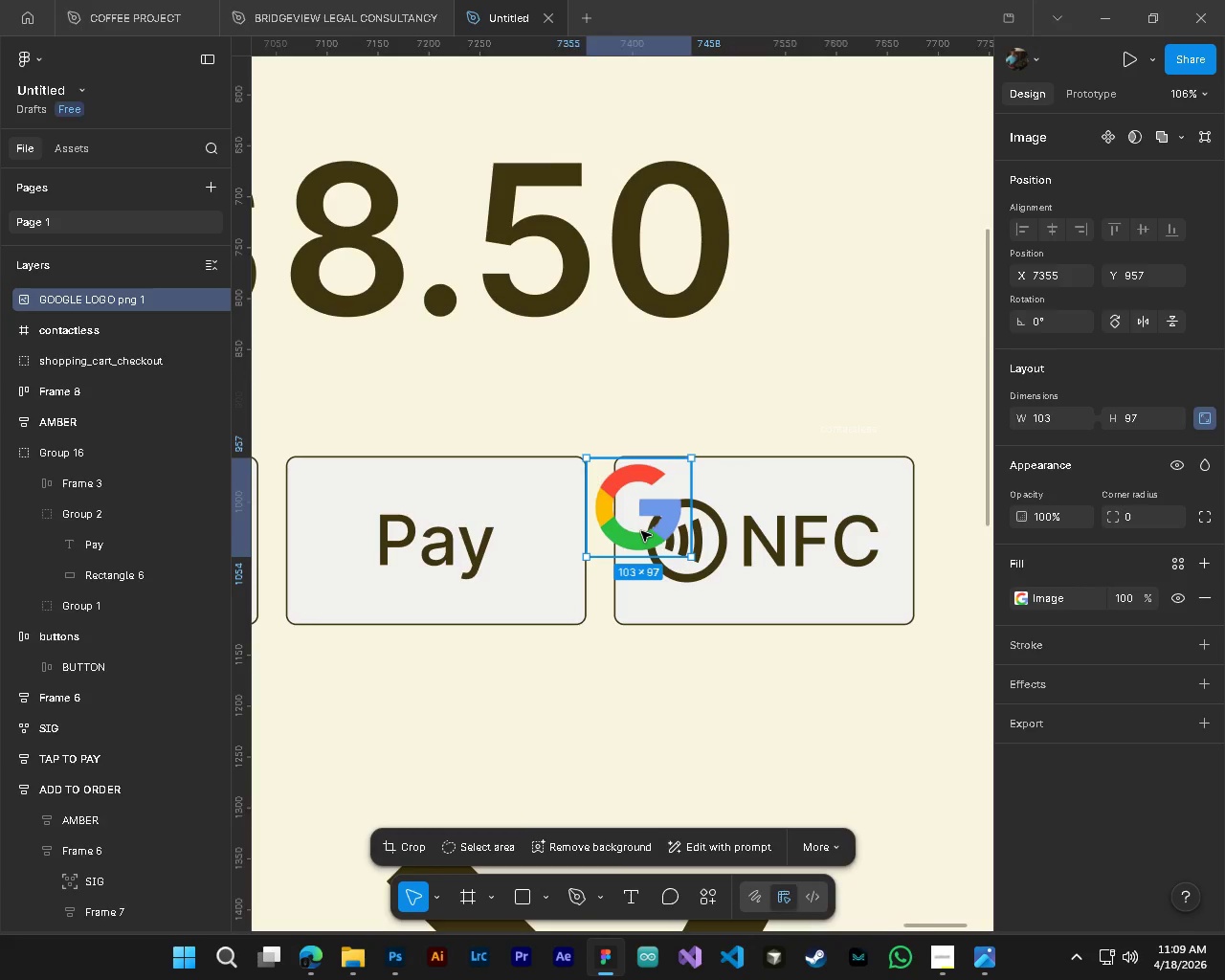 
left_click_drag(start_coordinate=[648, 532], to_coordinate=[357, 568])
 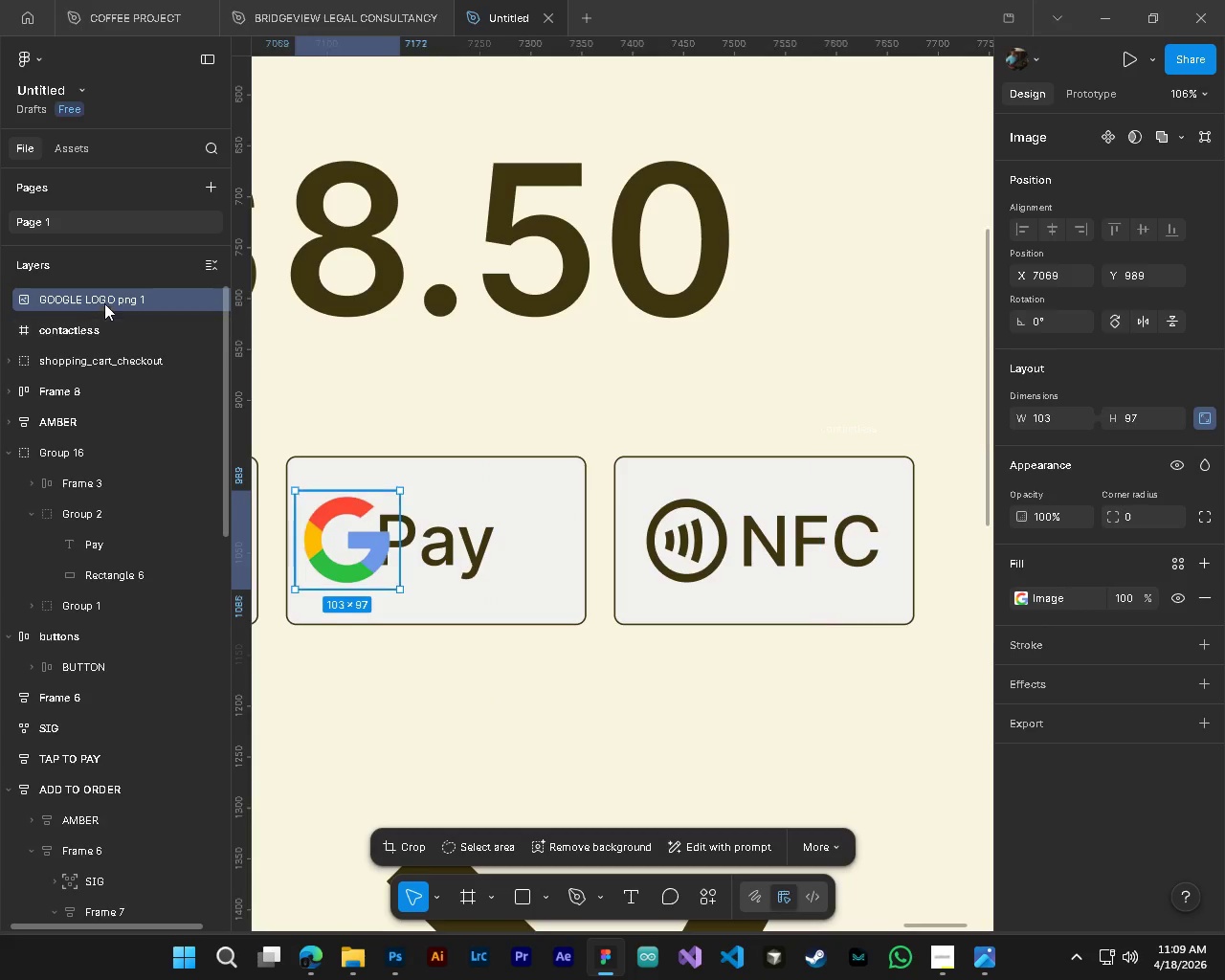 
left_click_drag(start_coordinate=[106, 300], to_coordinate=[107, 552])
 